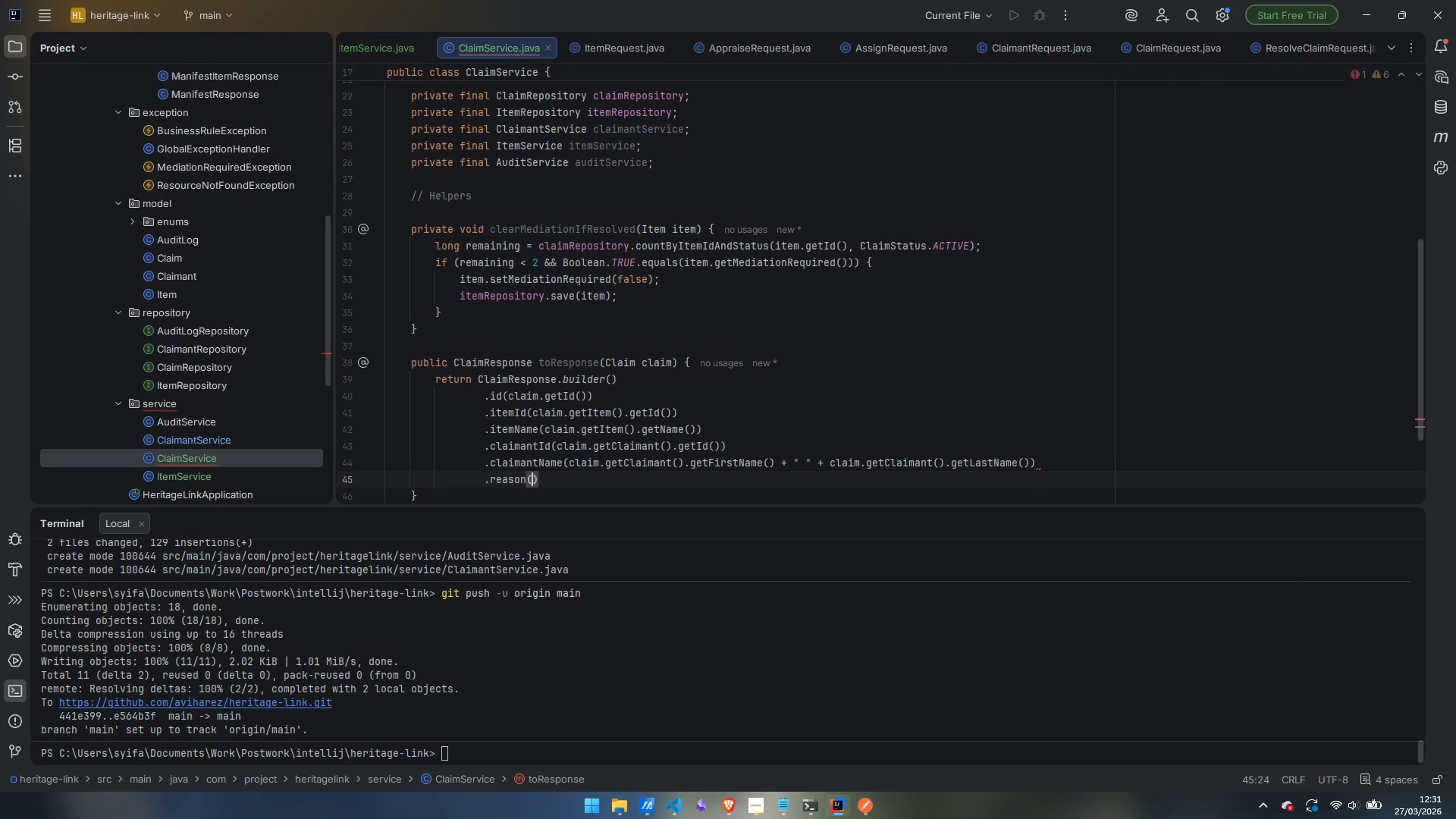 
key(Enter)
 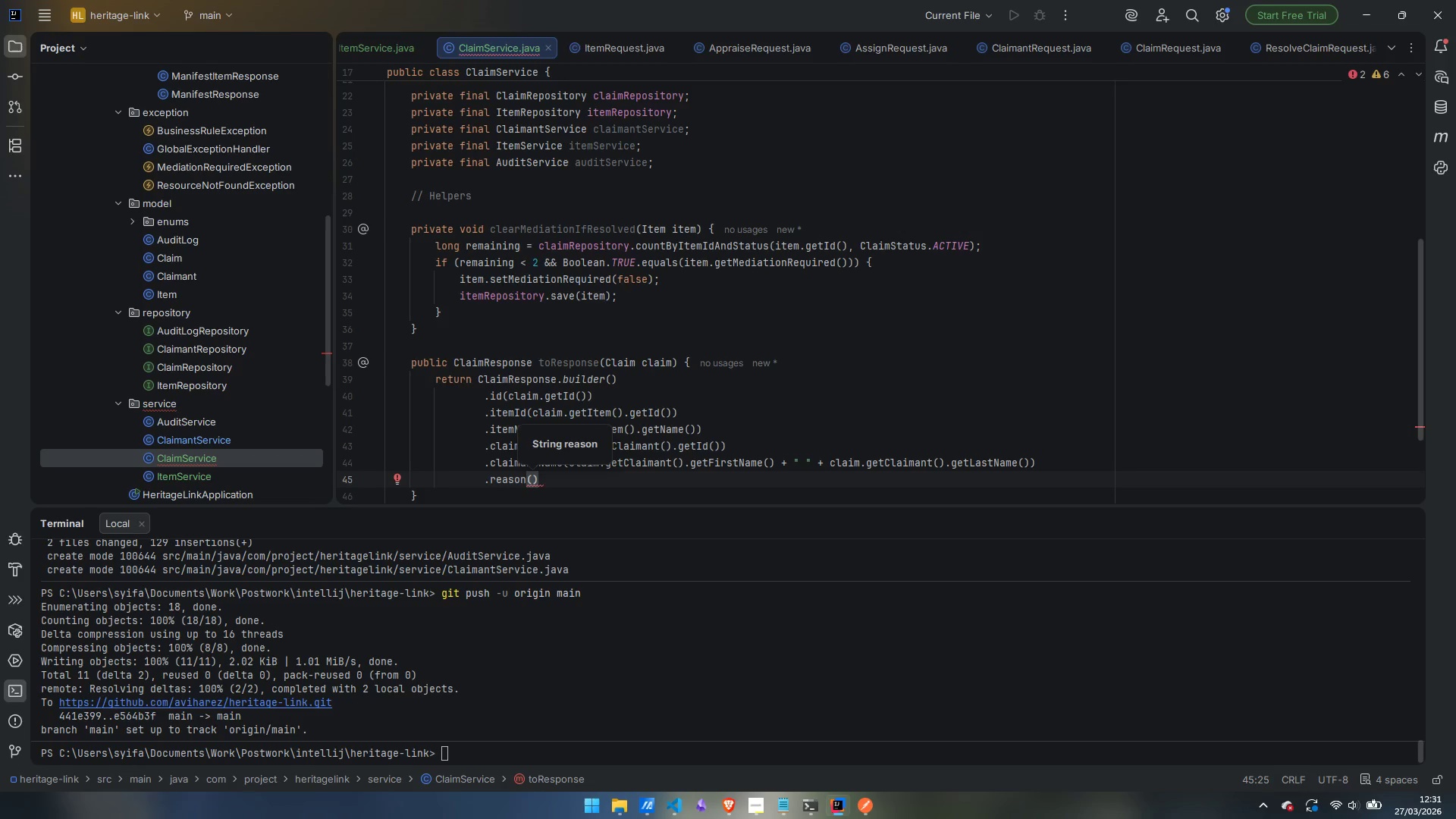 
type(claim.getReadson)
key(Backspace)
key(Backspace)
key(Backspace)
key(Backspace)
type(son)
 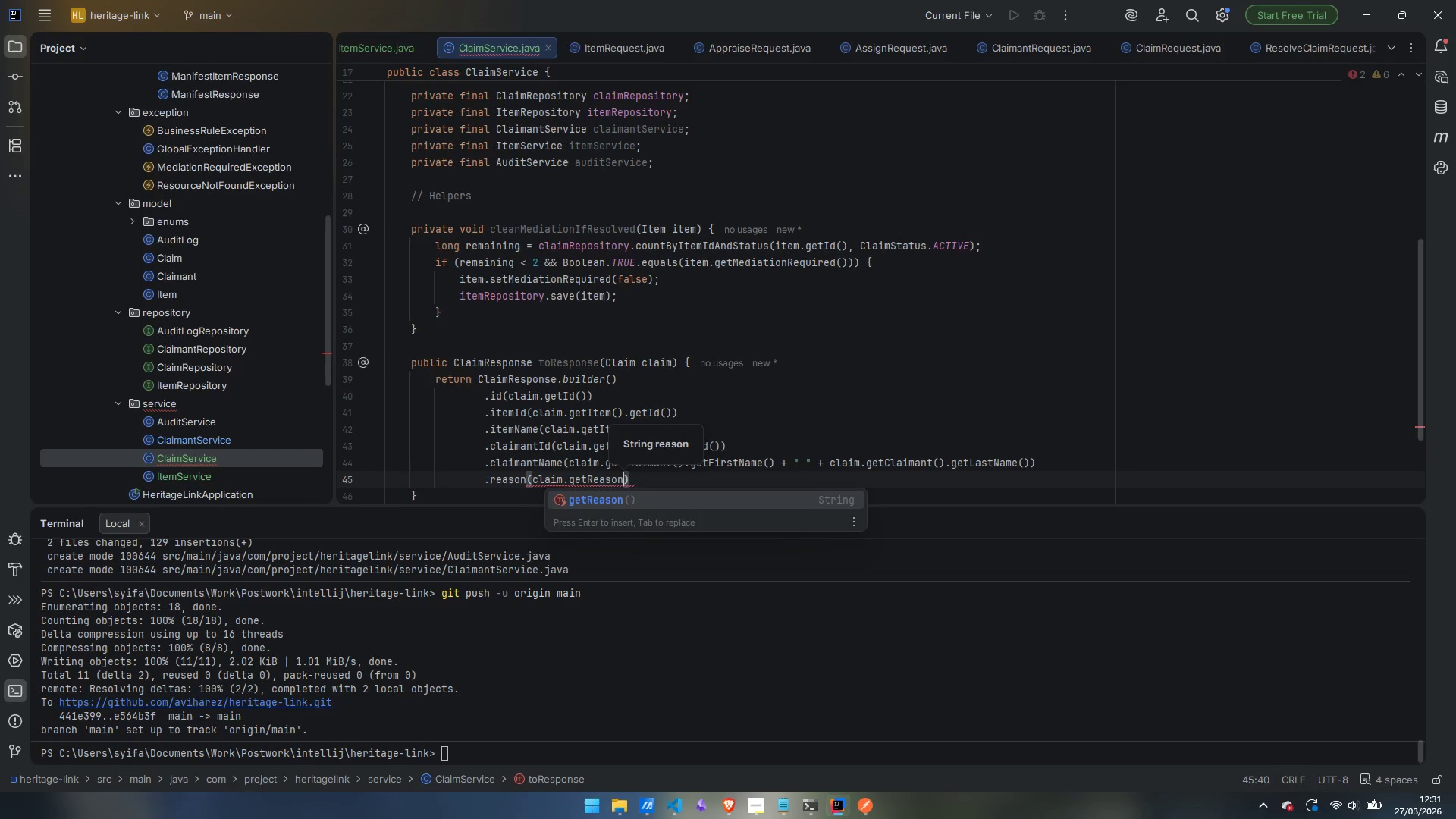 
key(Enter)
 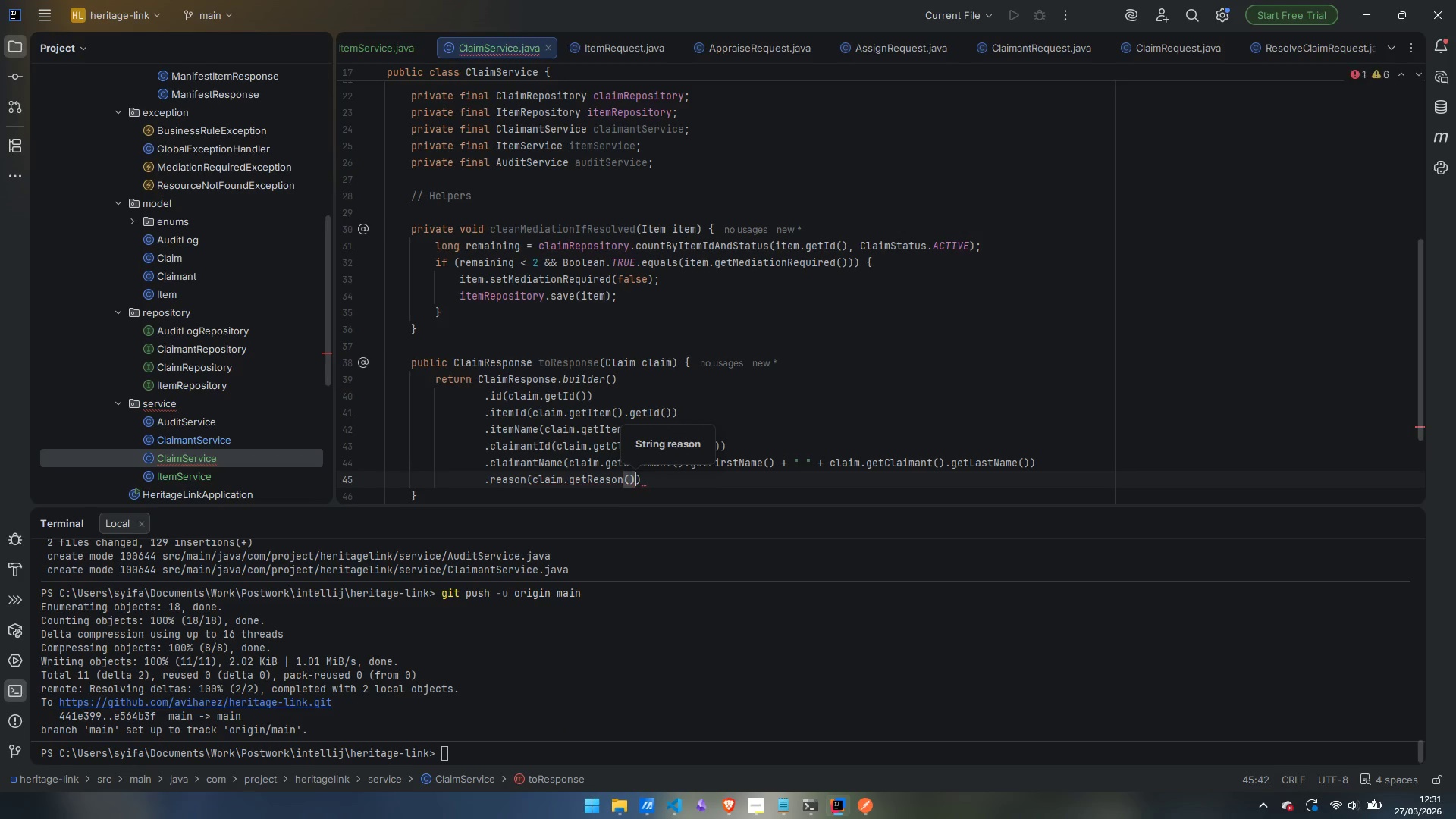 
key(ArrowRight)
 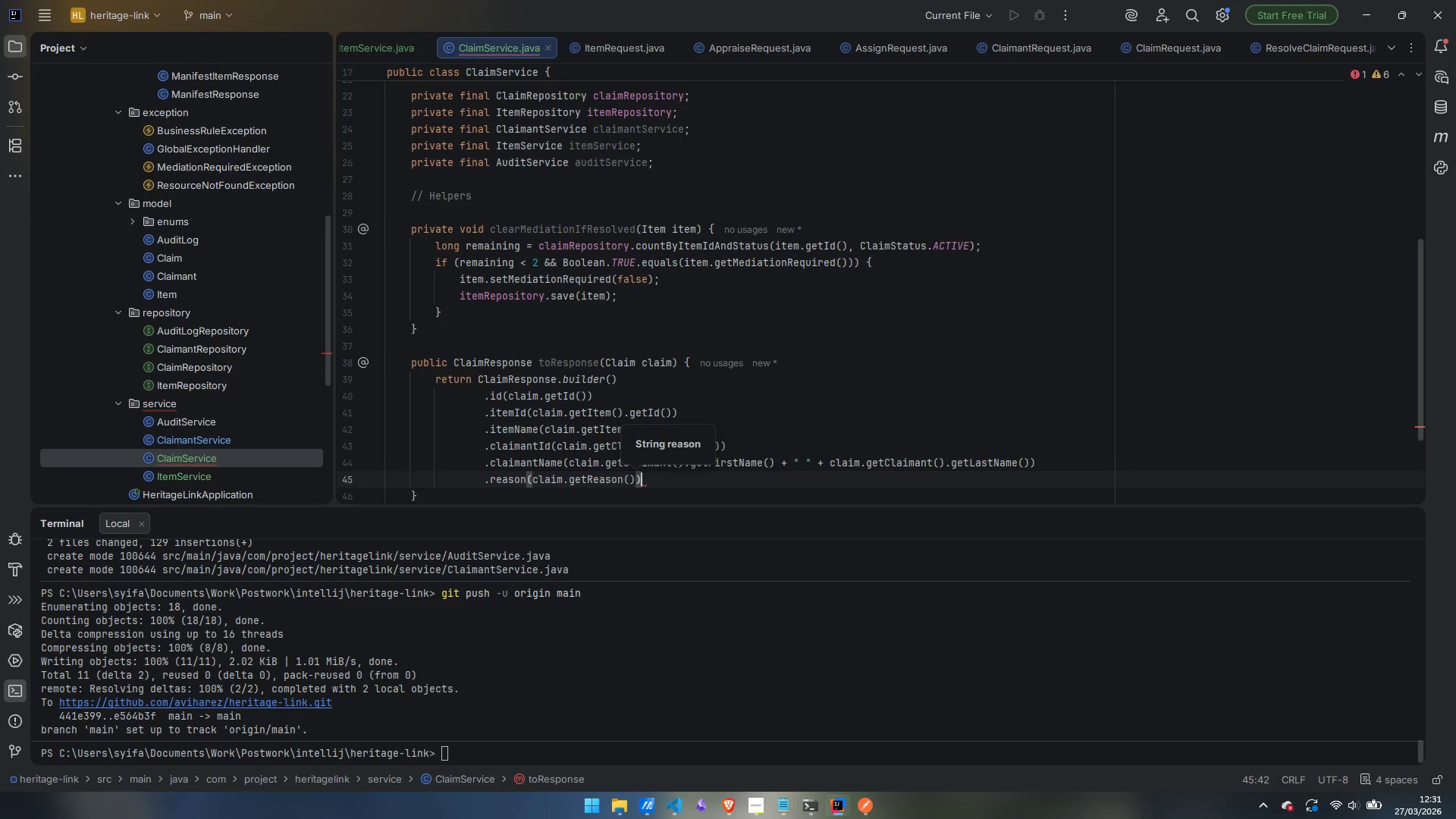 
key(Enter)
 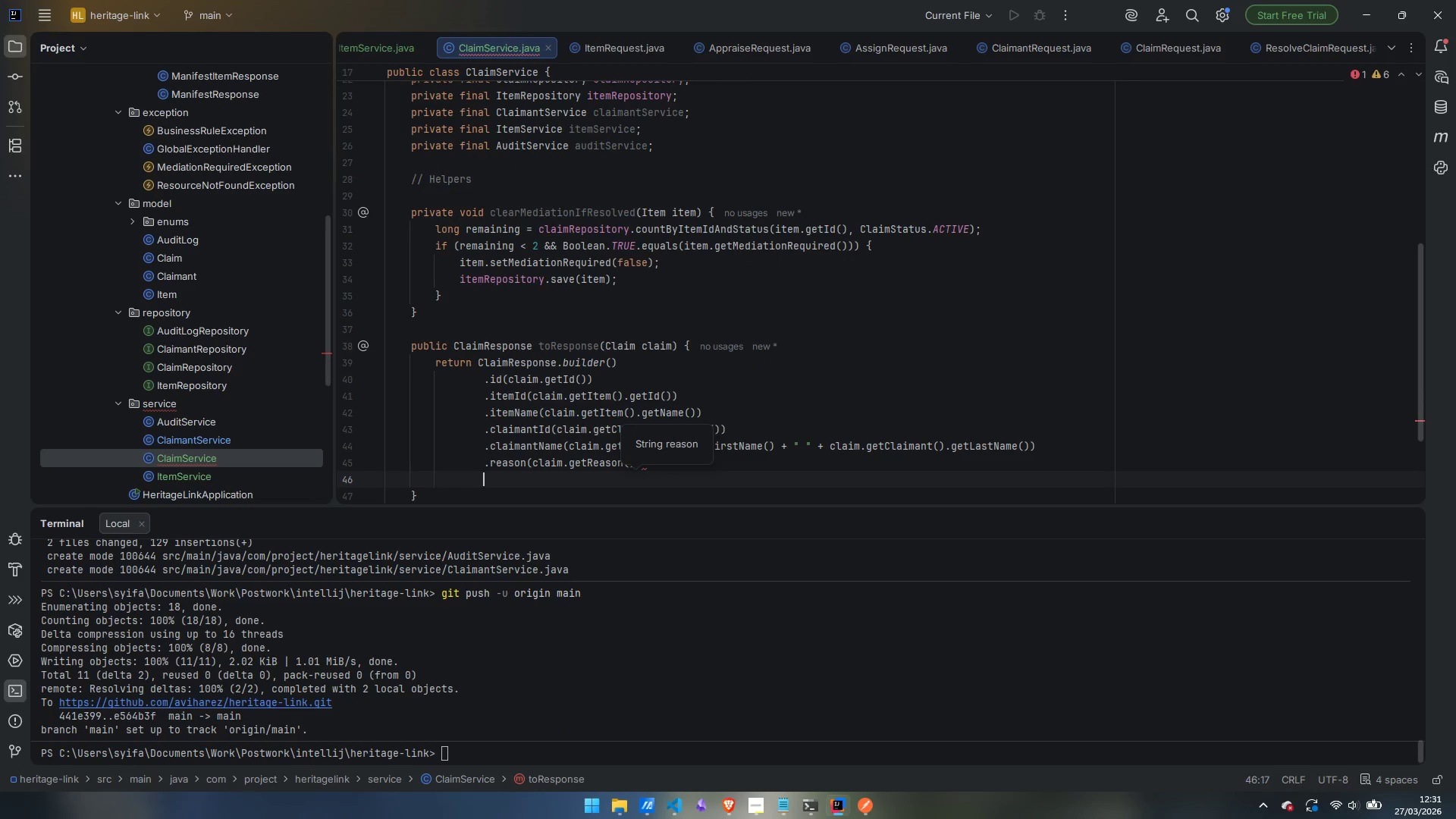 
type(.status)
 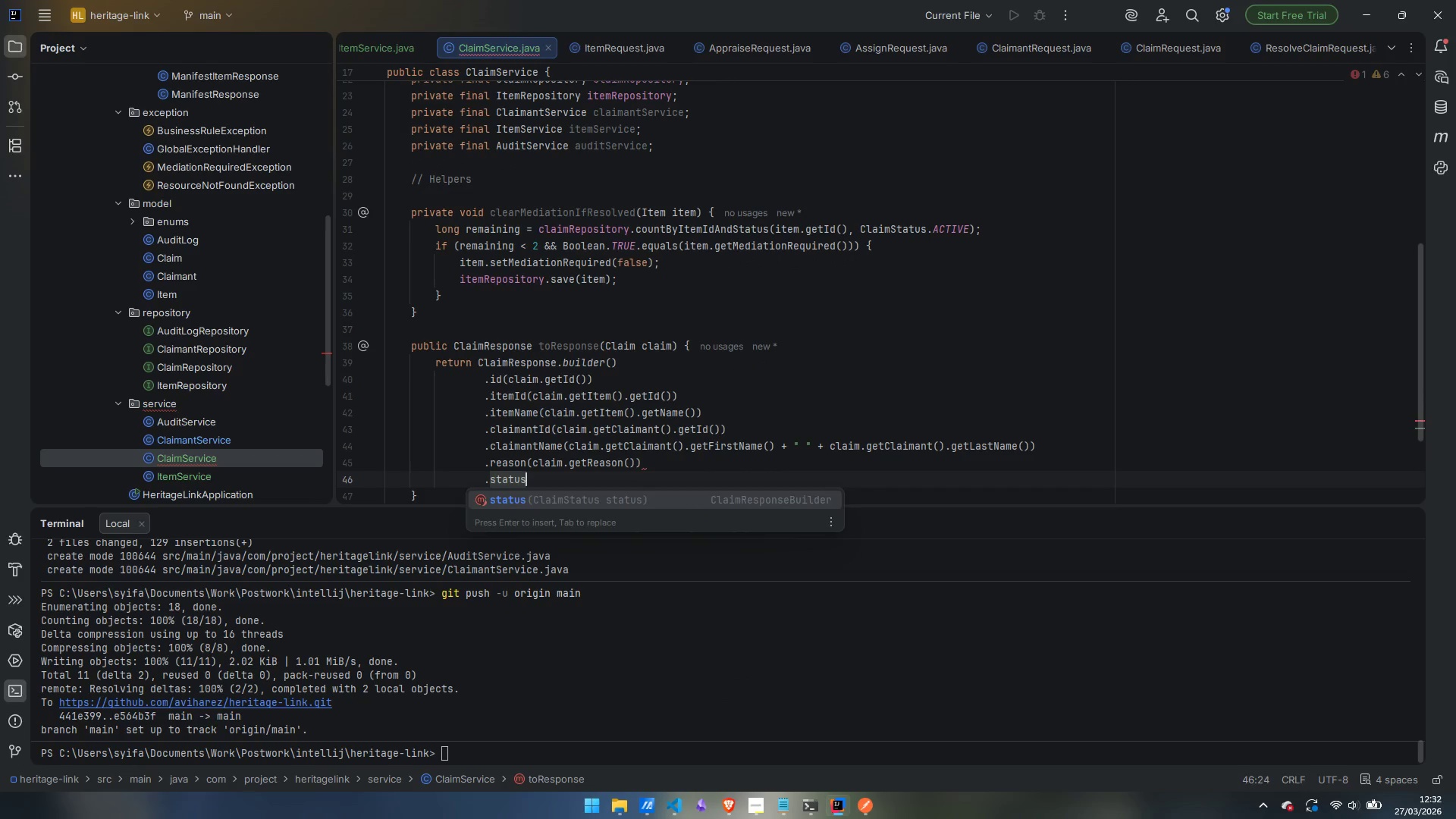 
key(Enter)
 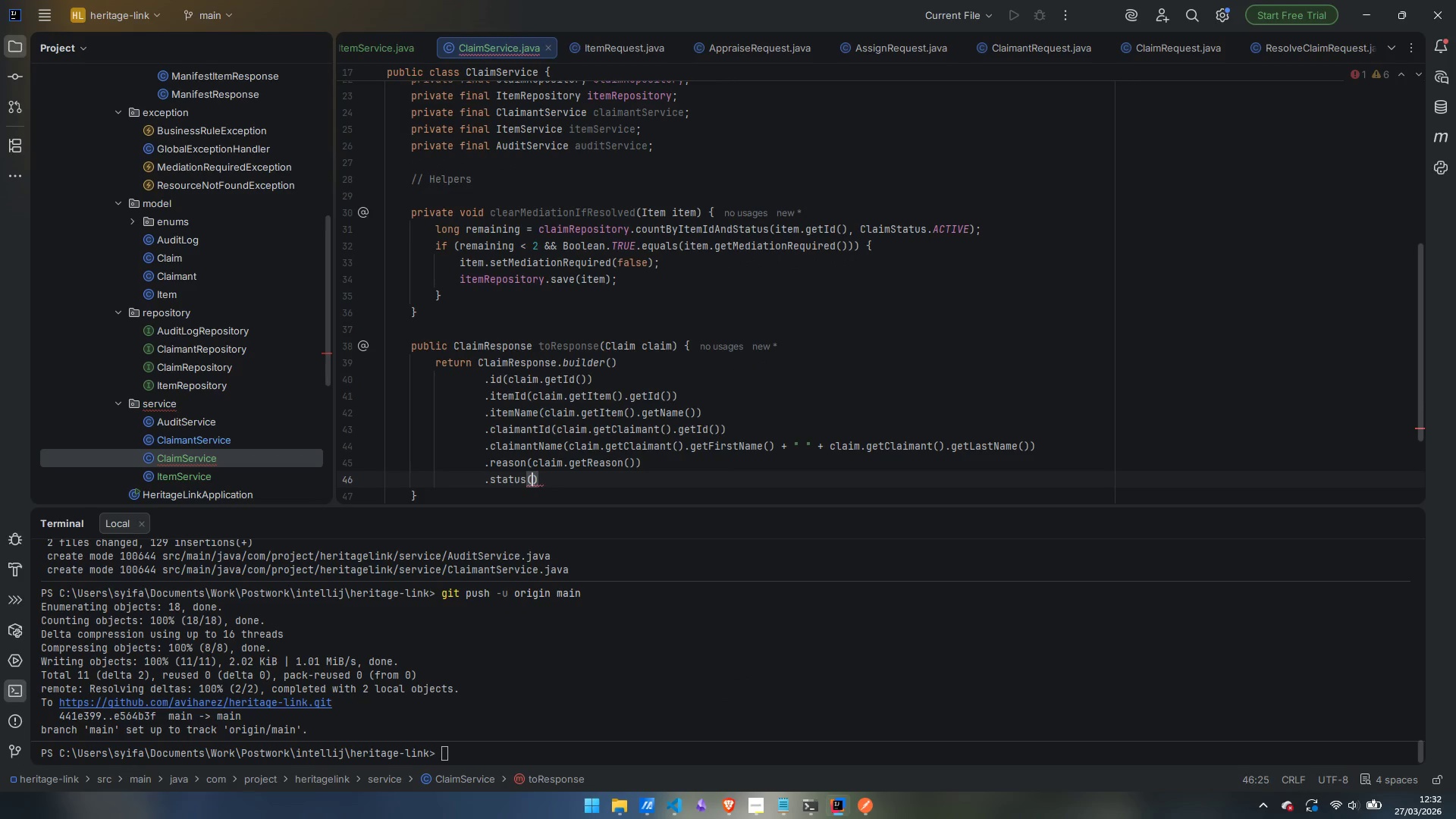 
type(claim.getStaet)
key(Backspace)
key(Backspace)
type(tus)
 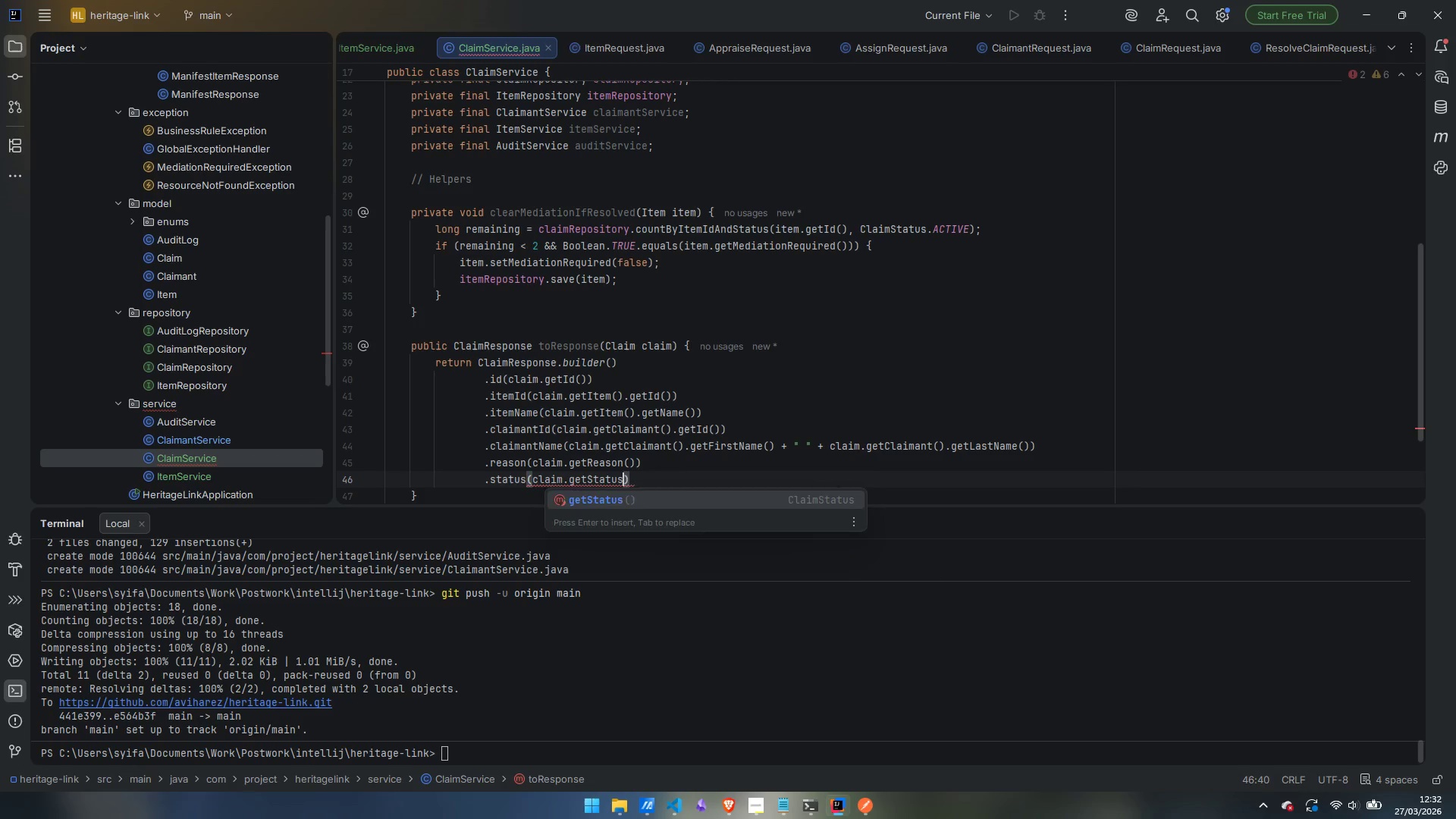 
key(Enter)
 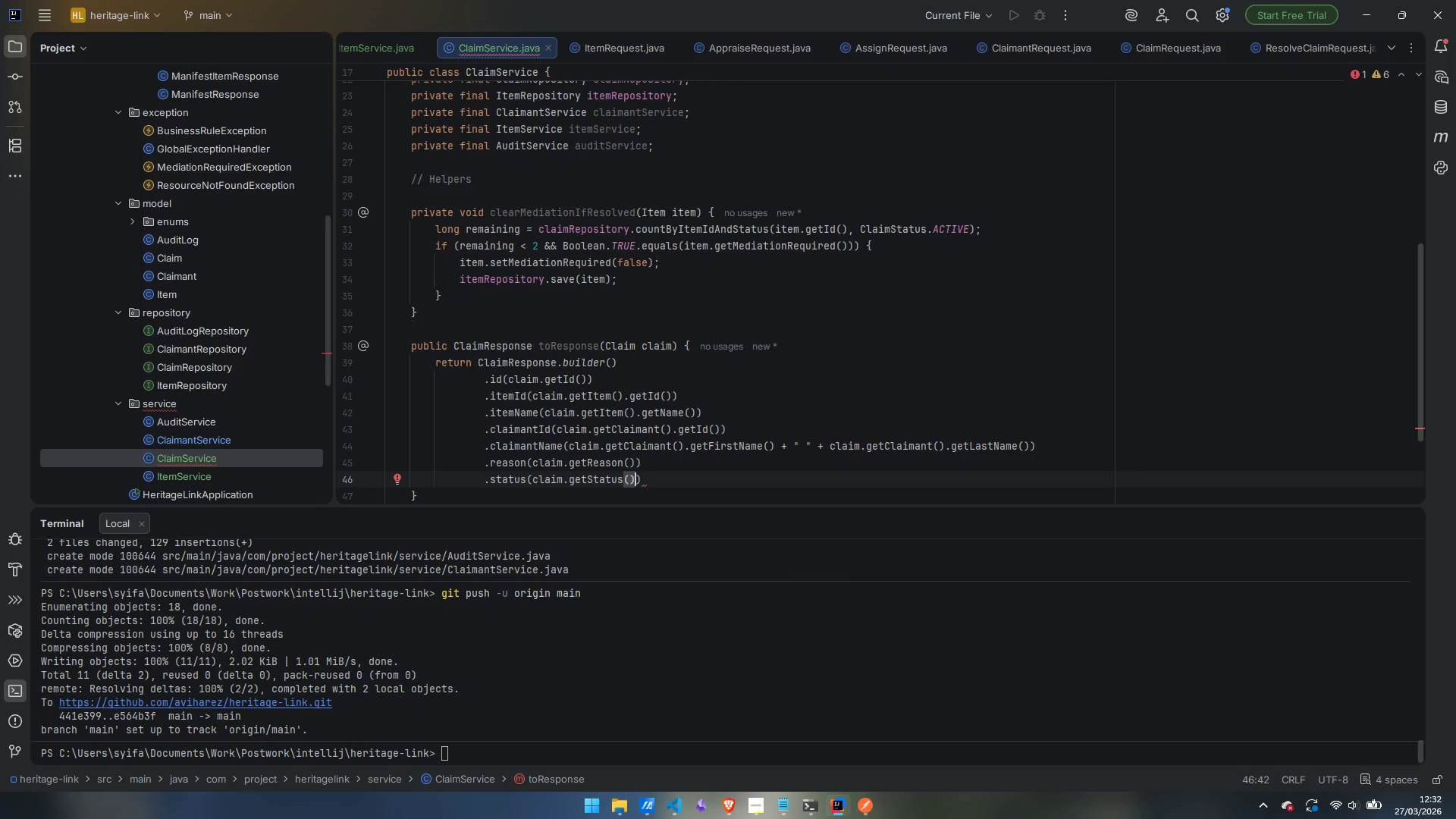 
key(ArrowRight)
 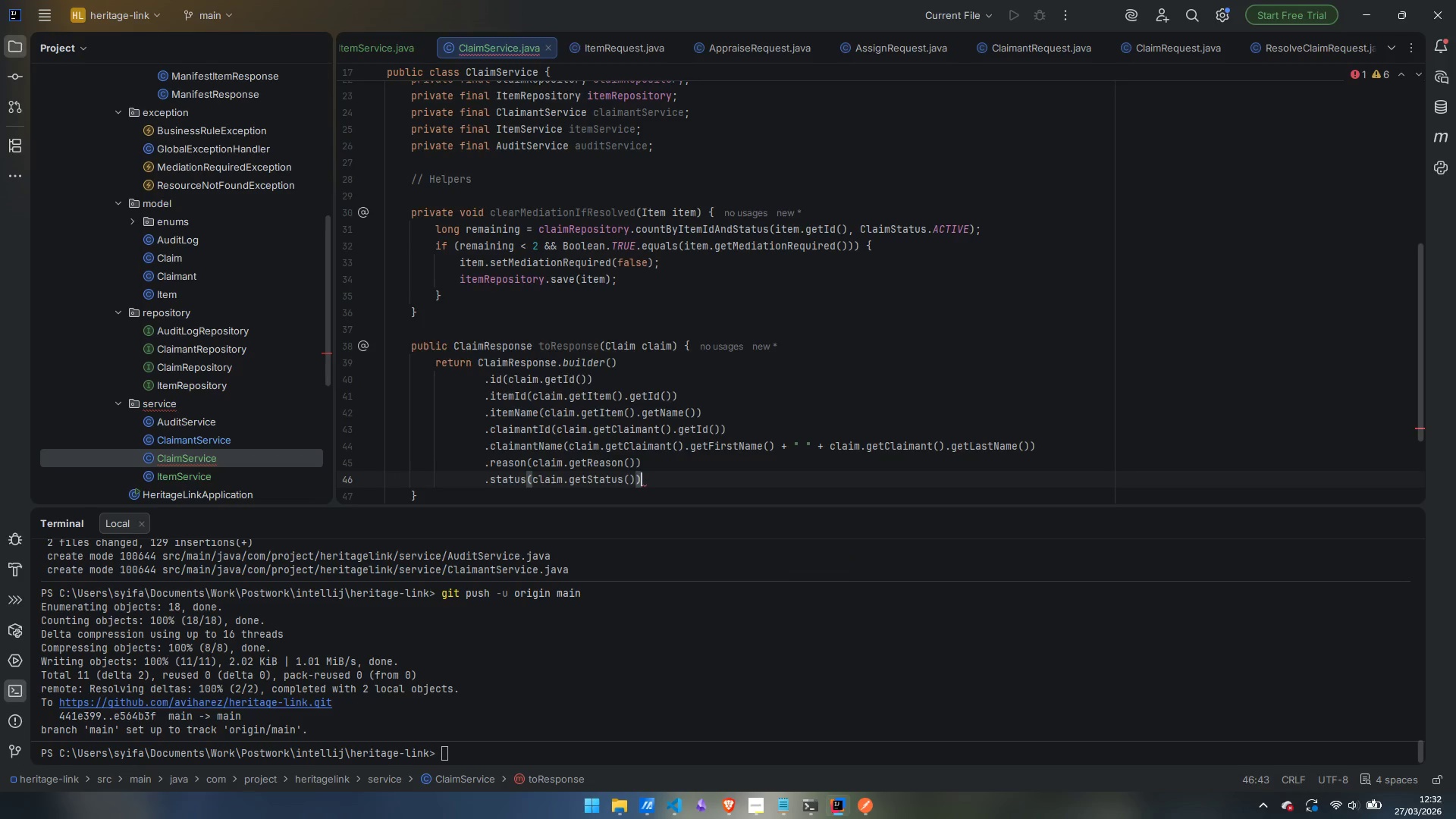 
key(Enter)
 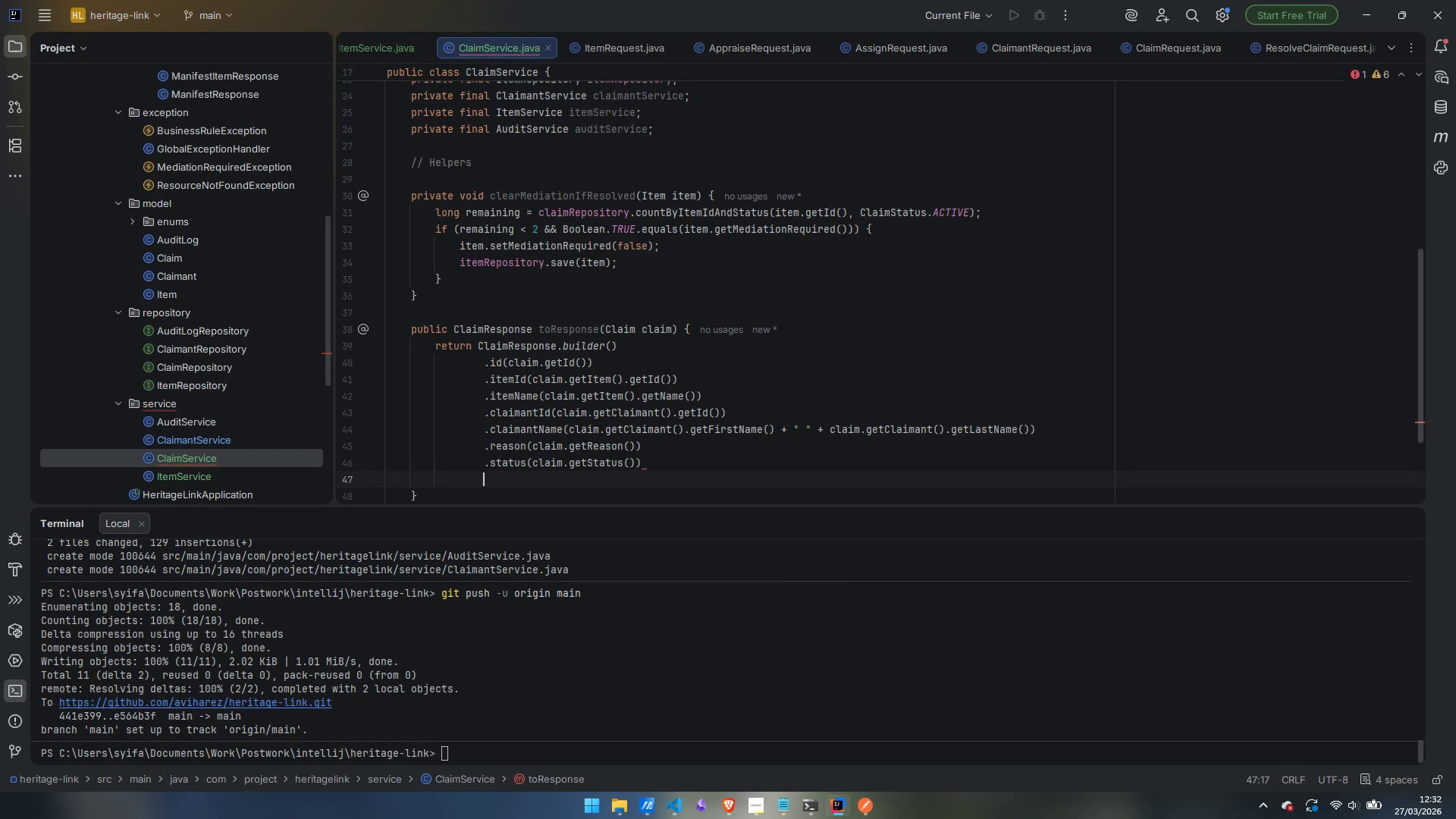 
type(.resolio)
key(Backspace)
key(Backspace)
type(utionNotes)
 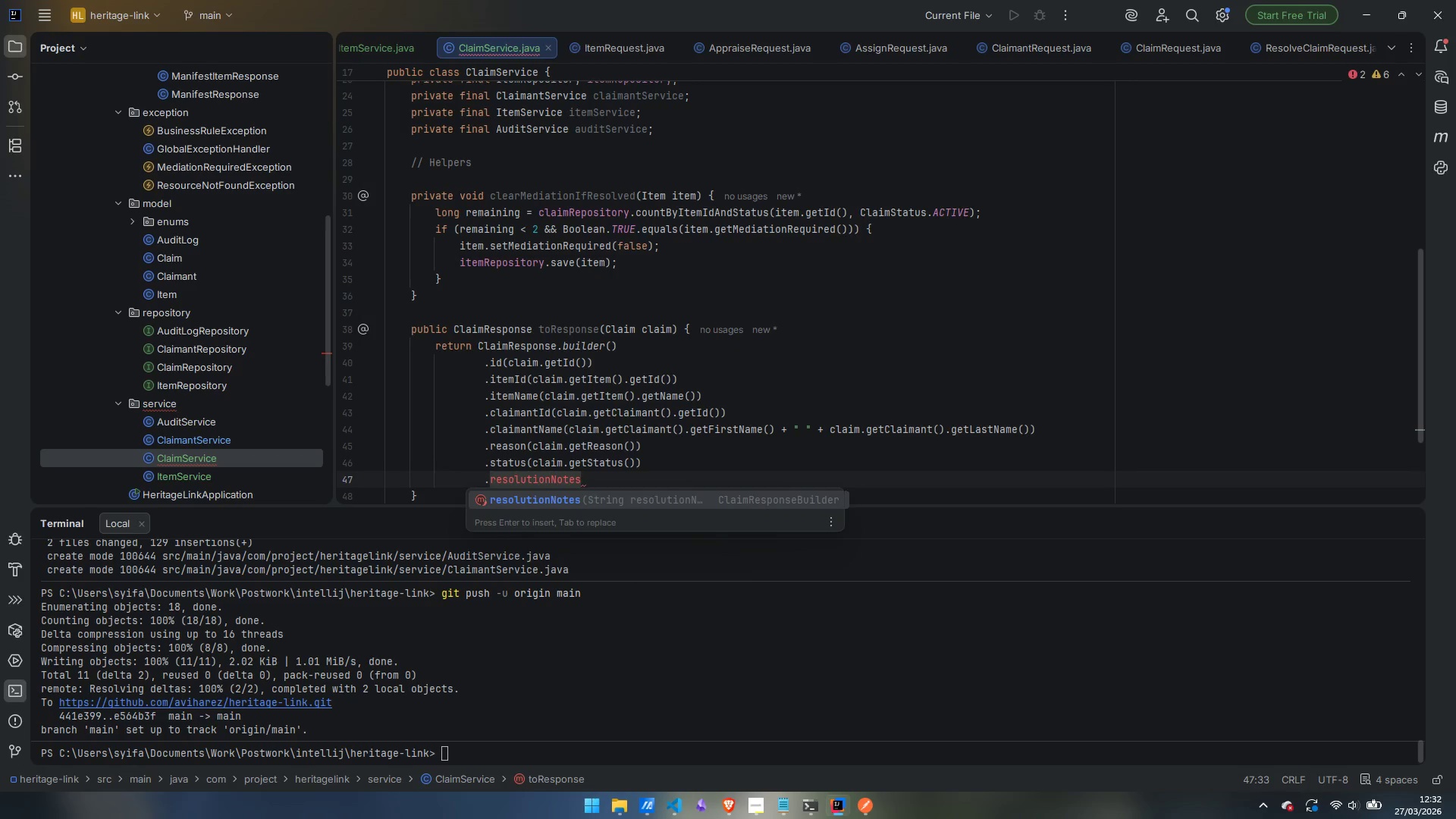 
key(Enter)
 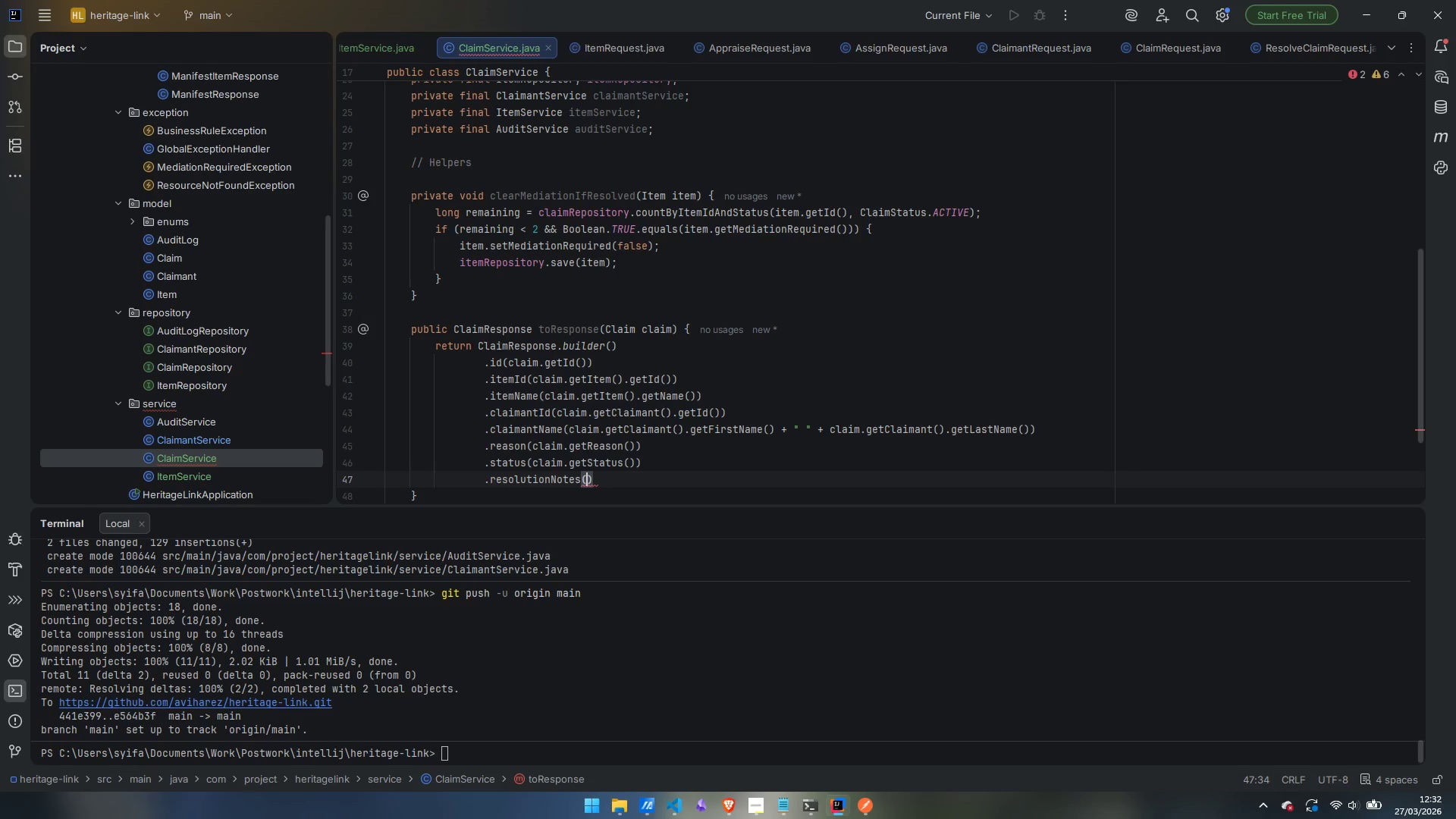 
type(claim.getResolutionNotes)
 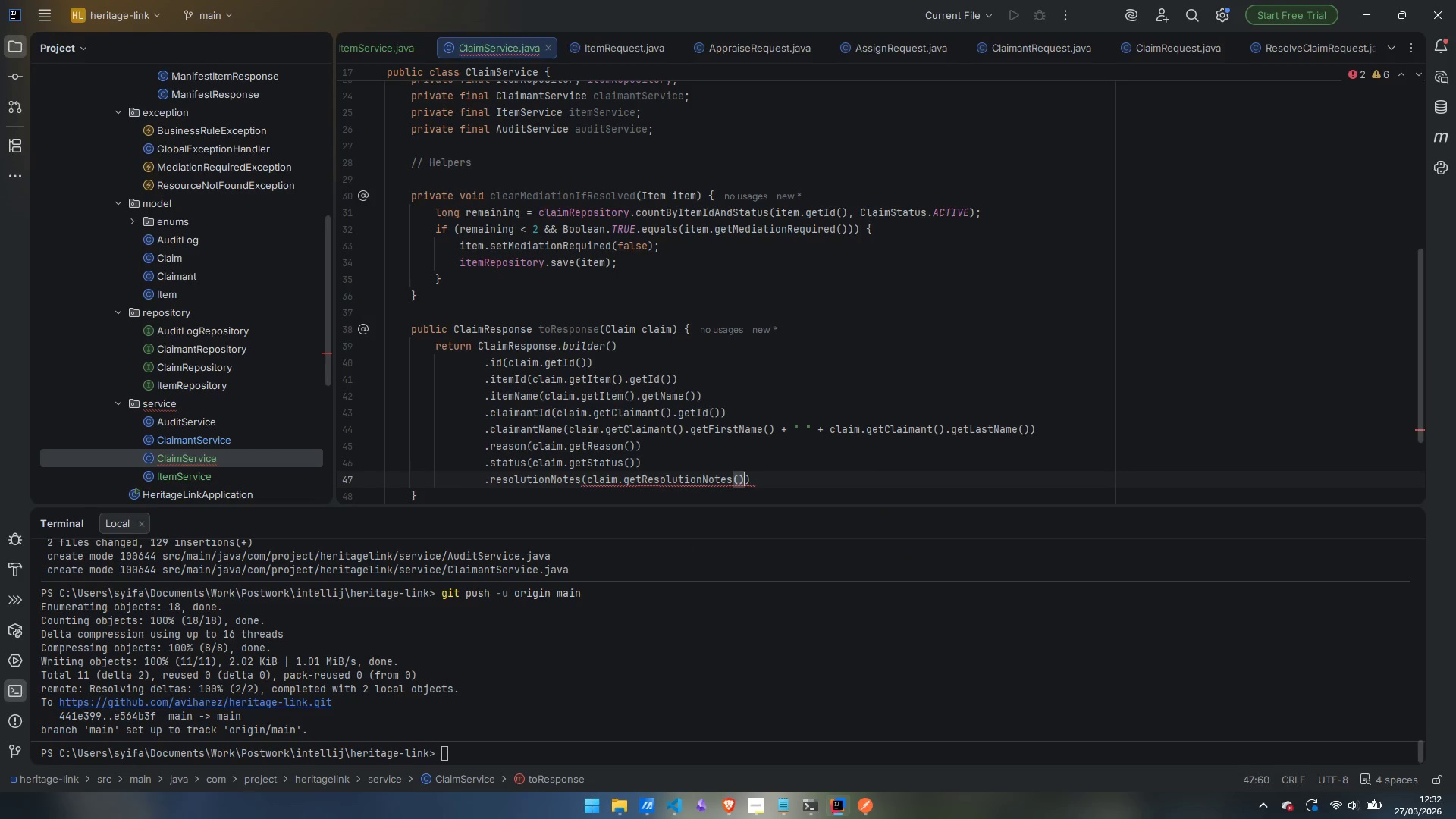 
 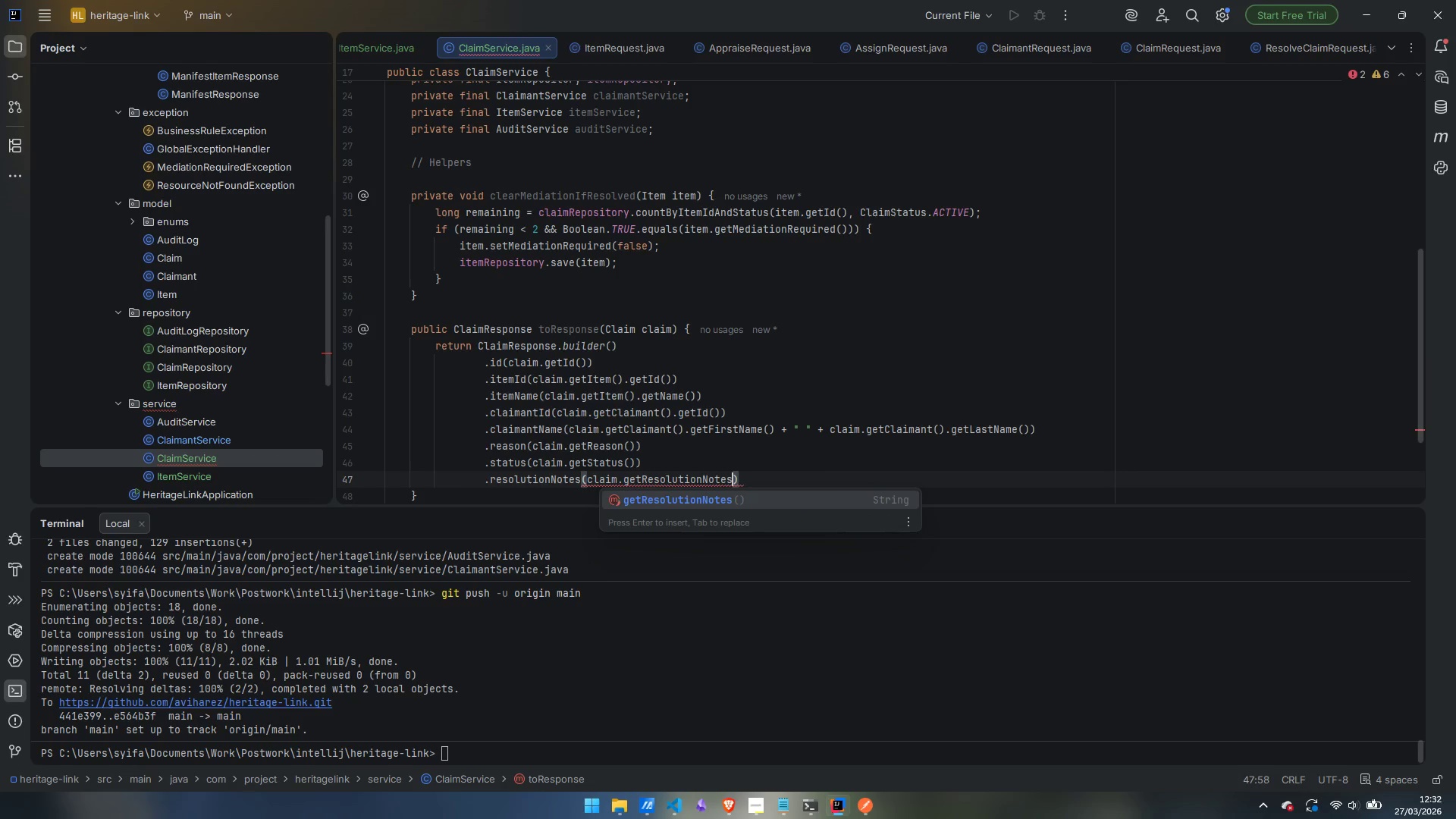 
key(Enter)
 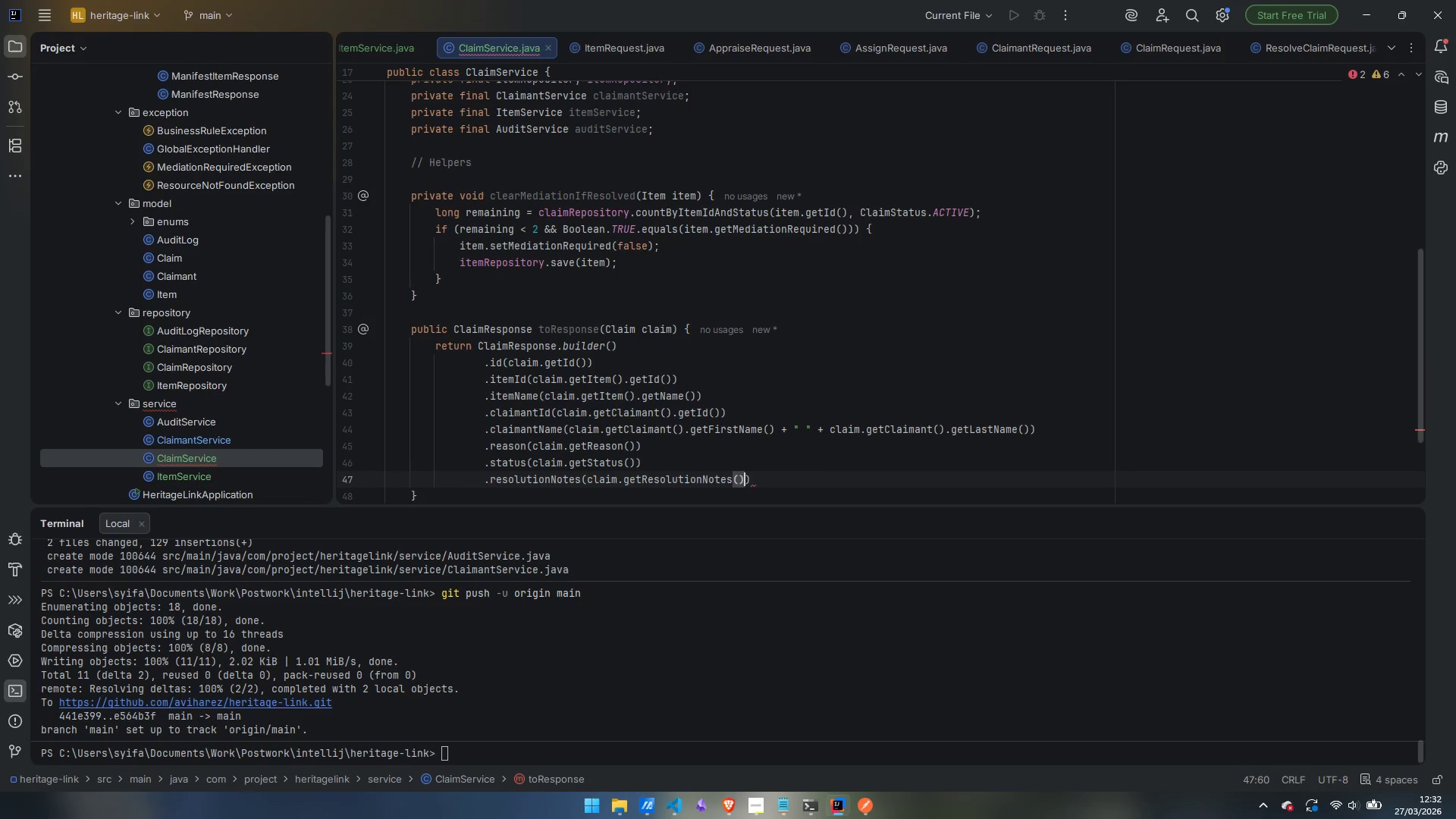 
key(ArrowRight)
 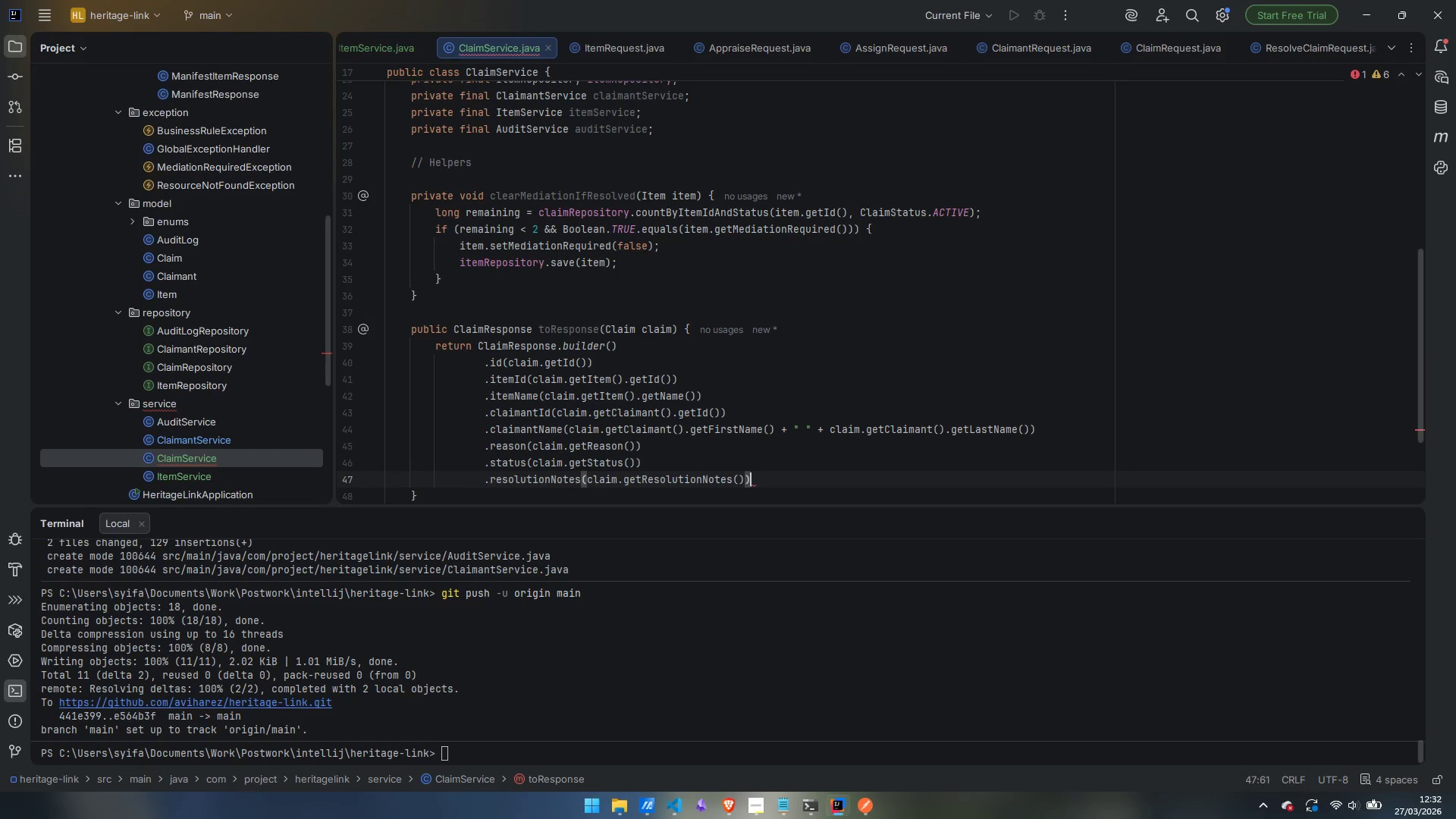 
key(Enter)
 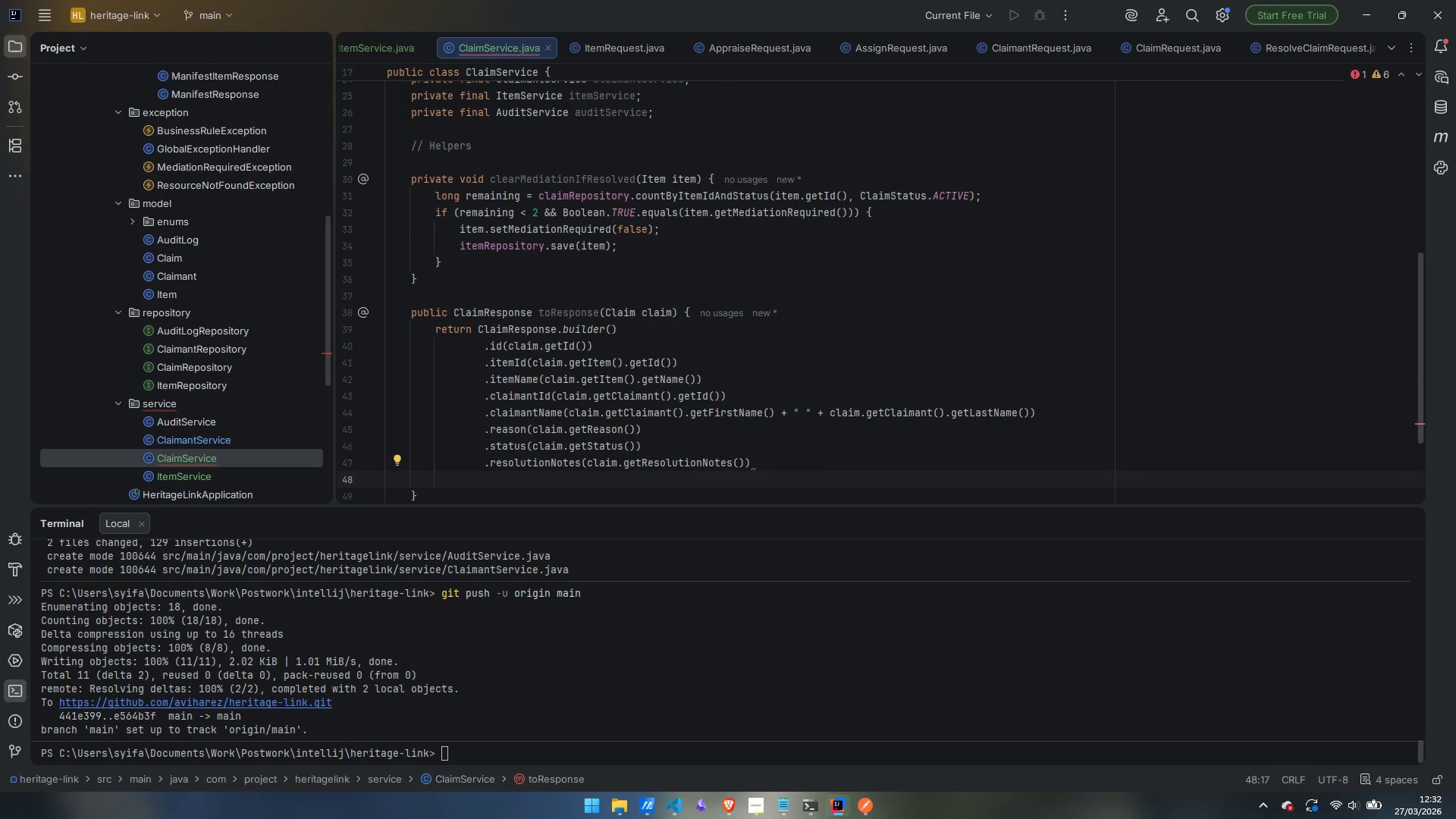 
type(.claimedAt)
 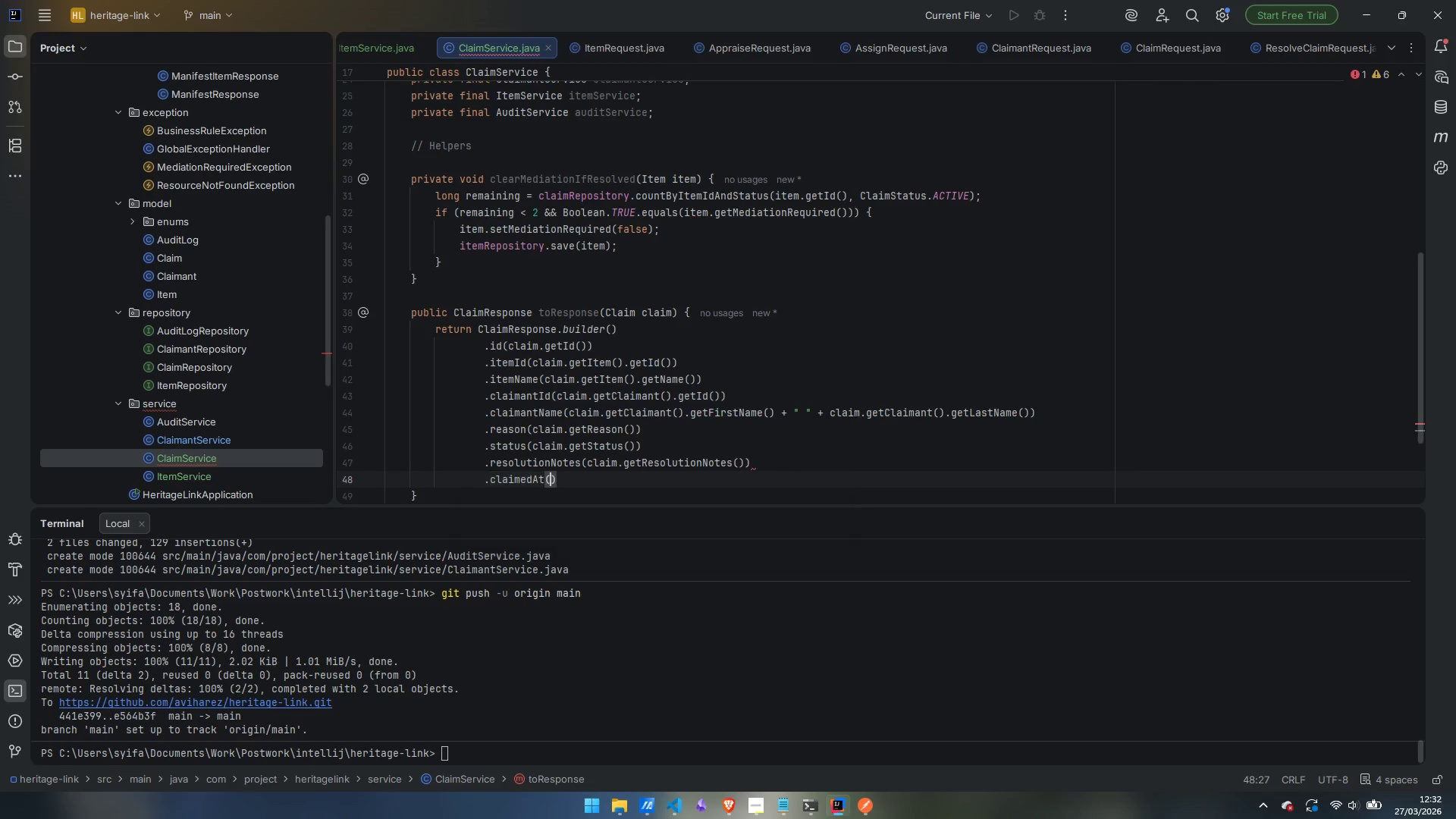 
key(Enter)
 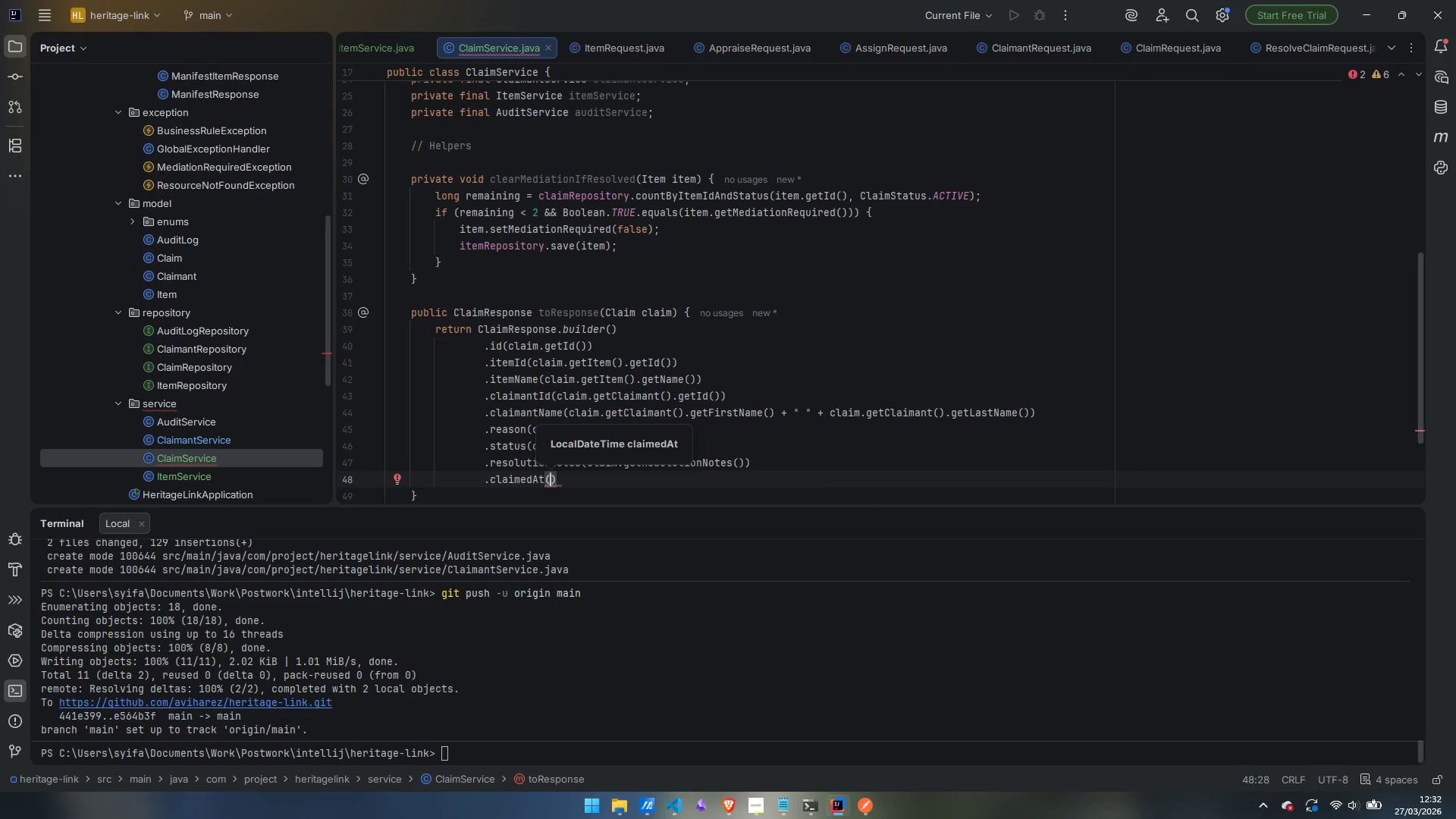 
type(claim.)
 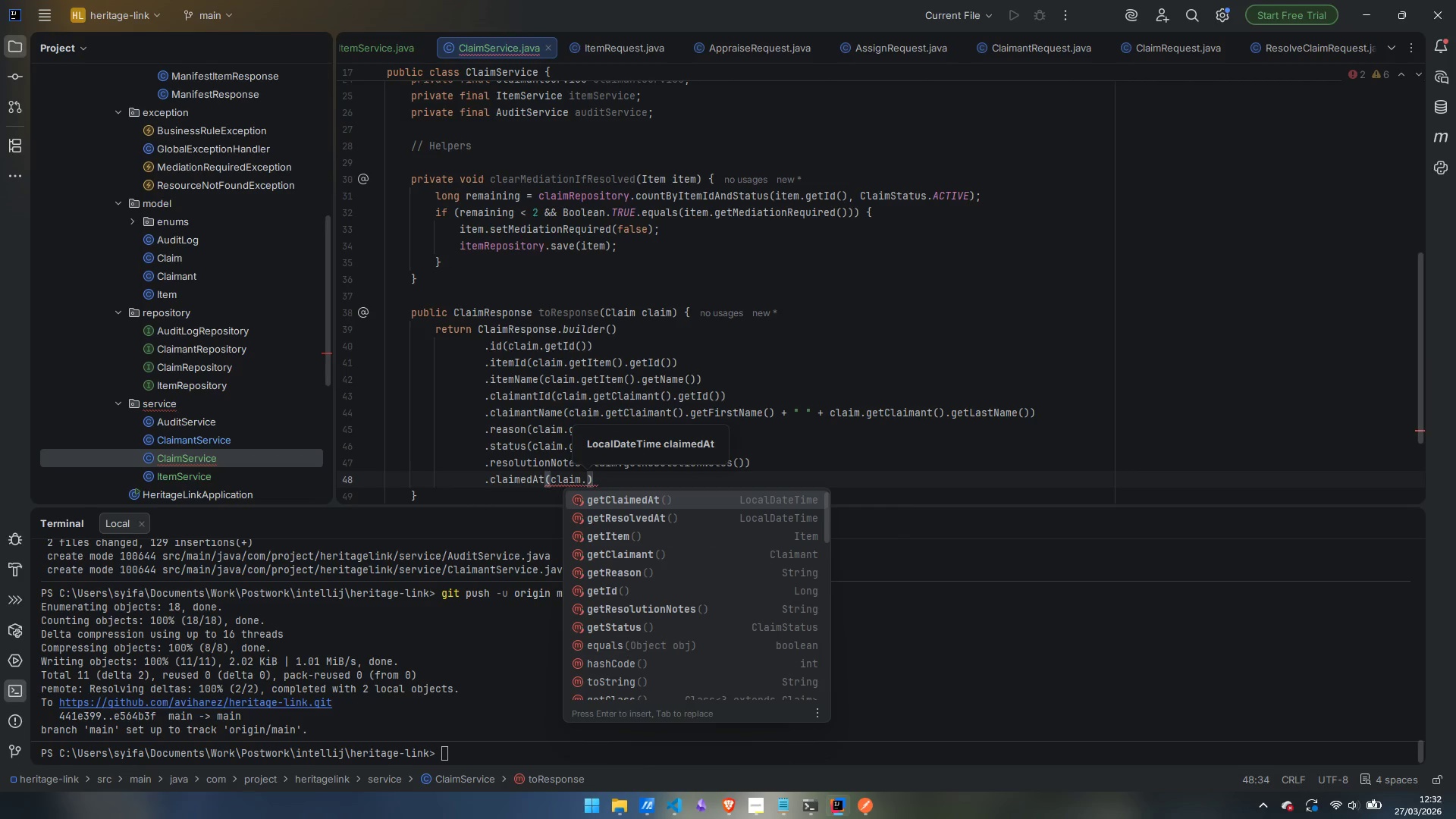 
key(Enter)
 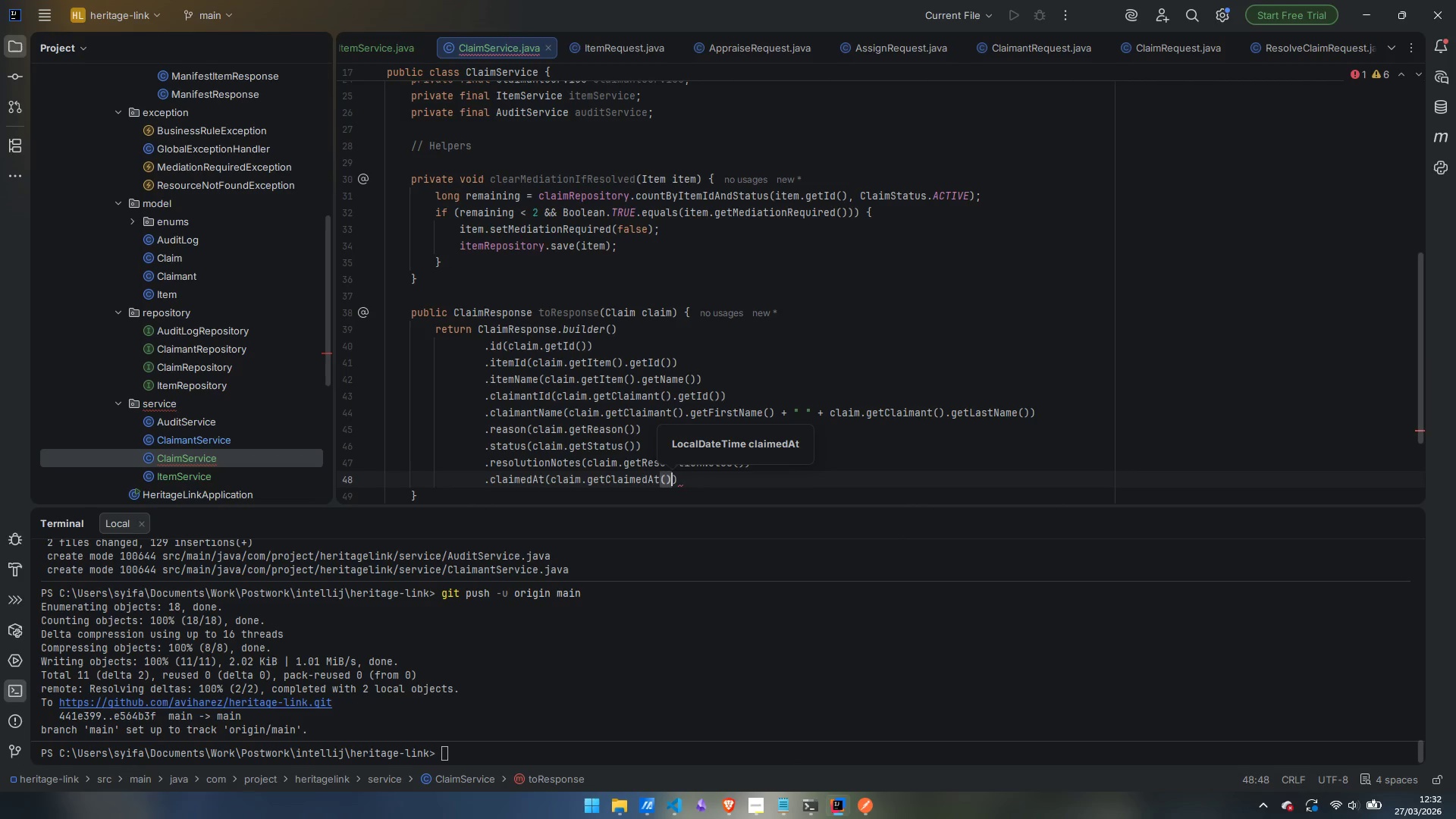 
key(ArrowRight)
 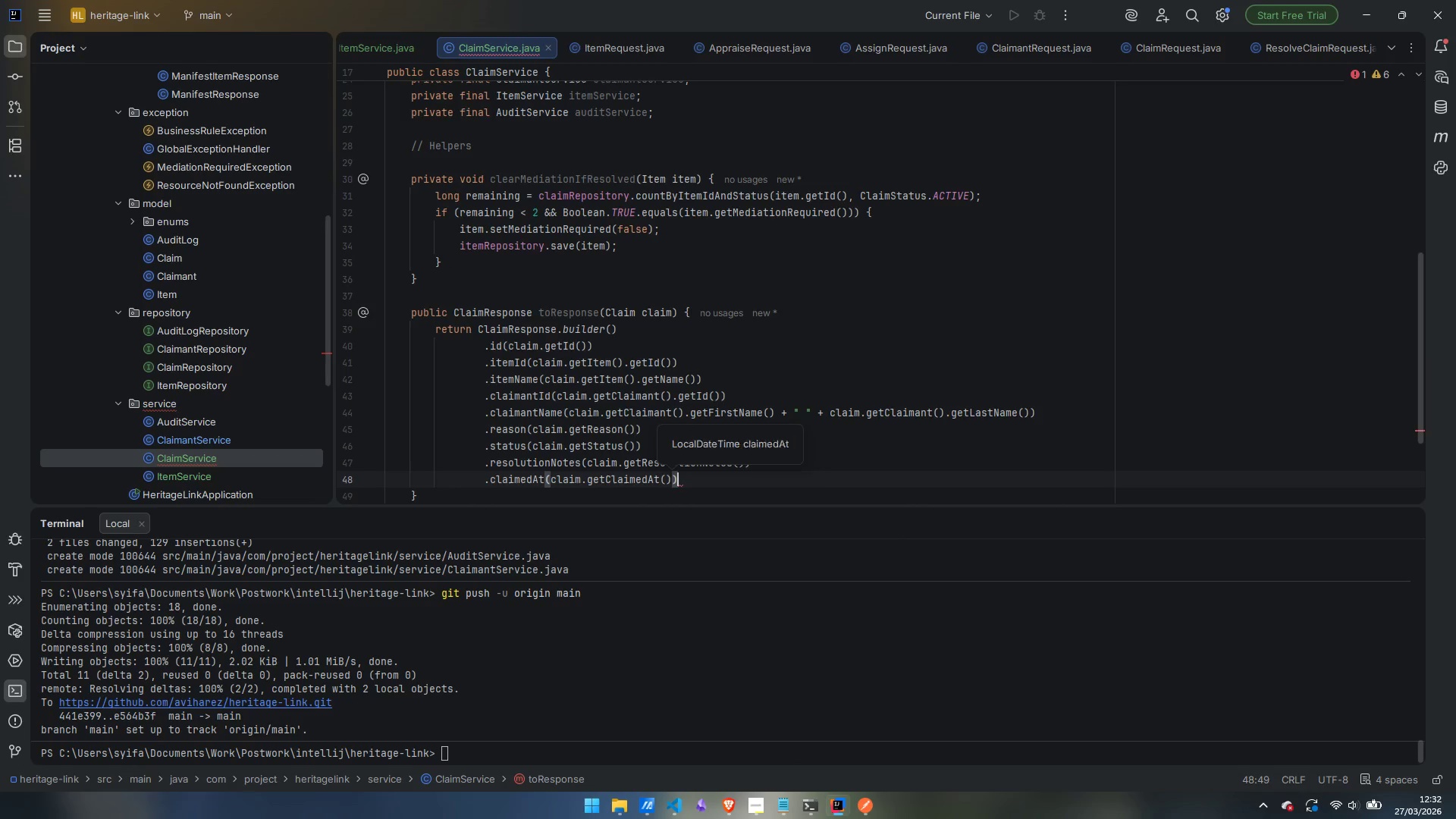 
key(Enter)
 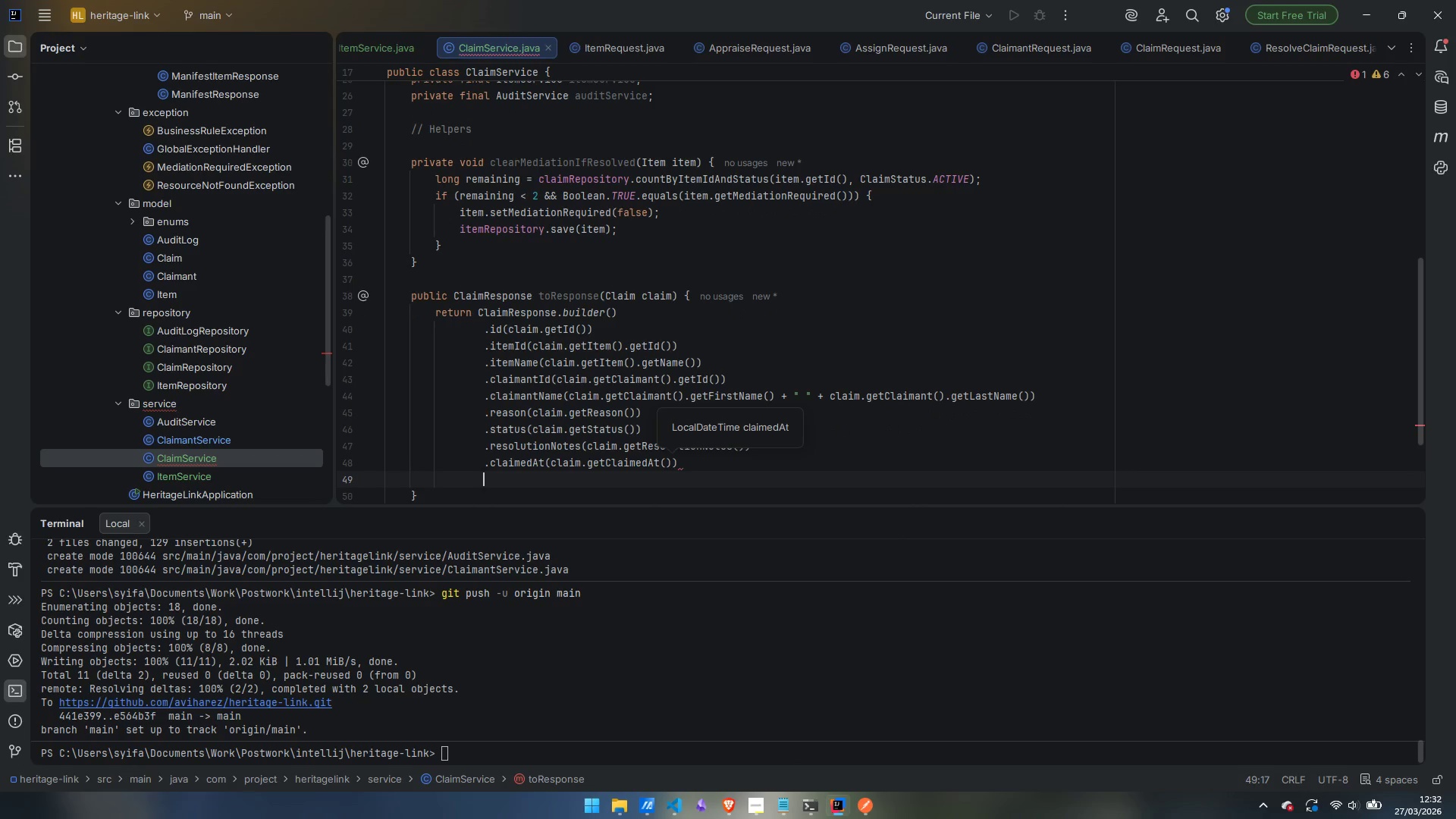 
type(.resolve)
 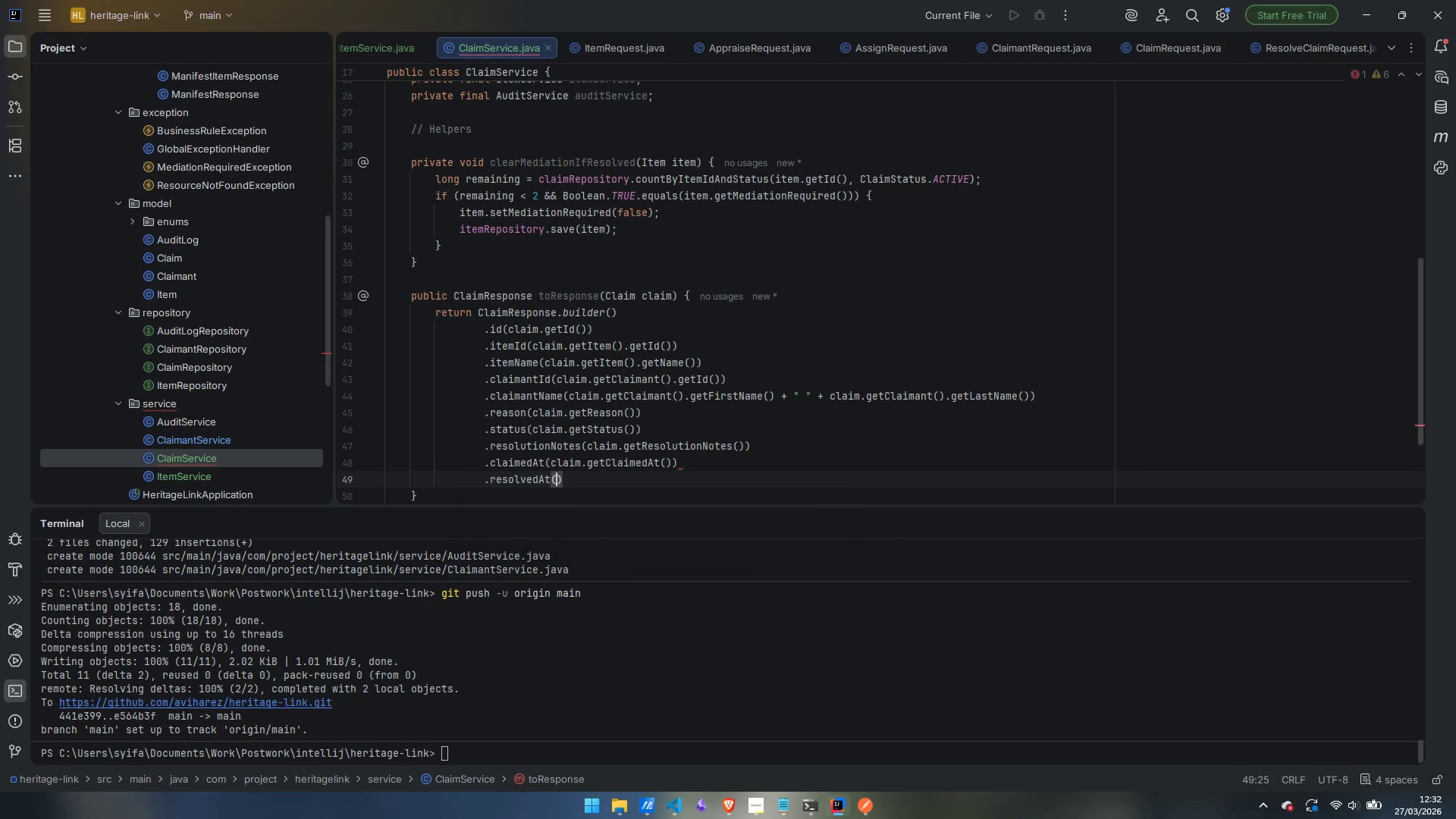 
key(Enter)
 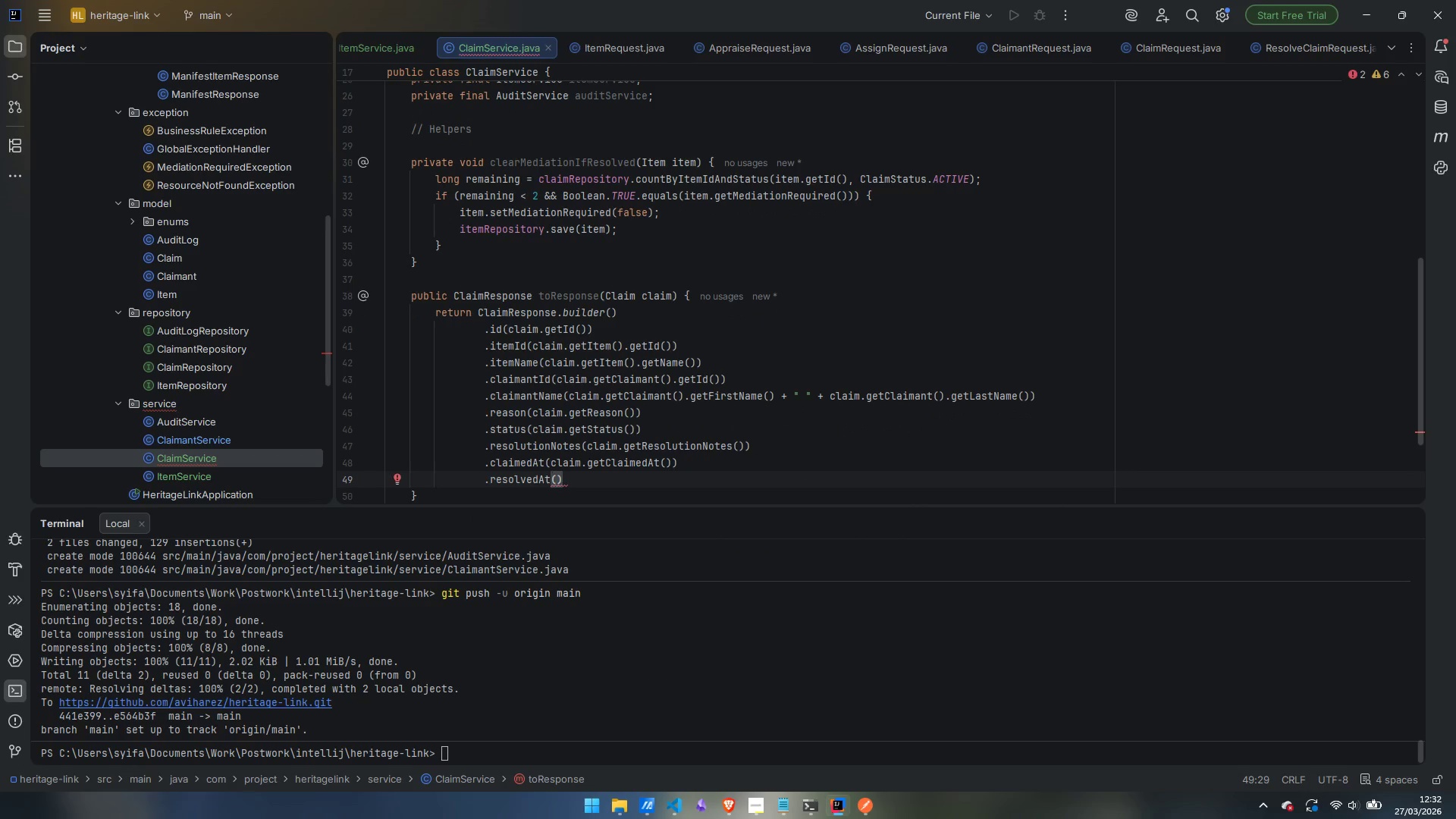 
type(cla)
 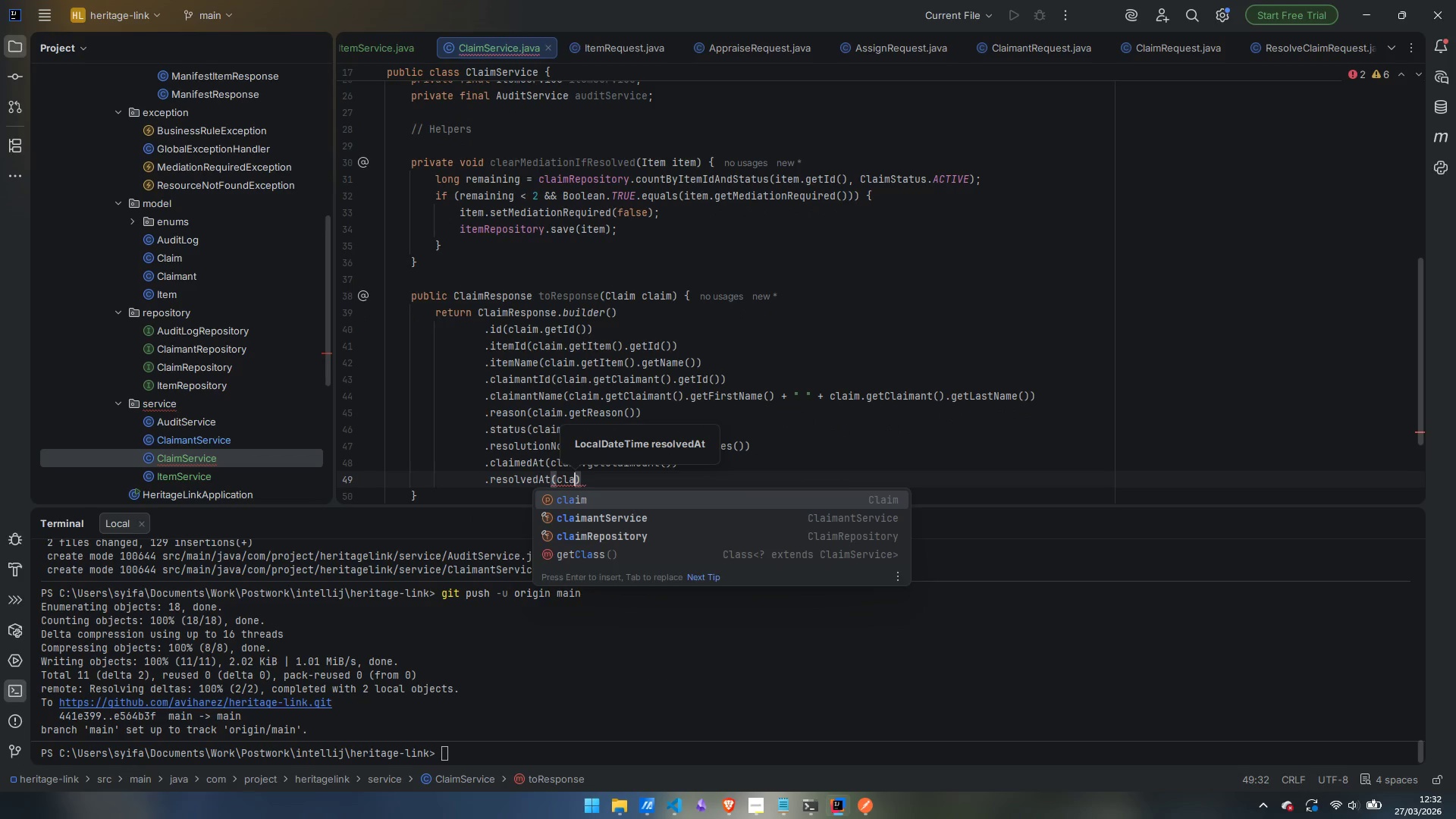 
key(Enter)
 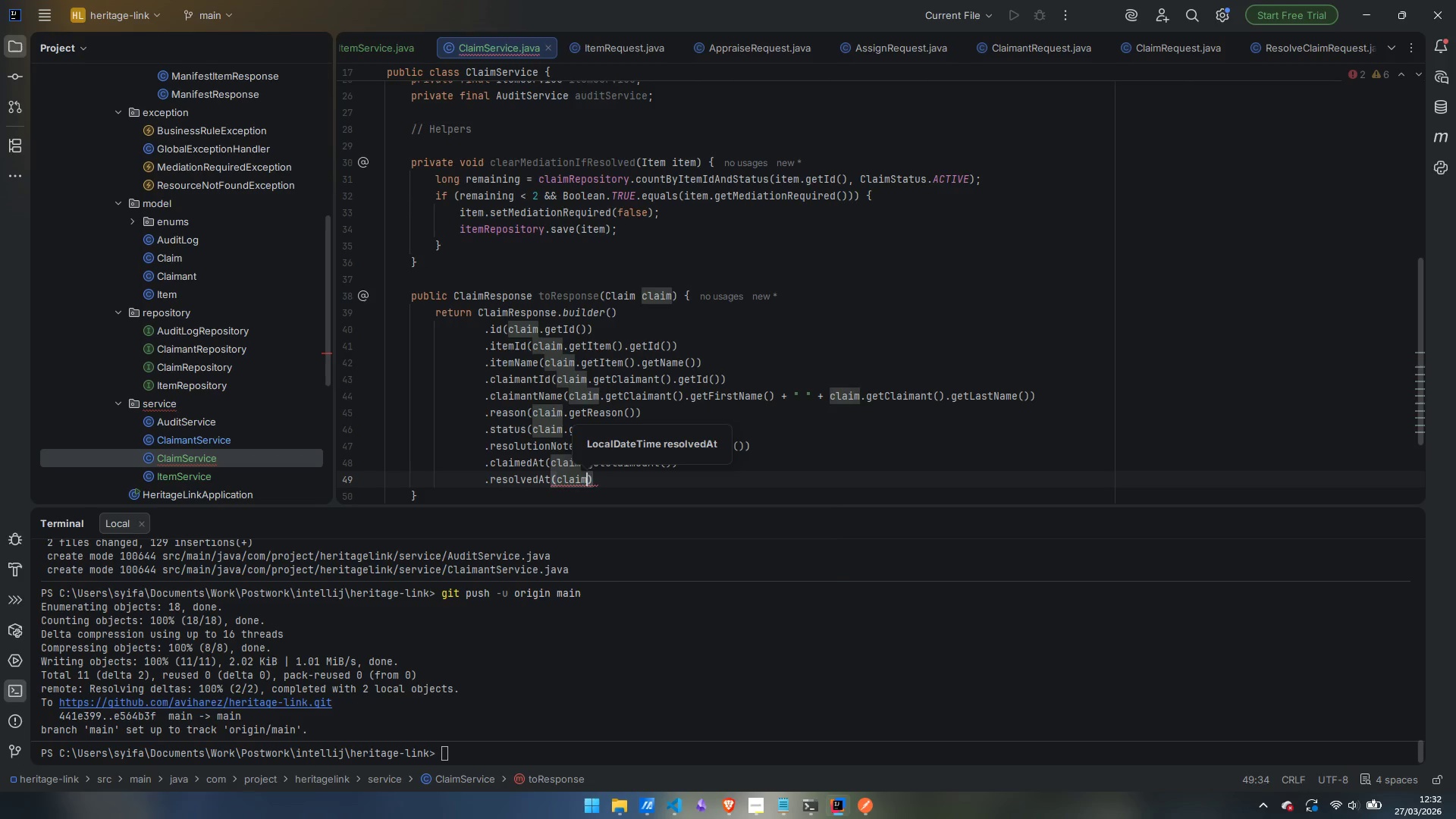 
type(.getREs)
 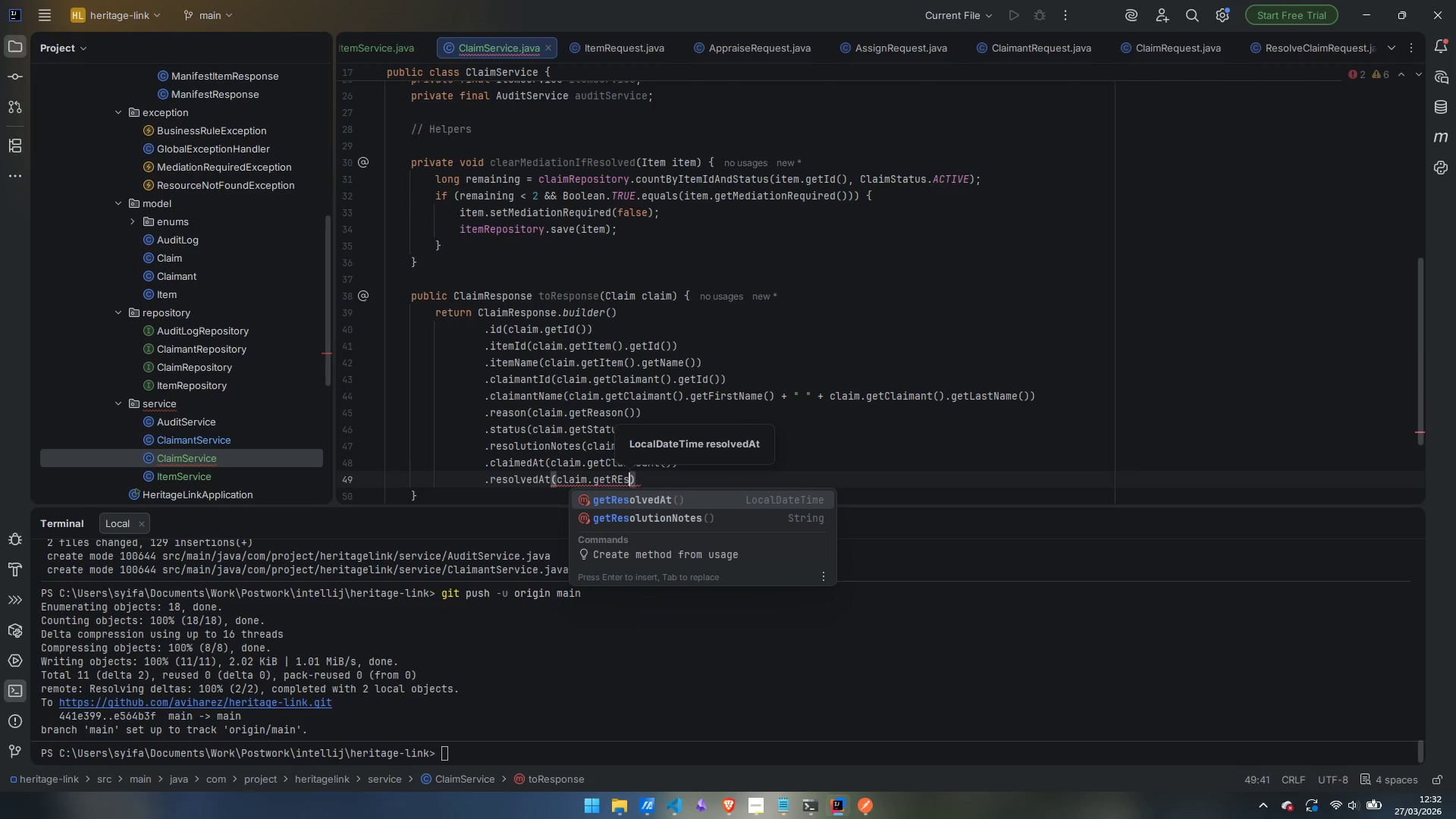 
key(Enter)
 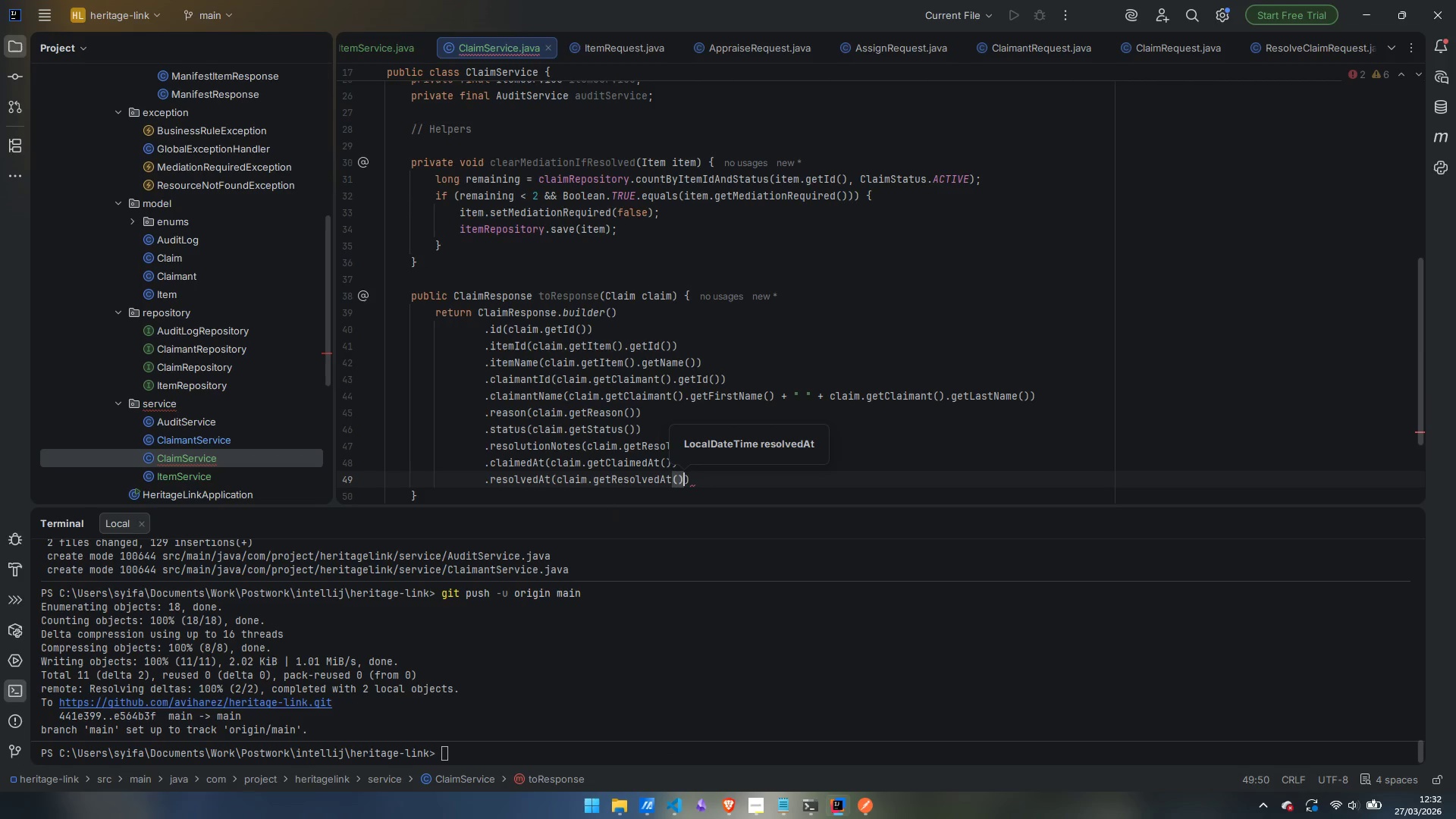 
key(ArrowRight)
 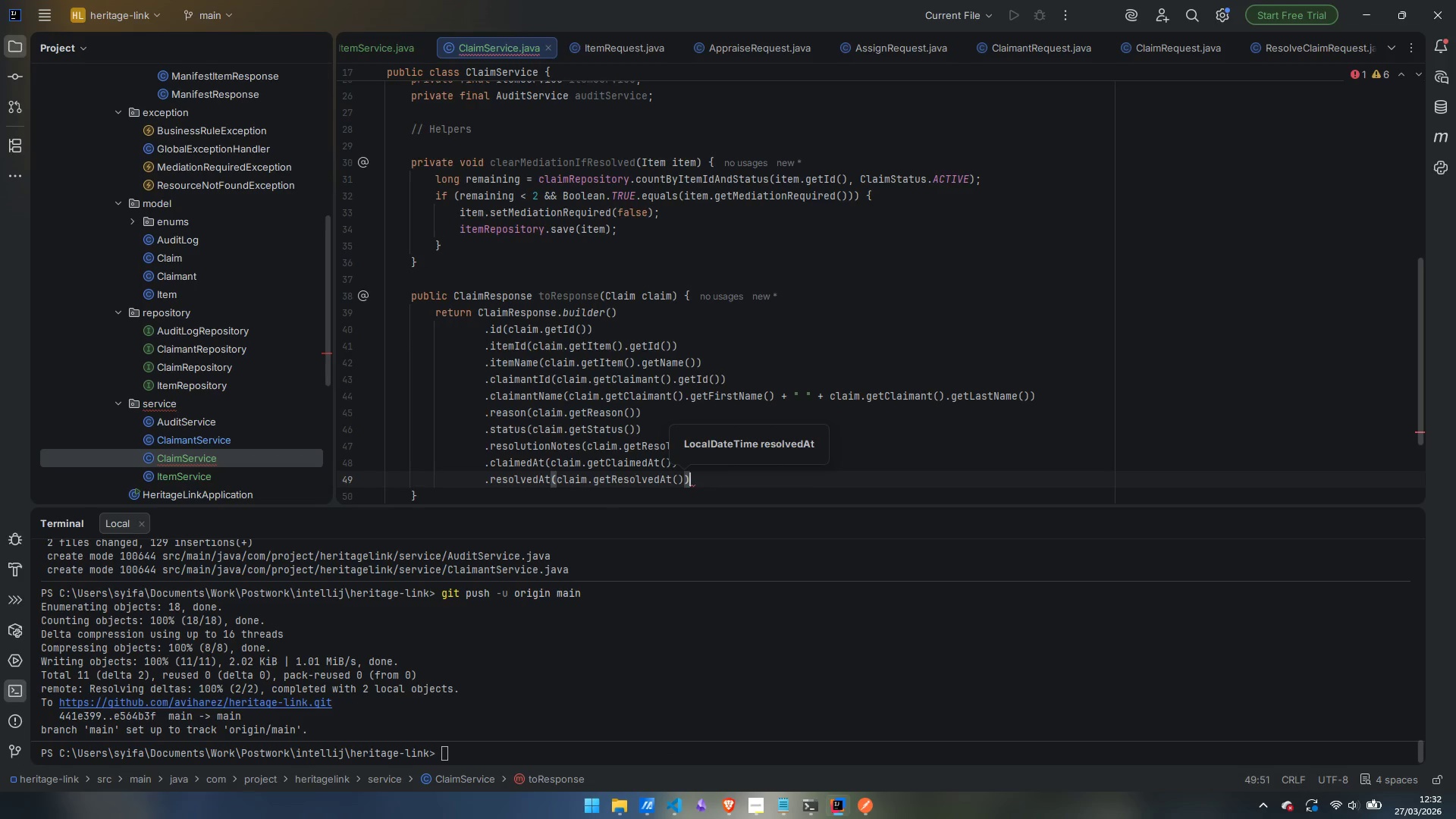 
key(Enter)
 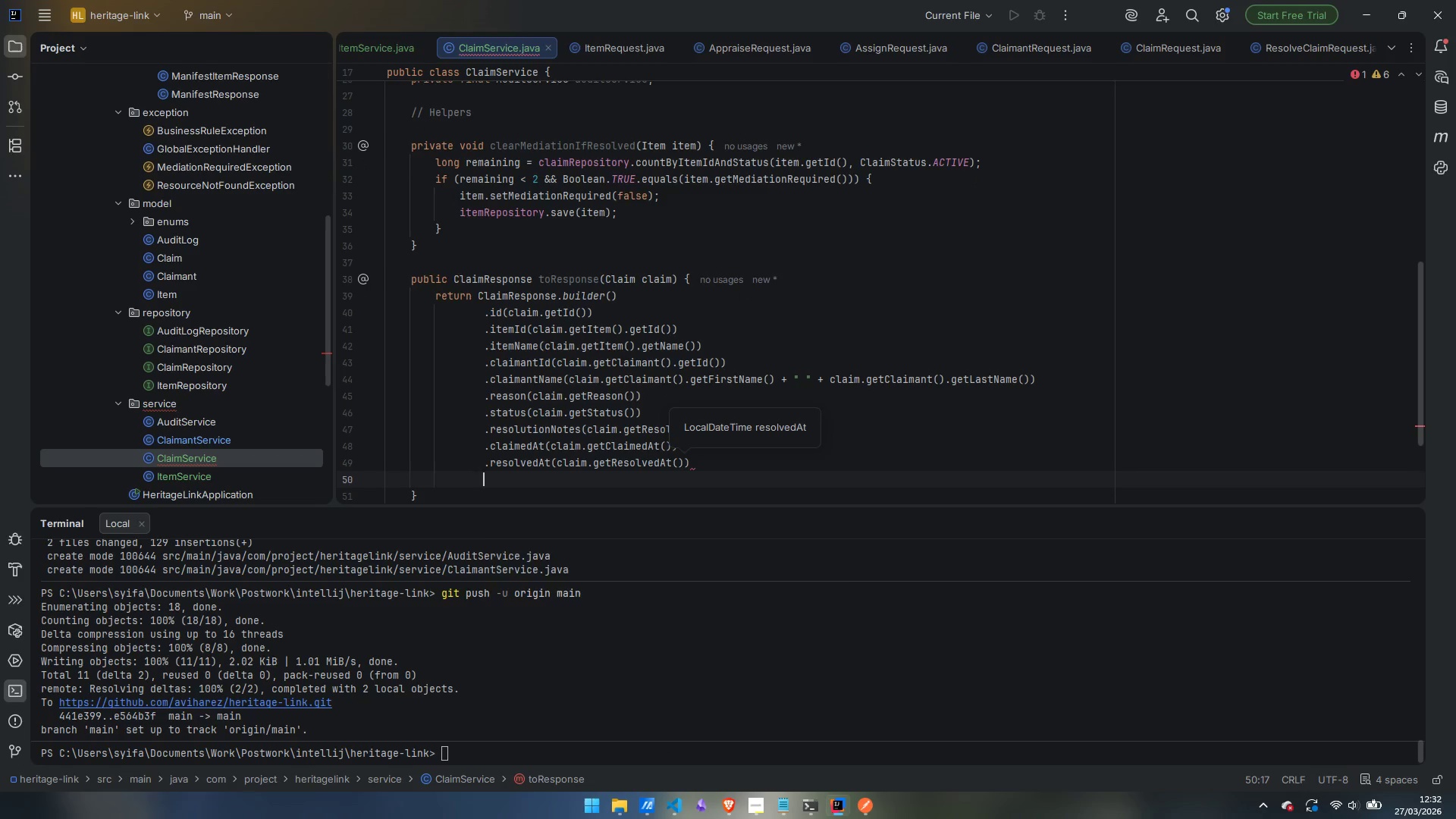 
type(.build)
 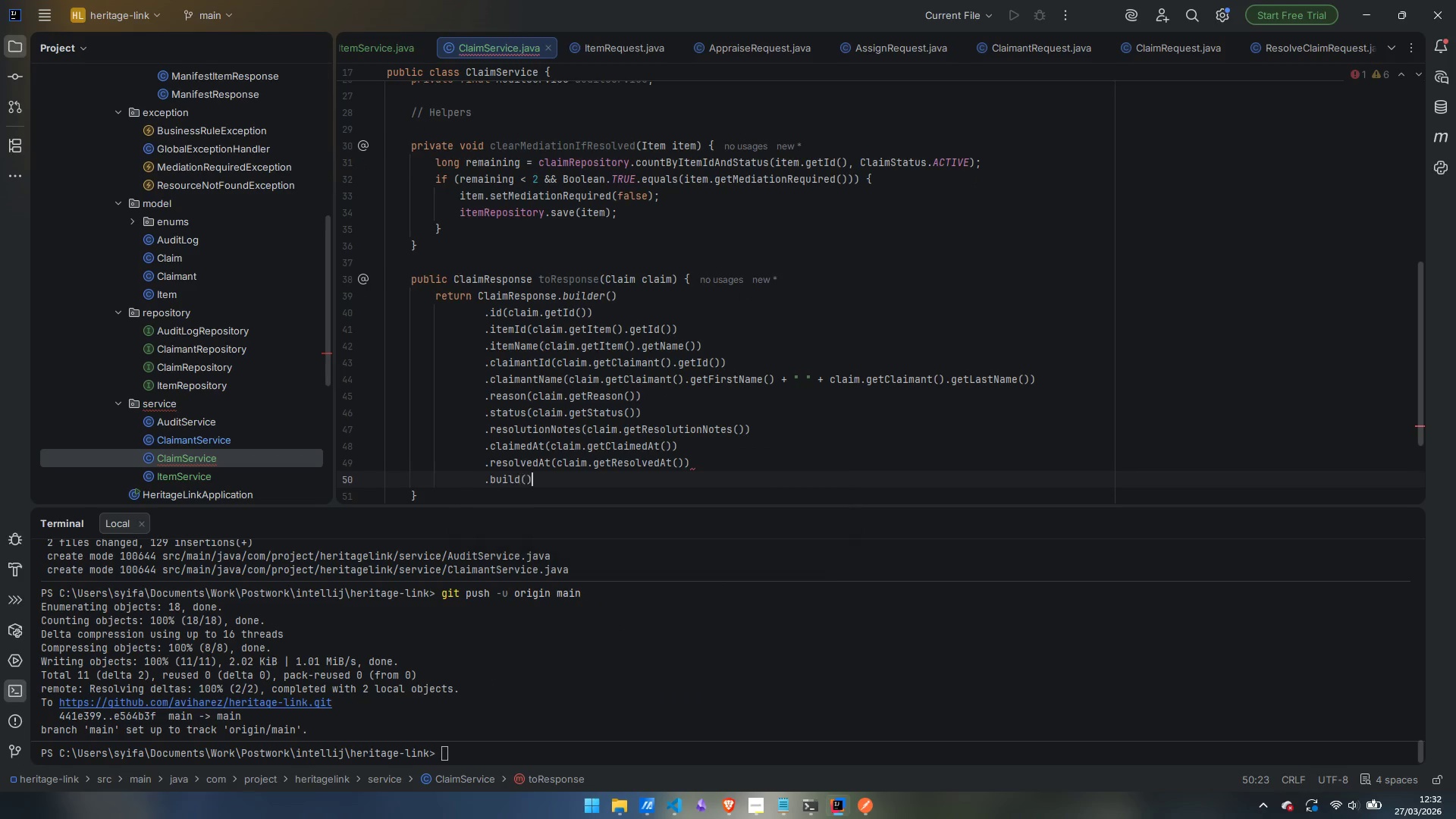 
key(Enter)
 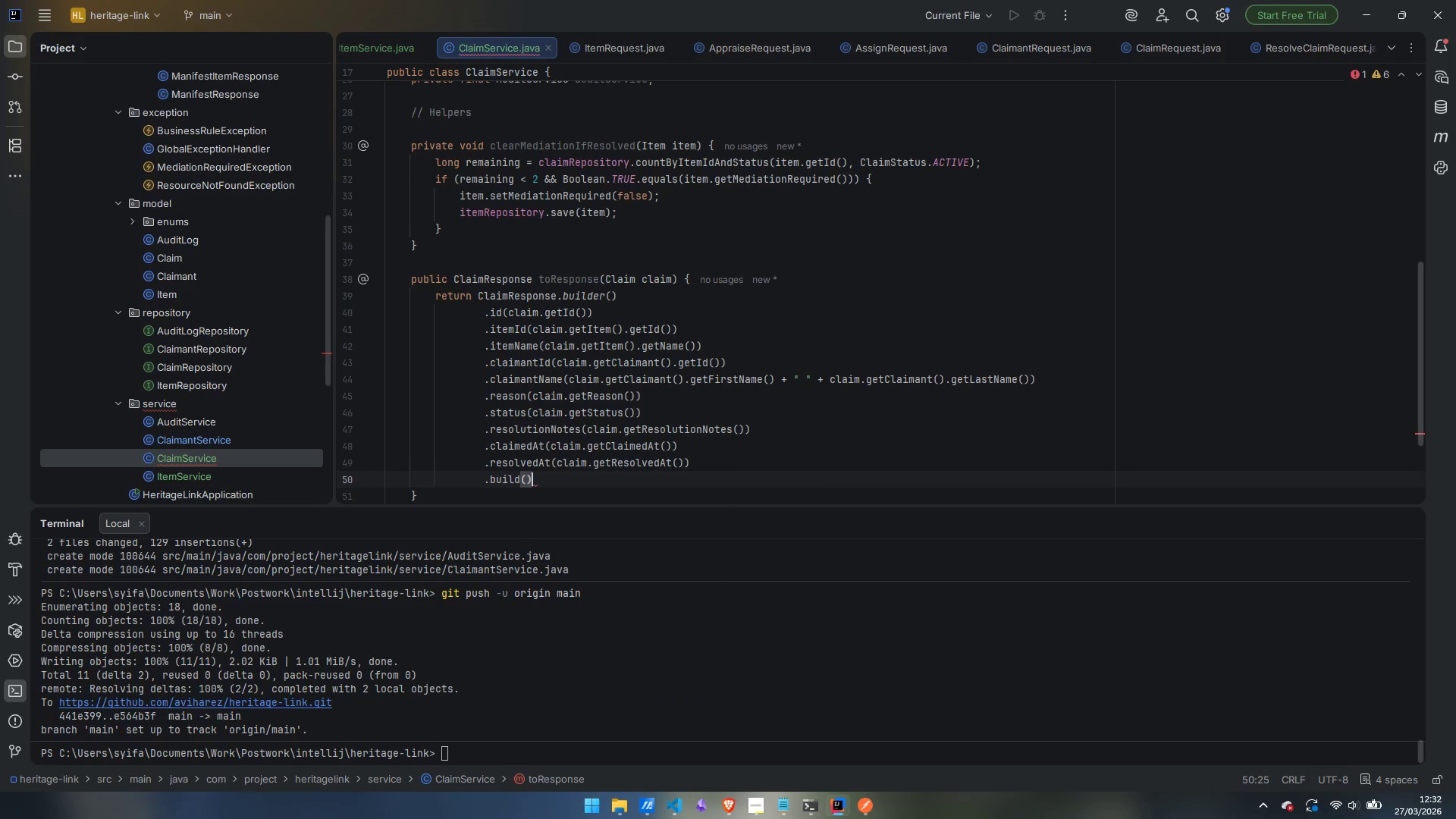 
key(Semicolon)
 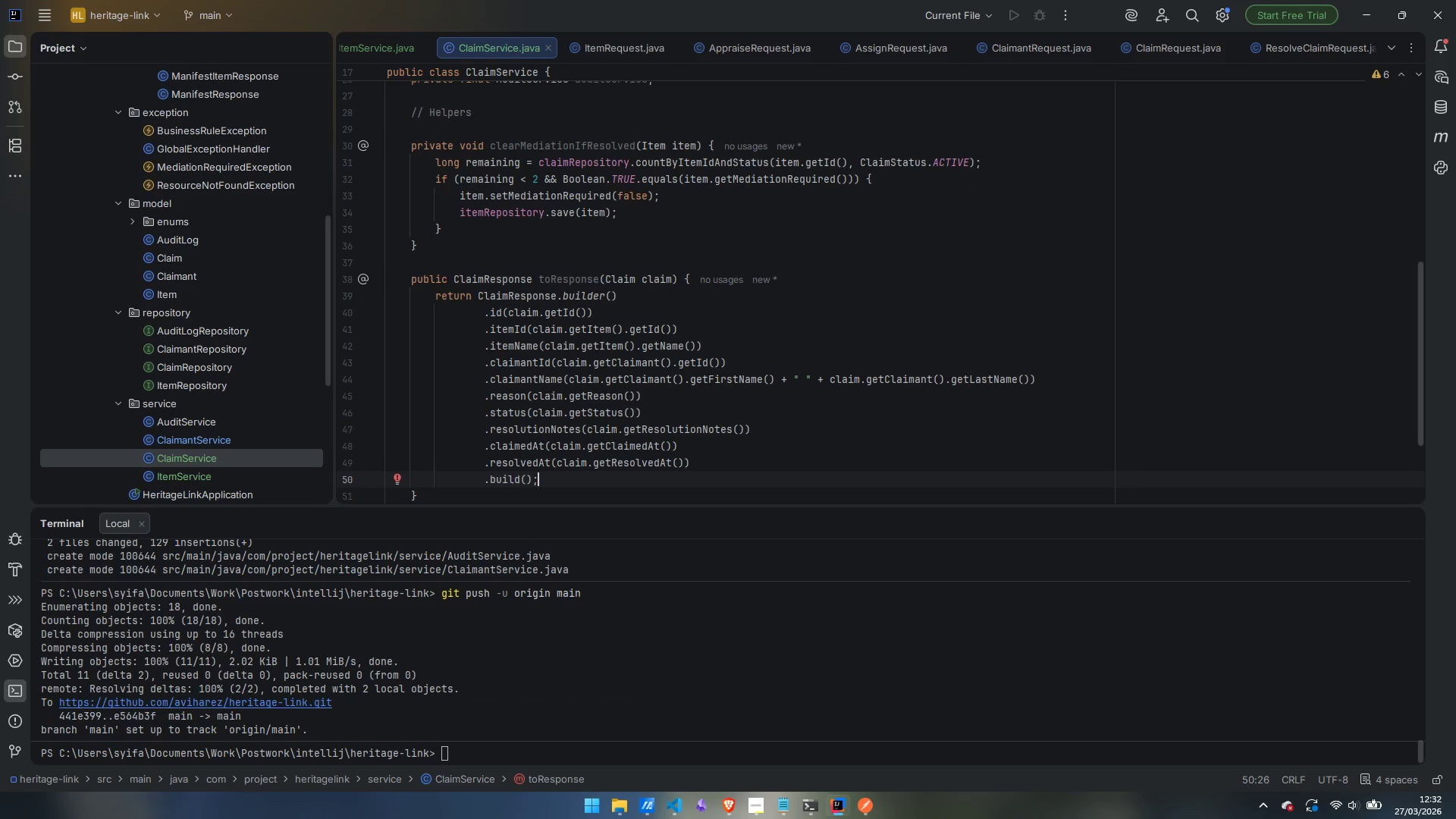 
wait(5.88)
 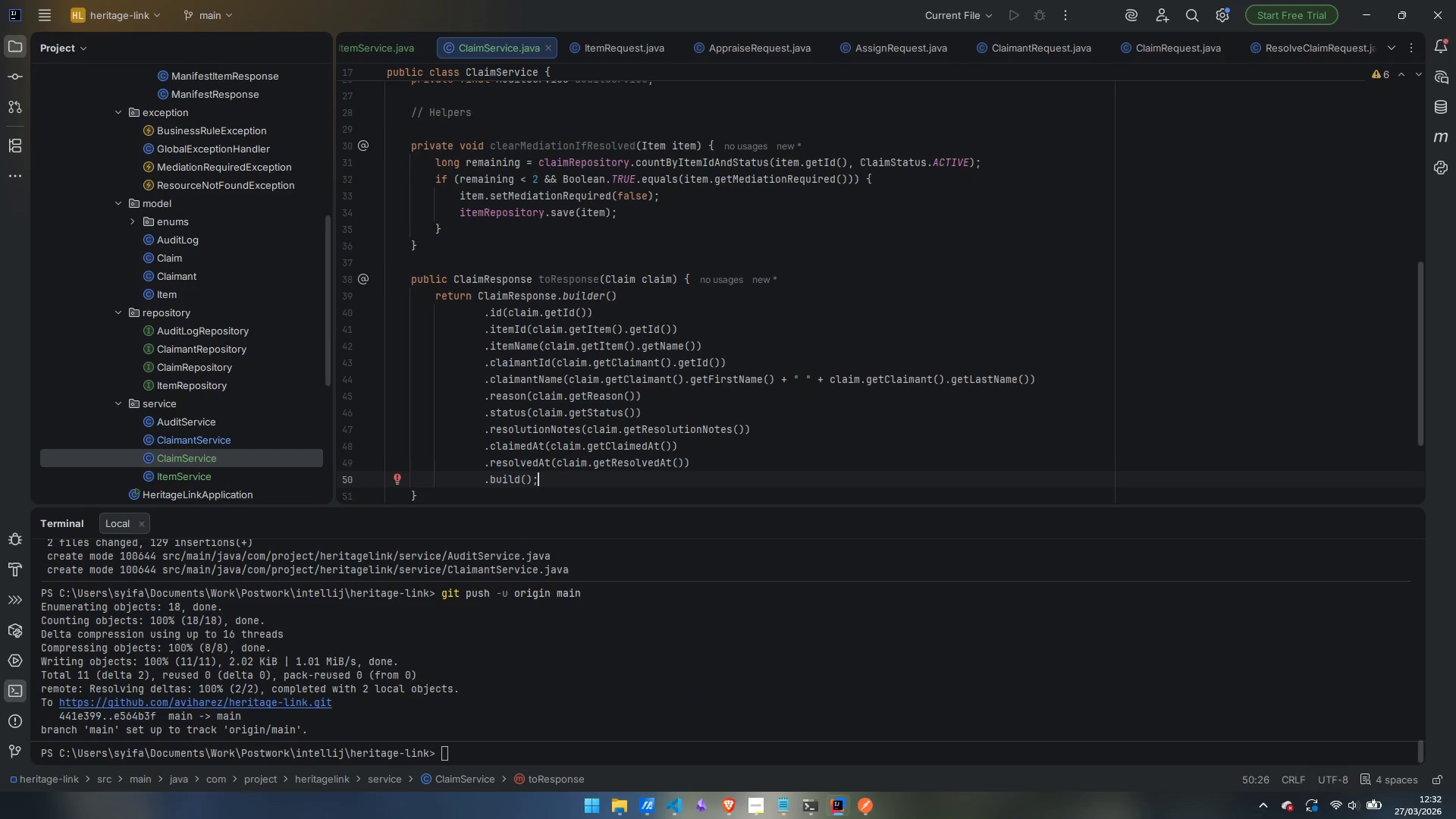 
scroll: coordinate [688, 237], scroll_direction: up, amount: 4.0
 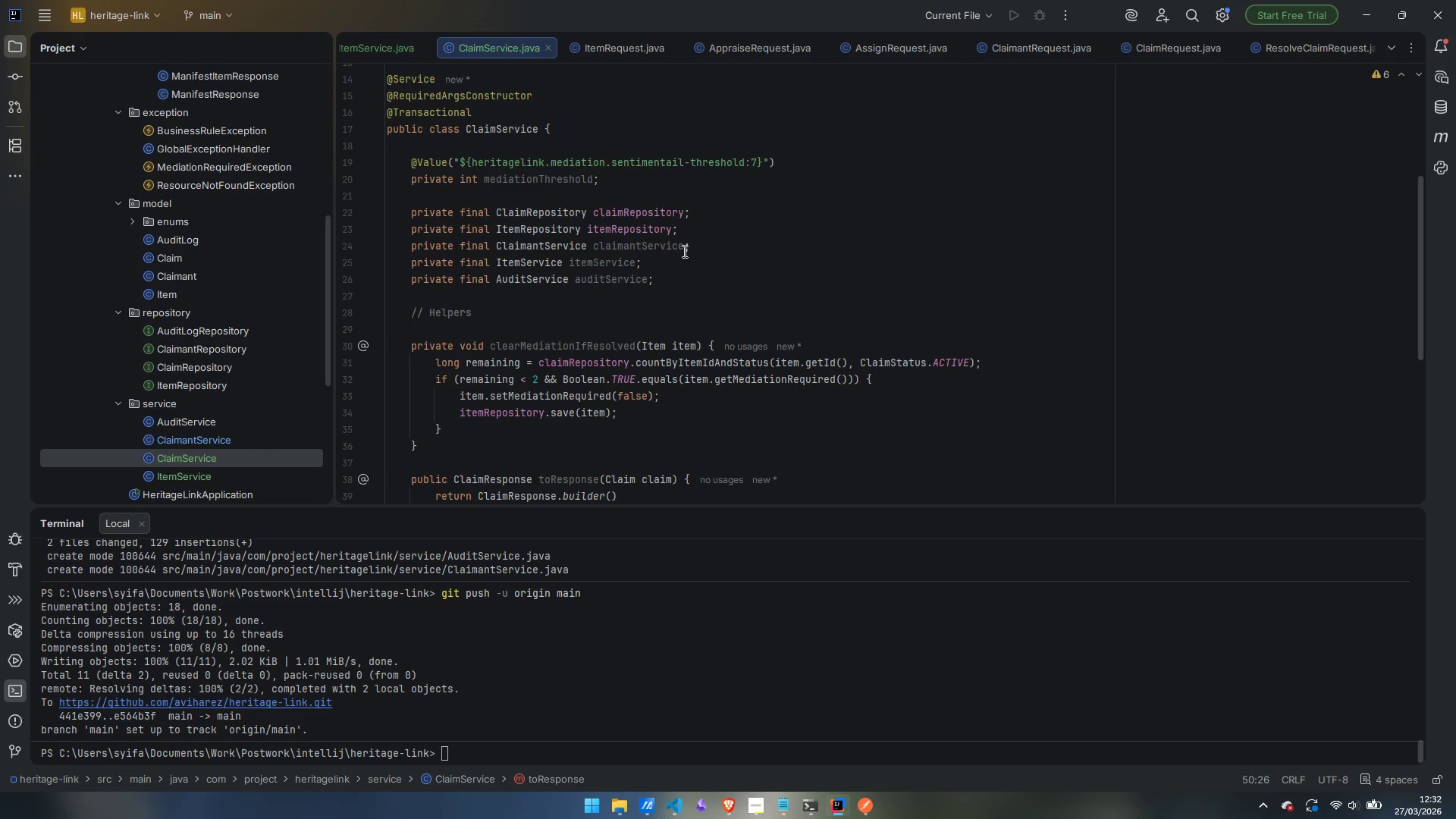 
wait(5.84)
 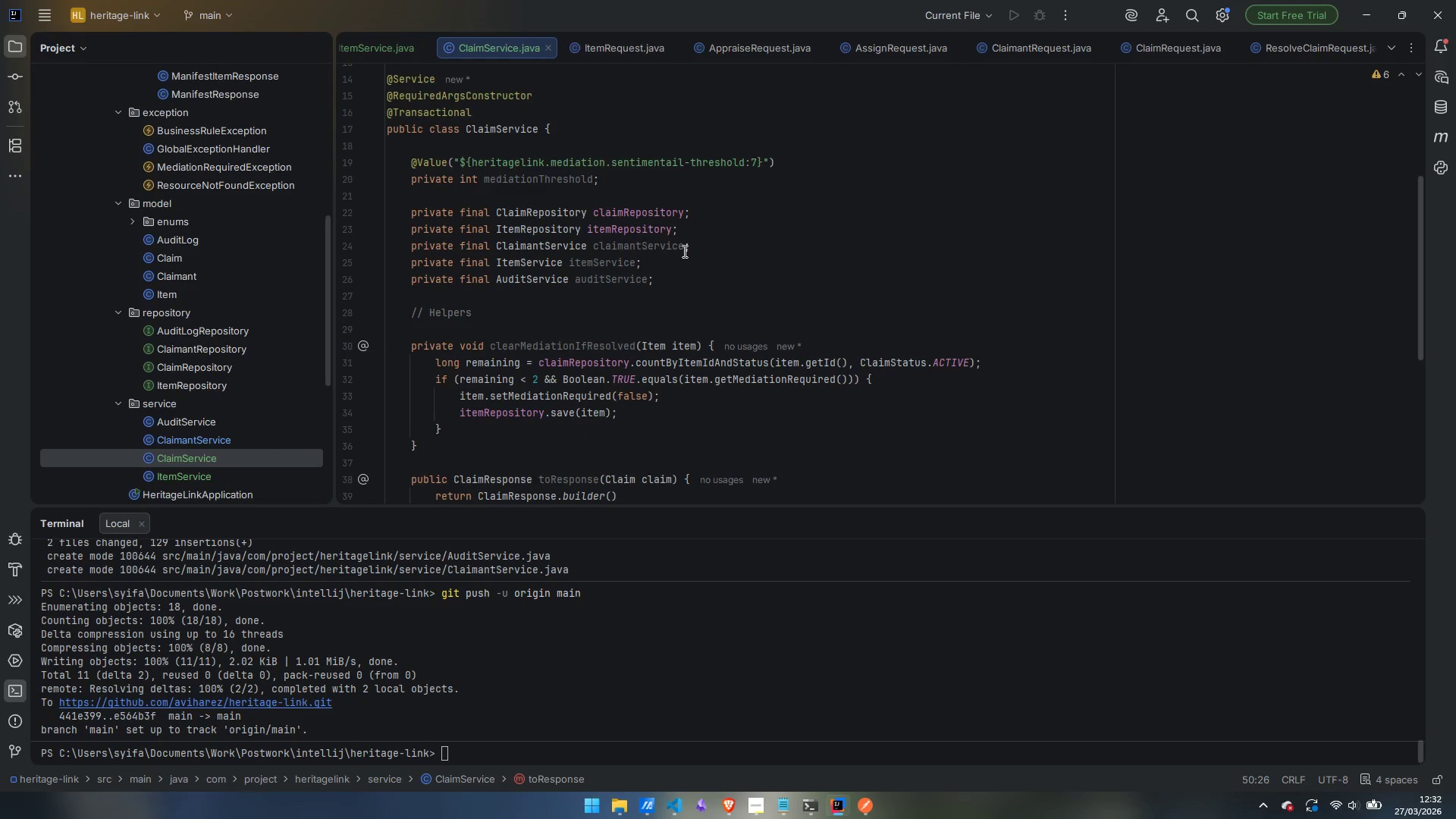 
left_click([708, 282])
 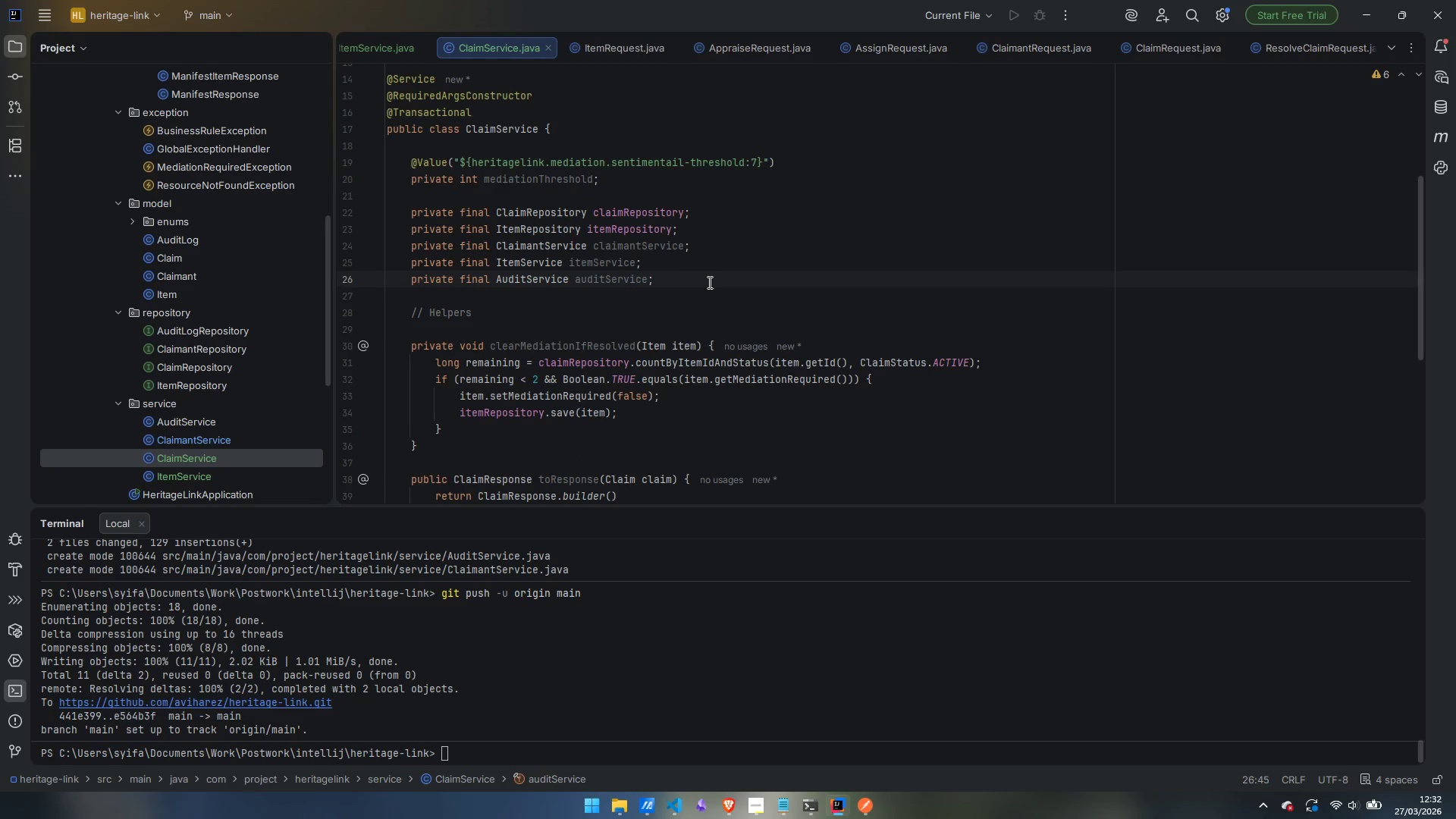 
key(Enter)
 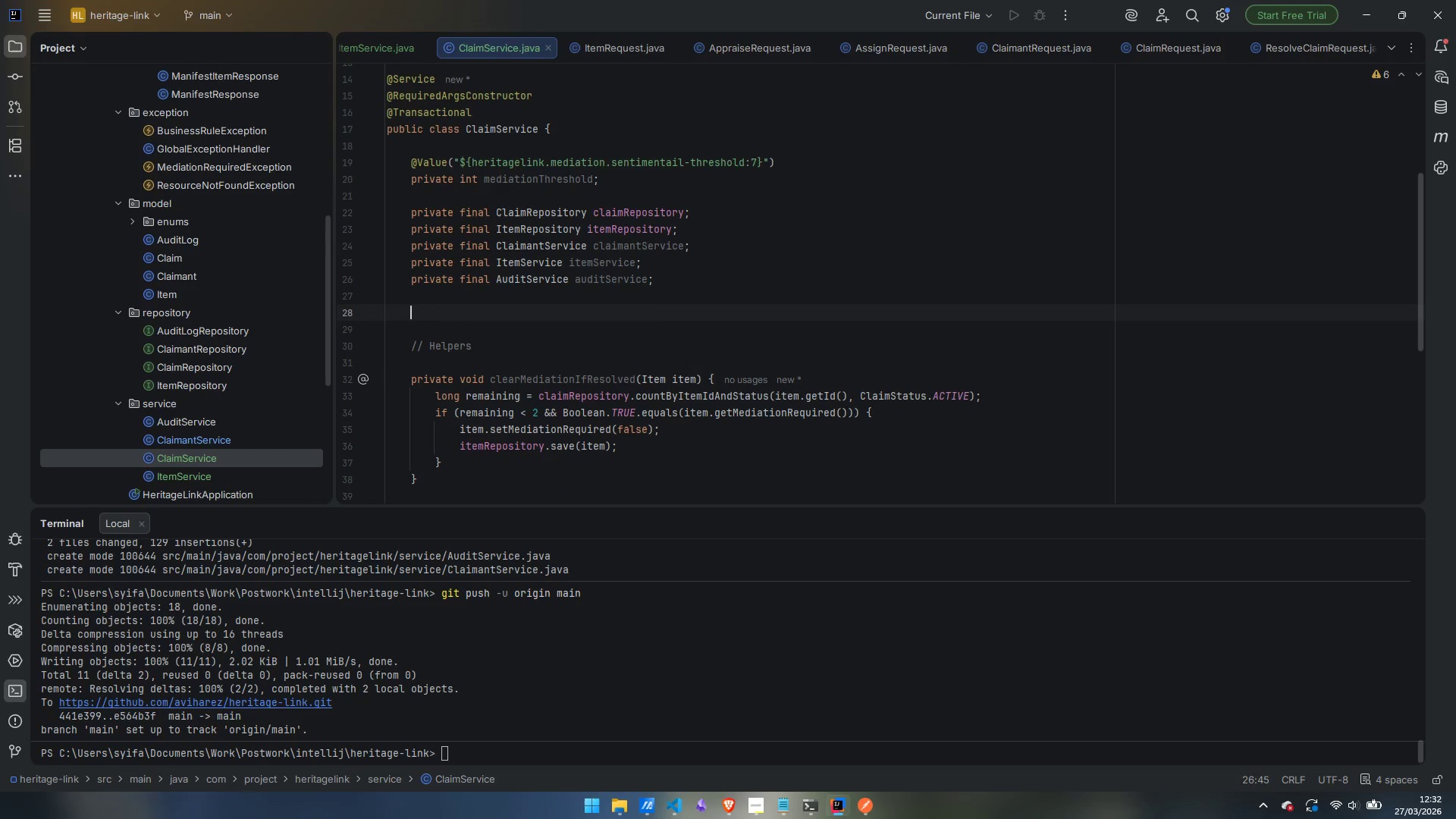 
key(Enter)
 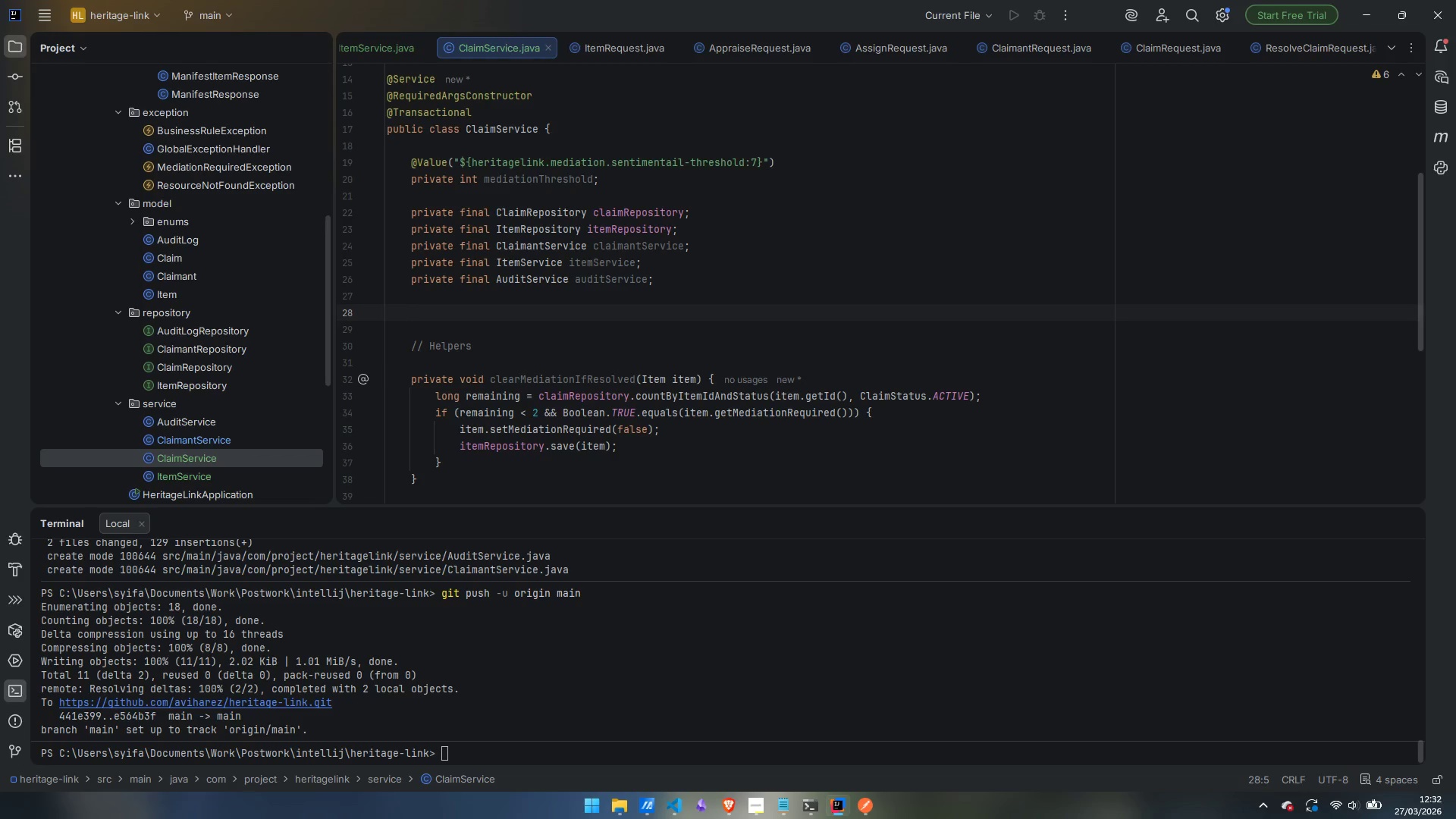 
type(public ClaimRespnse)
key(Backspace)
key(Backspace)
key(Backspace)
type(onse submit(ClaimRequest)
 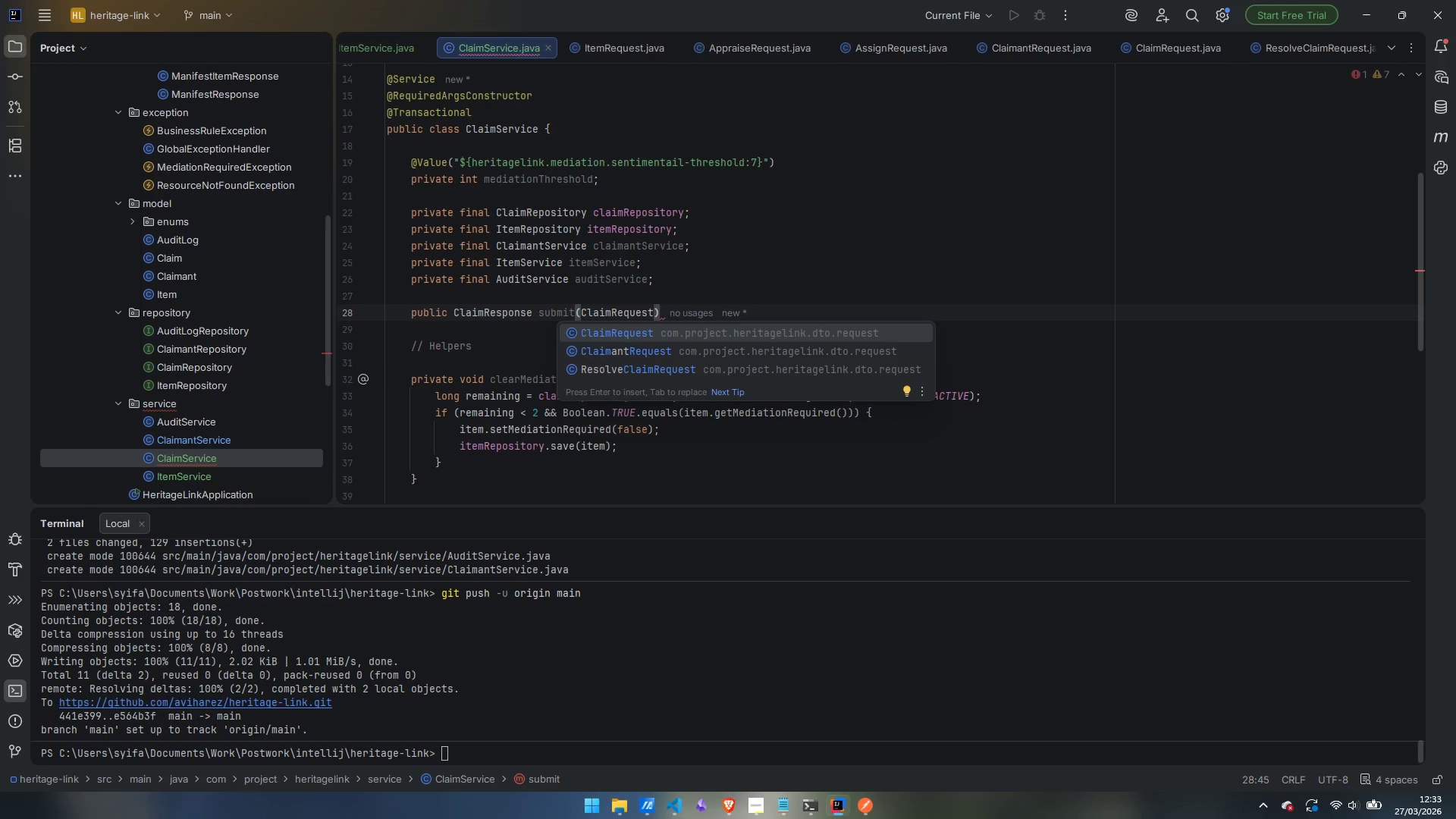 
key(Enter)
 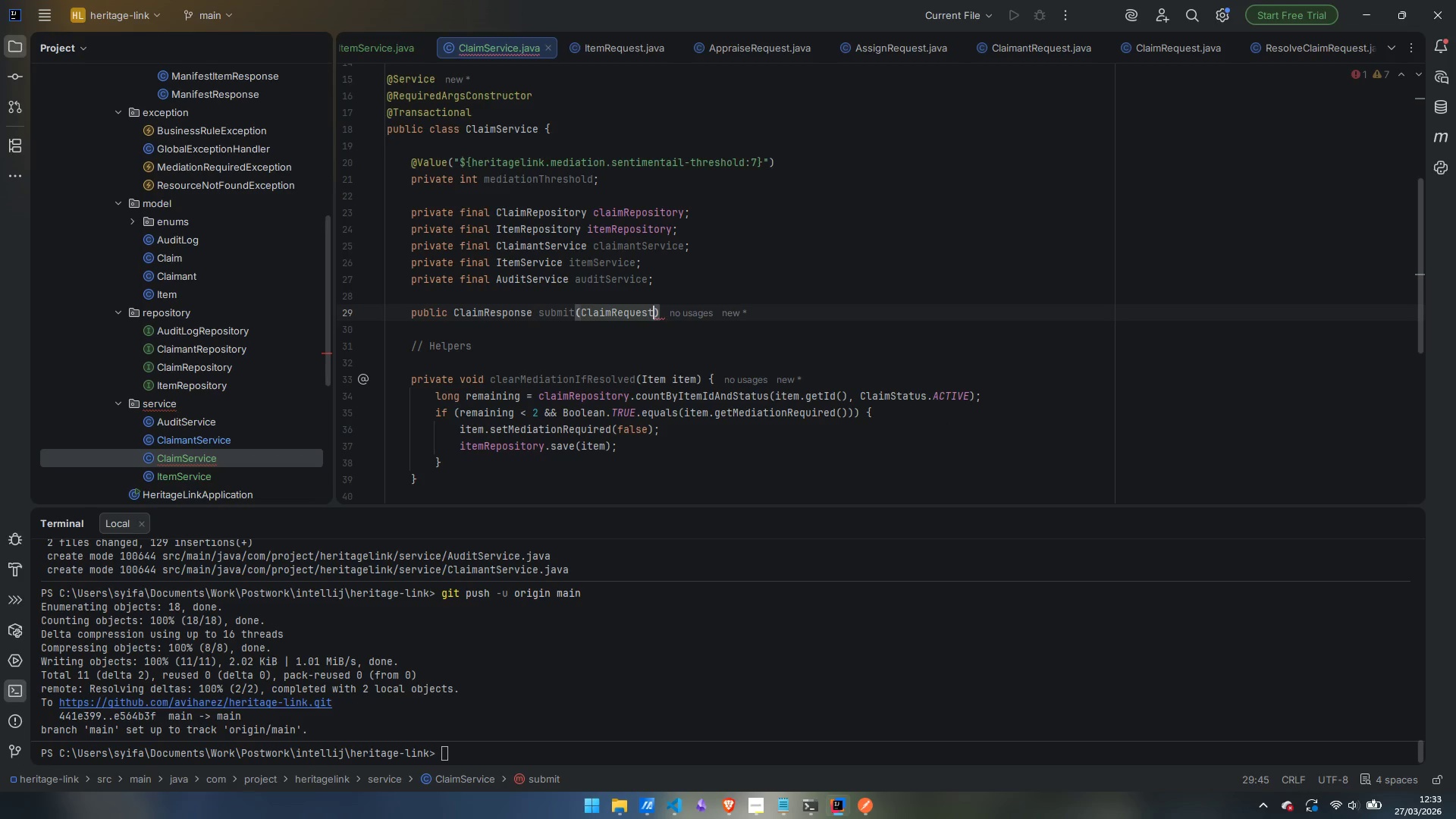 
type( request)
 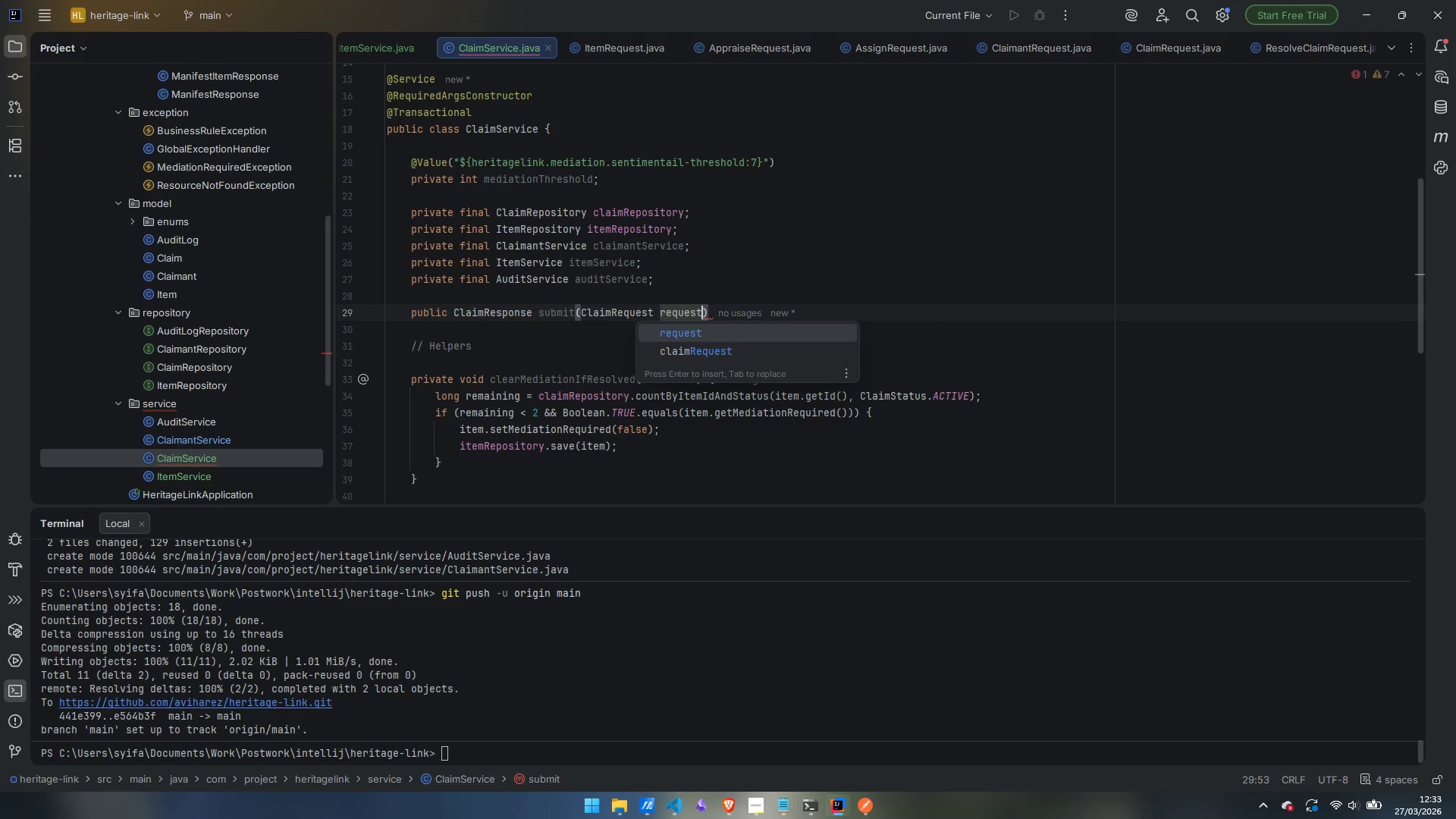 
key(Enter)
 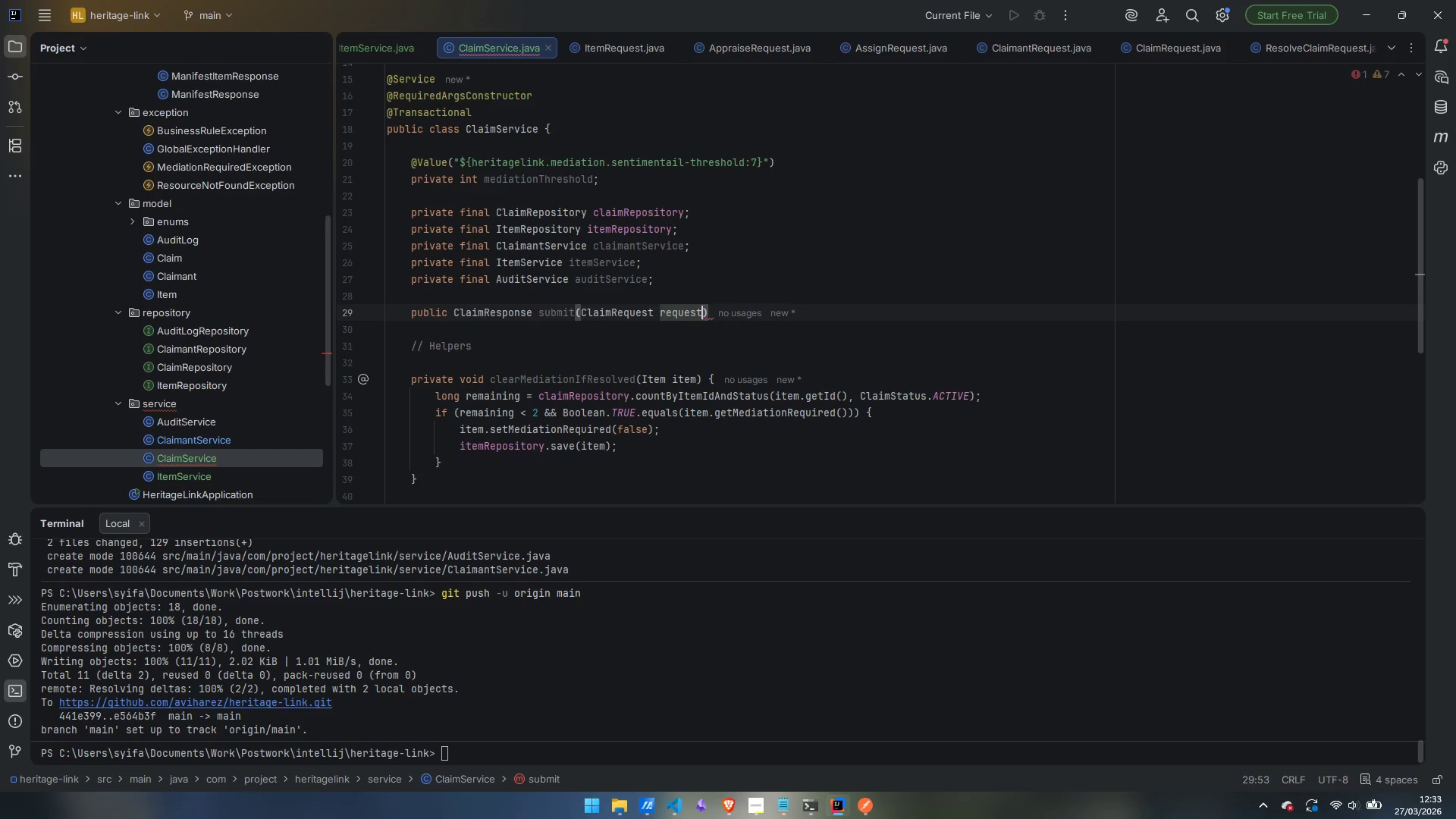 
key(ArrowRight)
 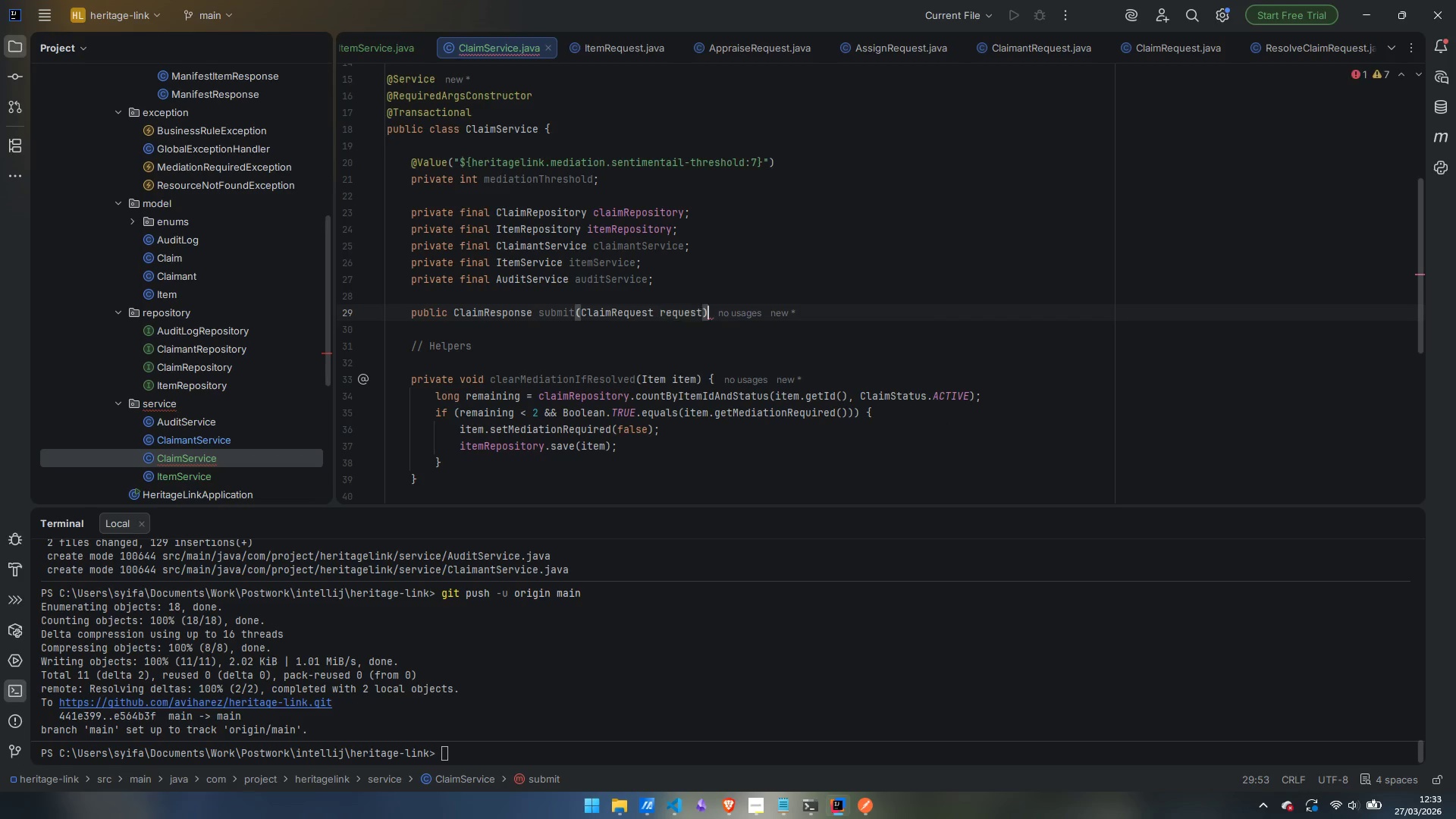 
key(Space)
 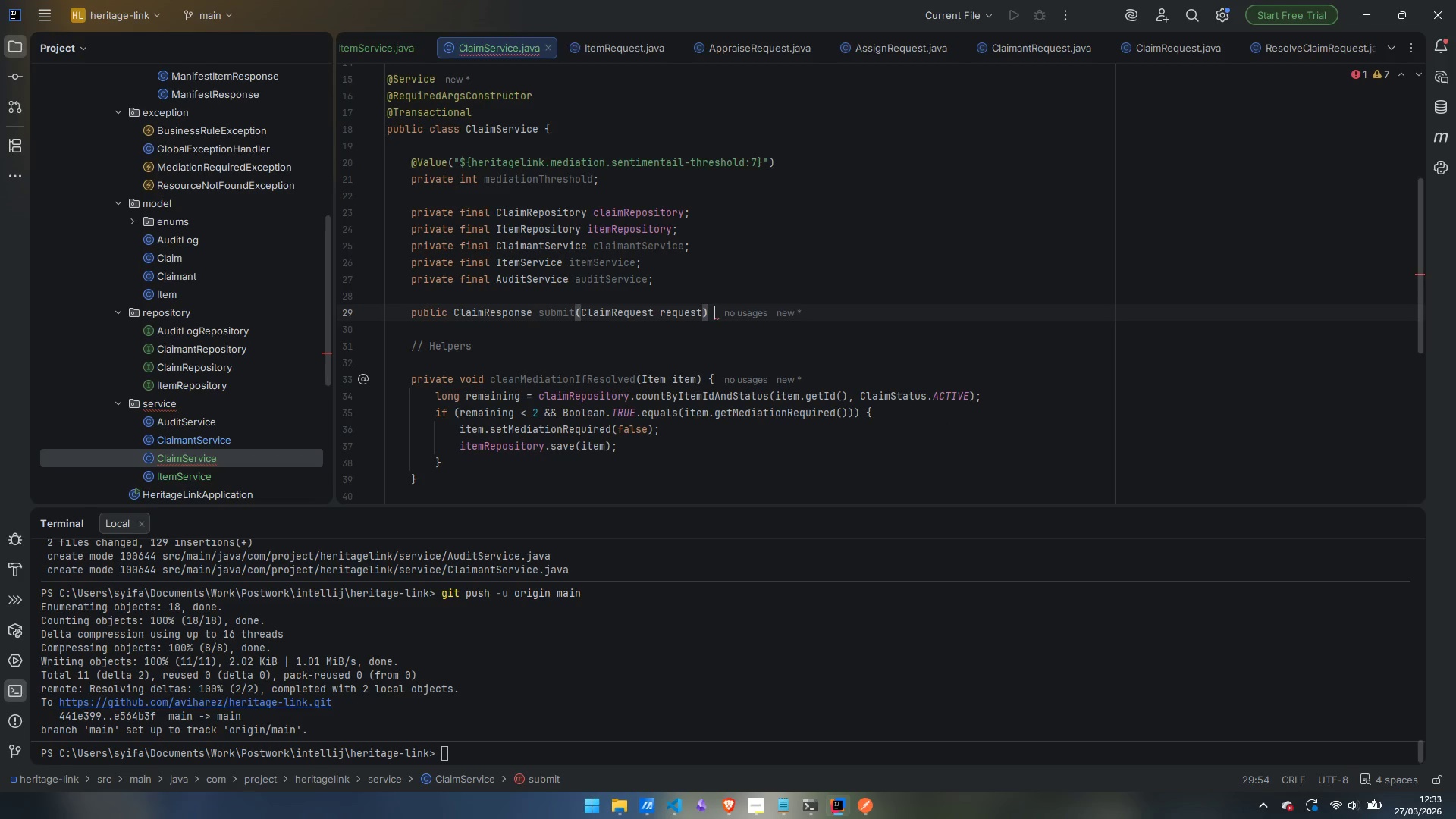 
key(Shift+ShiftLeft)
 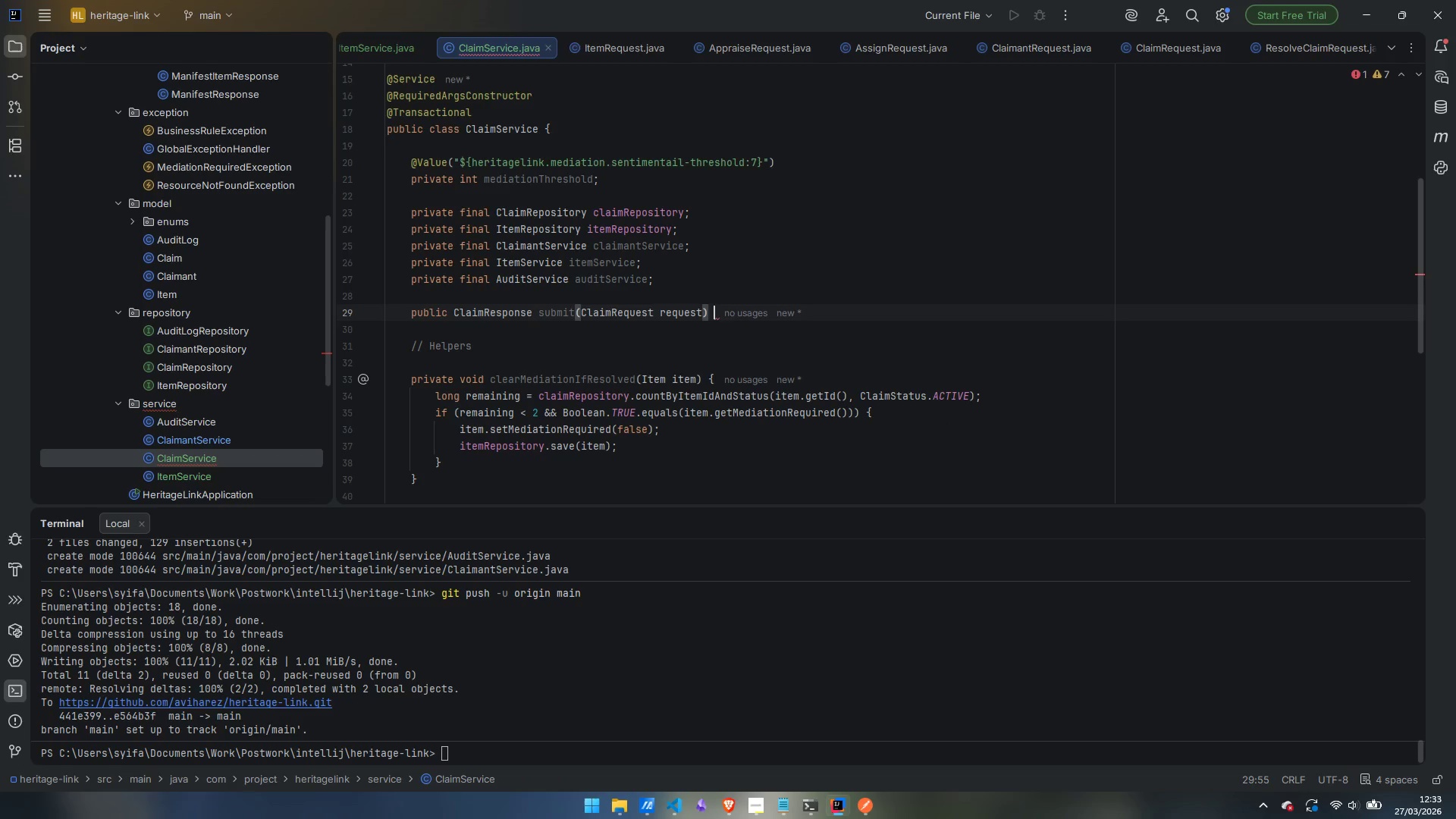 
key(Shift+BracketLeft)
 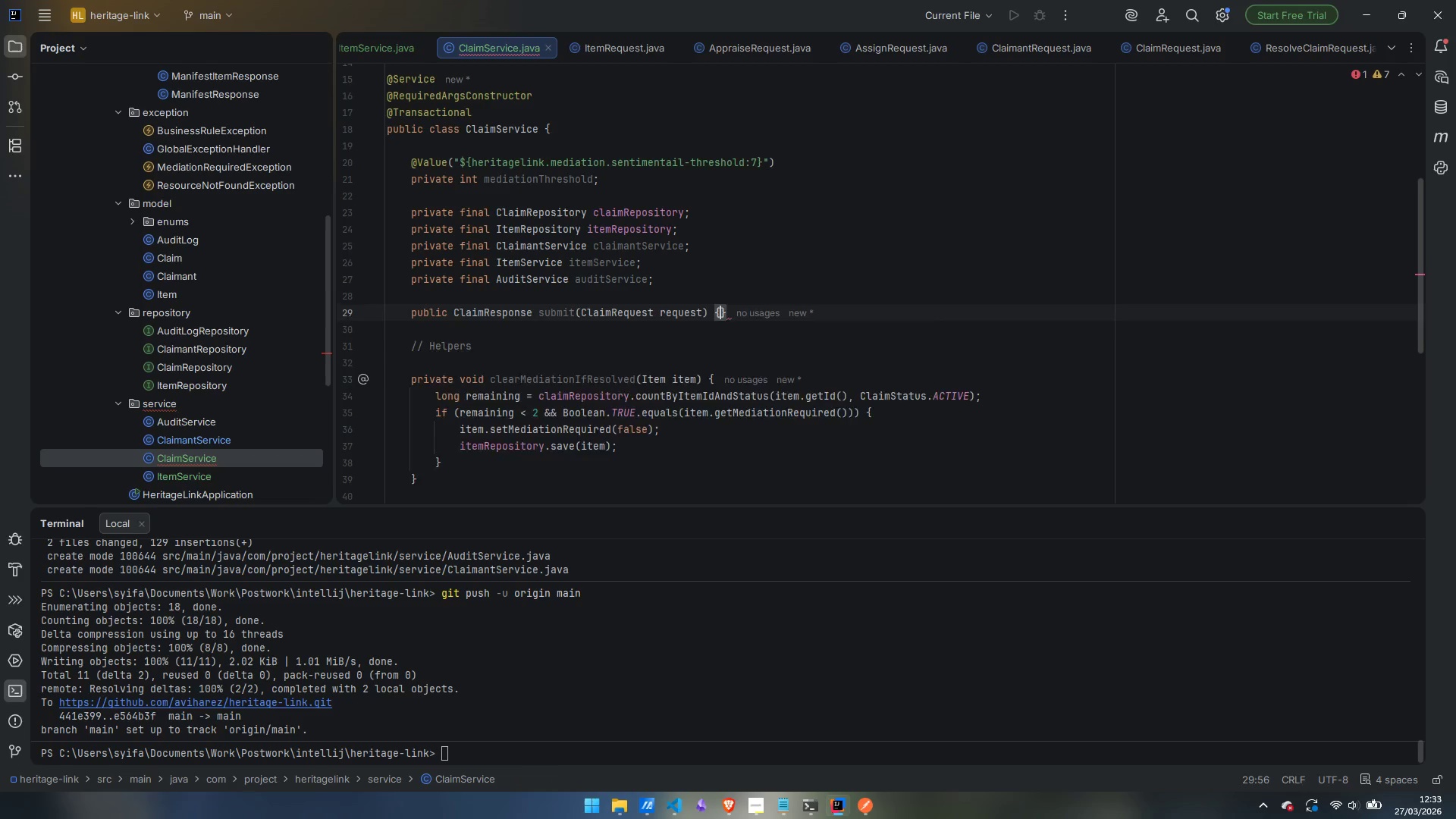 
key(Enter)
 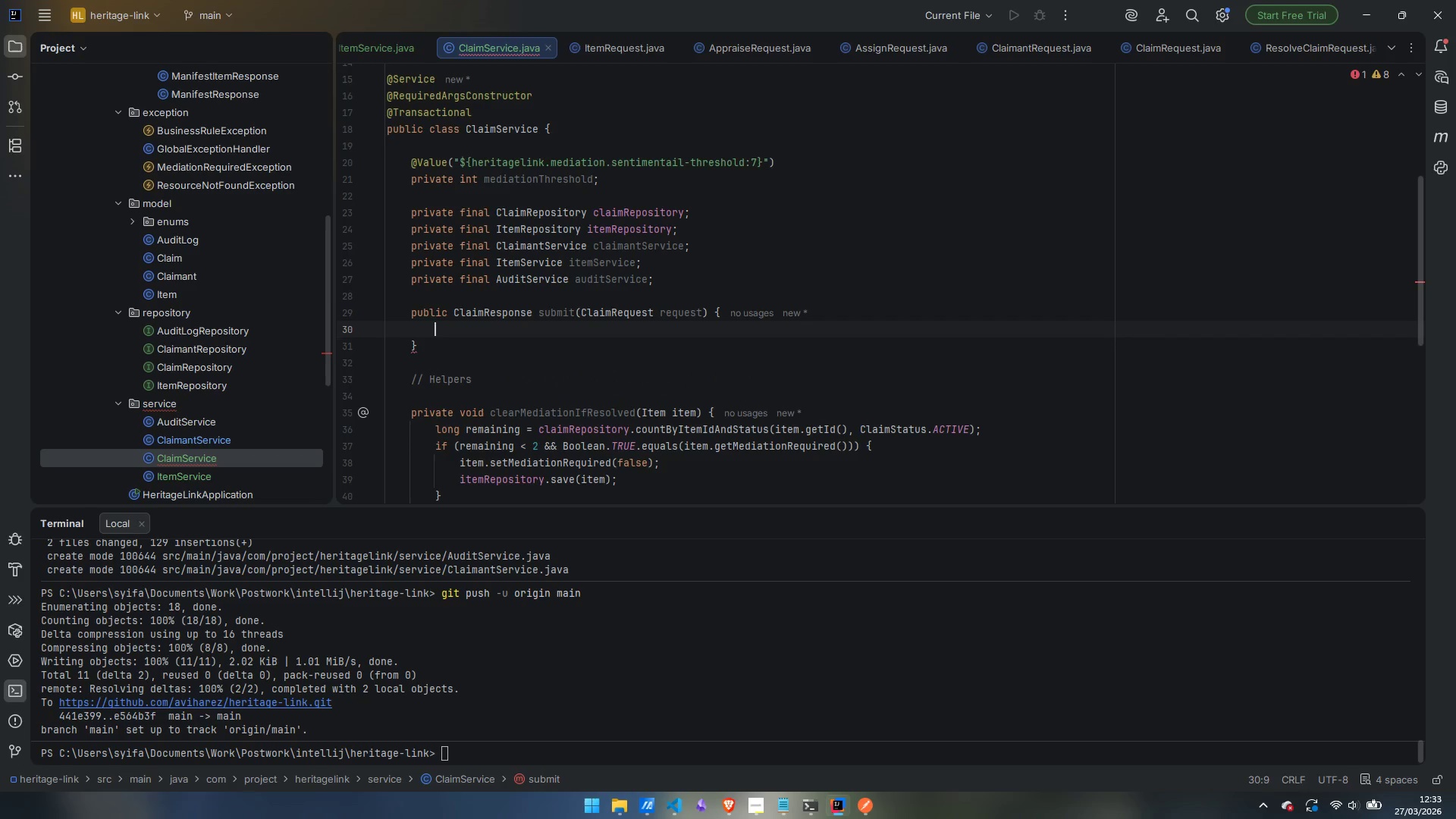 
type(Item item = itemService.getItem)
 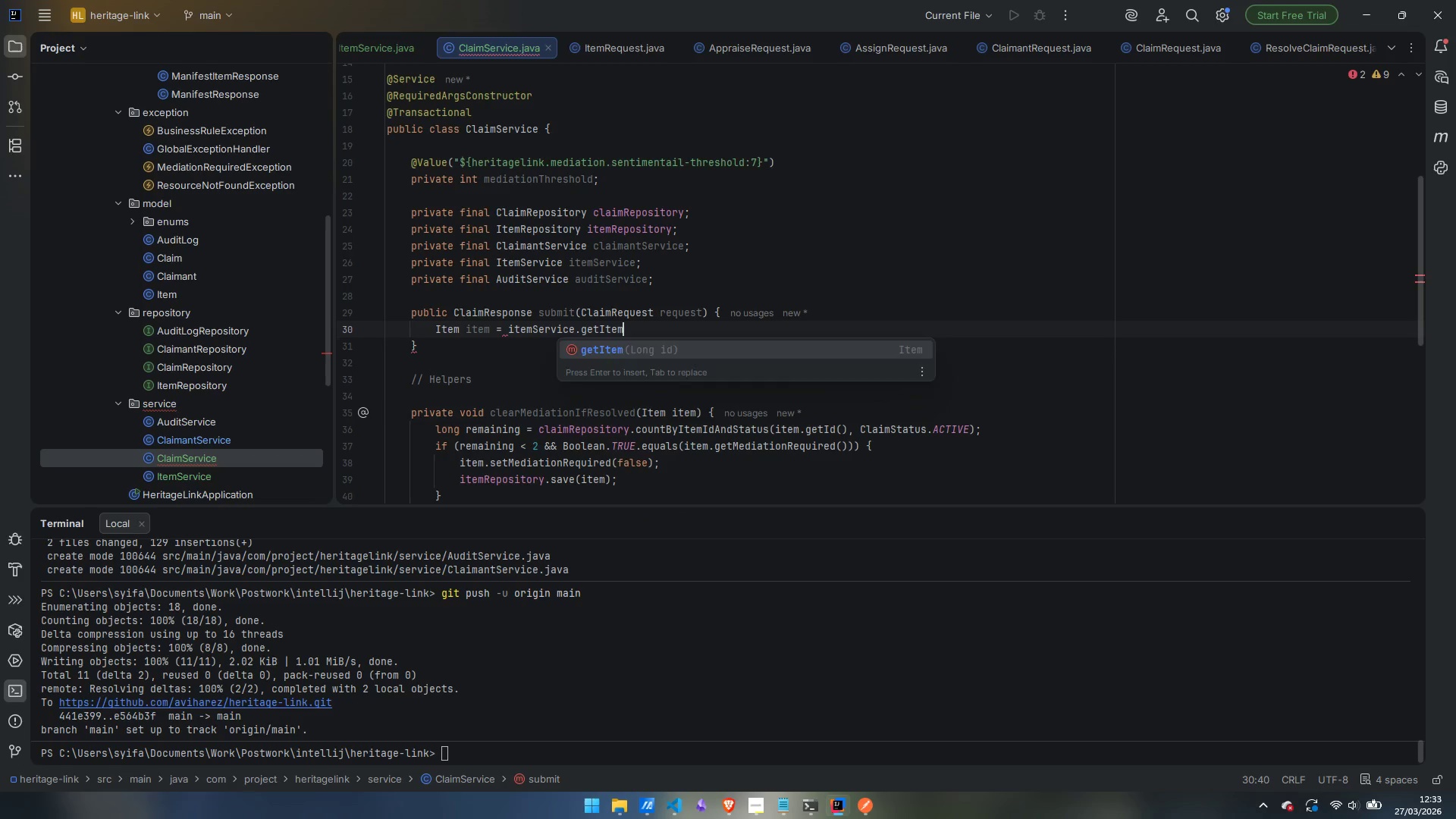 
key(Enter)
 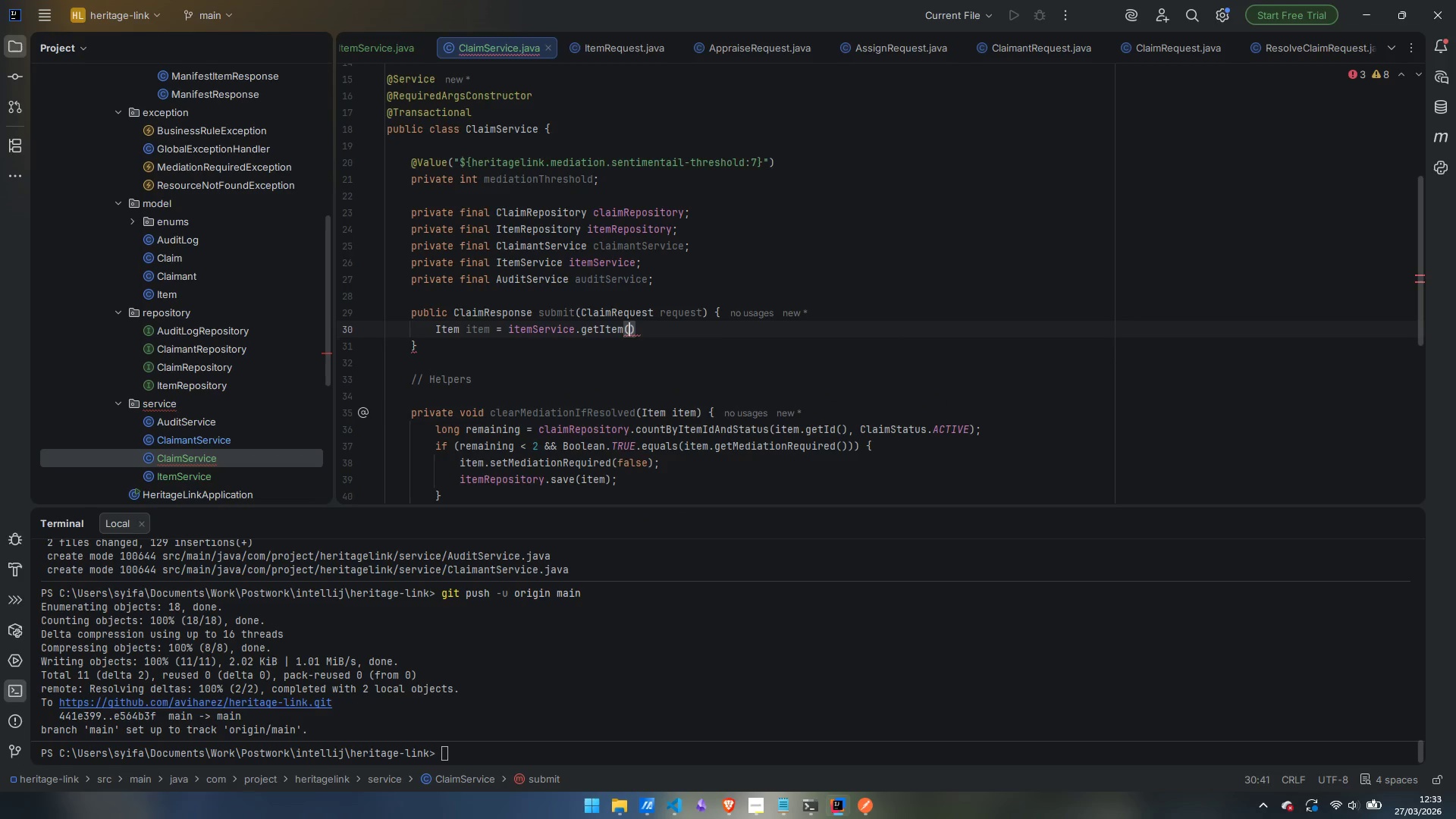 
type(rques)
key(Backspace)
key(Backspace)
key(Backspace)
key(Backspace)
type(req)
key(Backspace)
key(Backspace)
key(Backspace)
type(equest.getIte)
 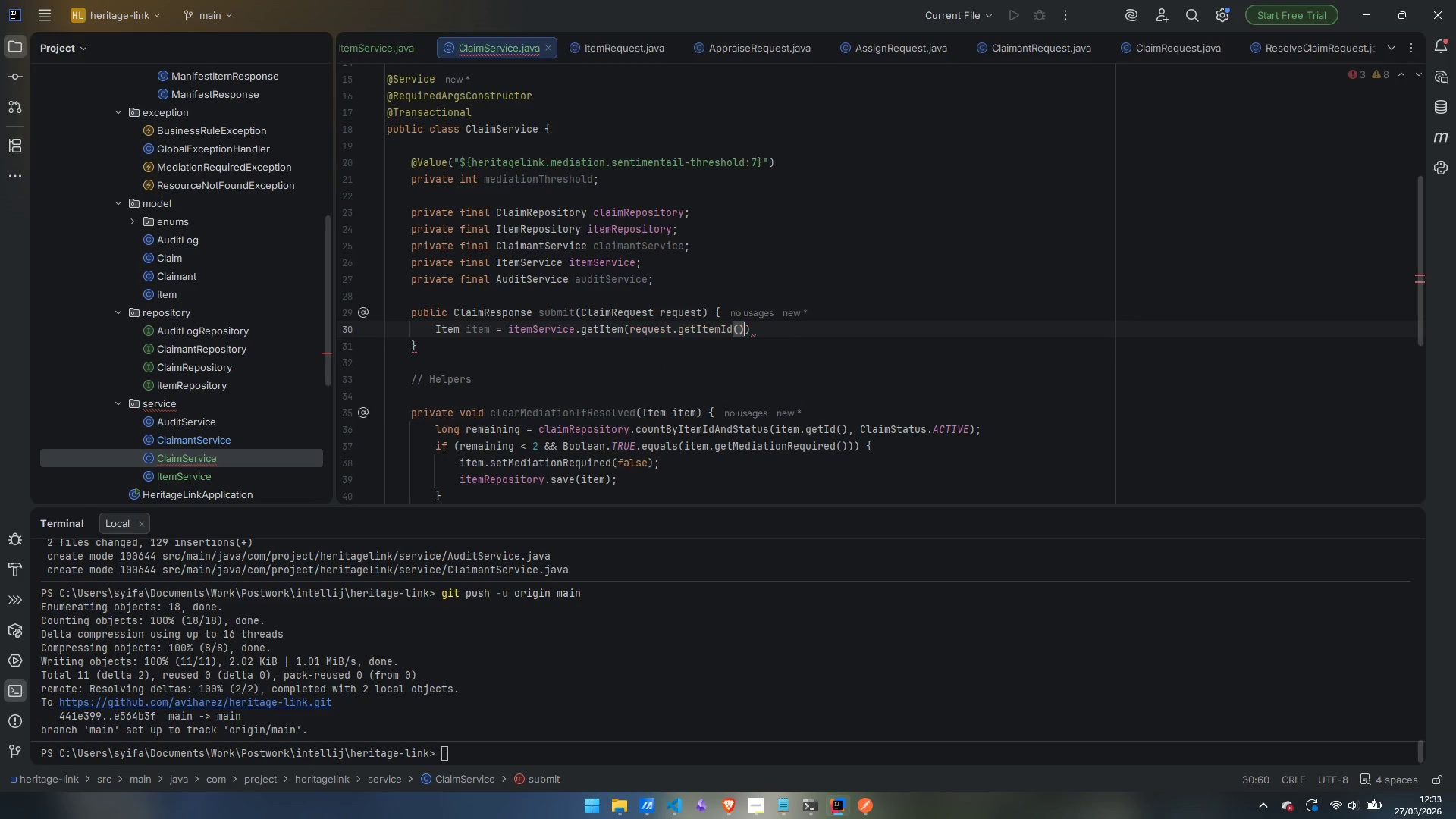 
 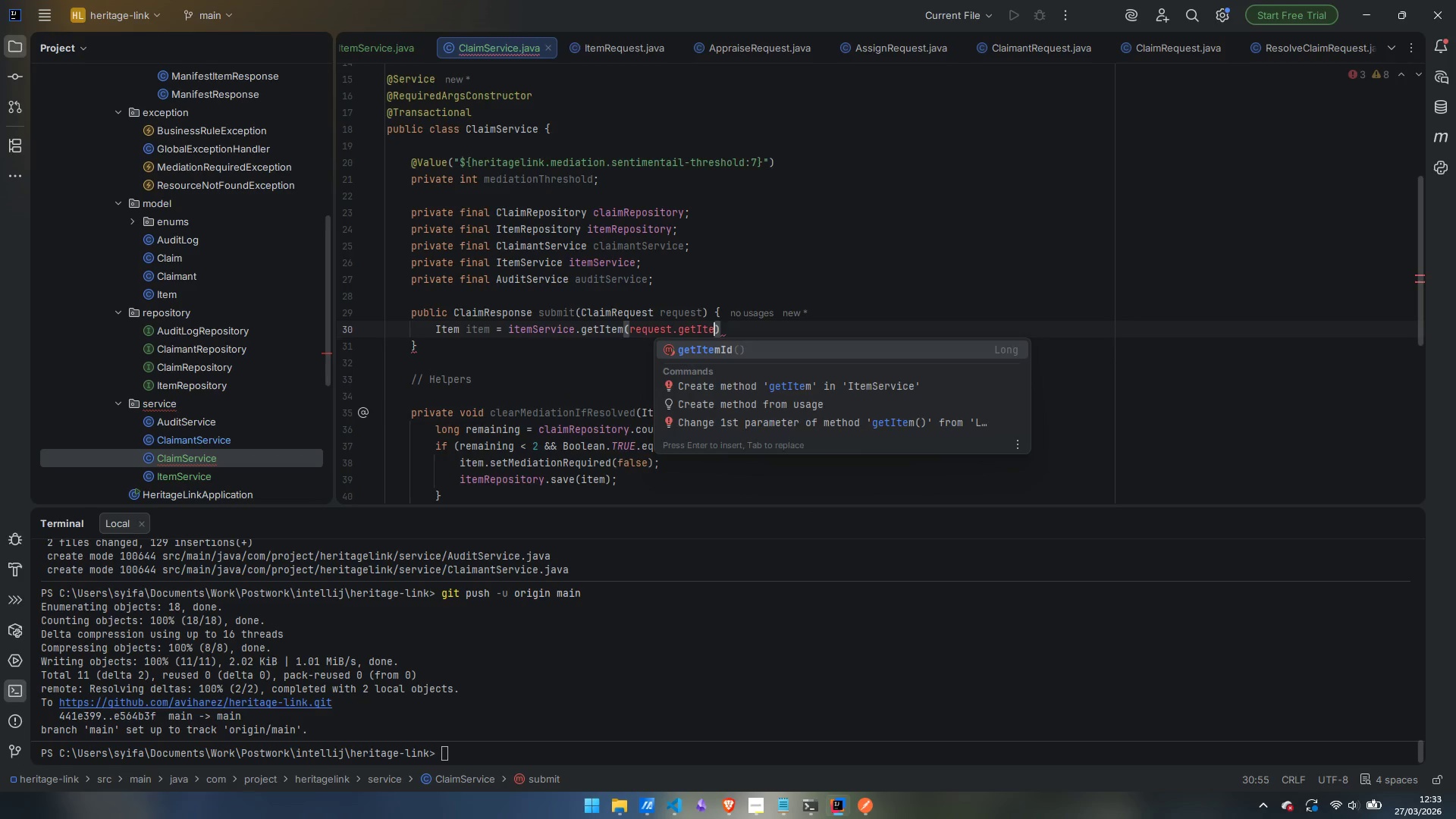 
key(Enter)
 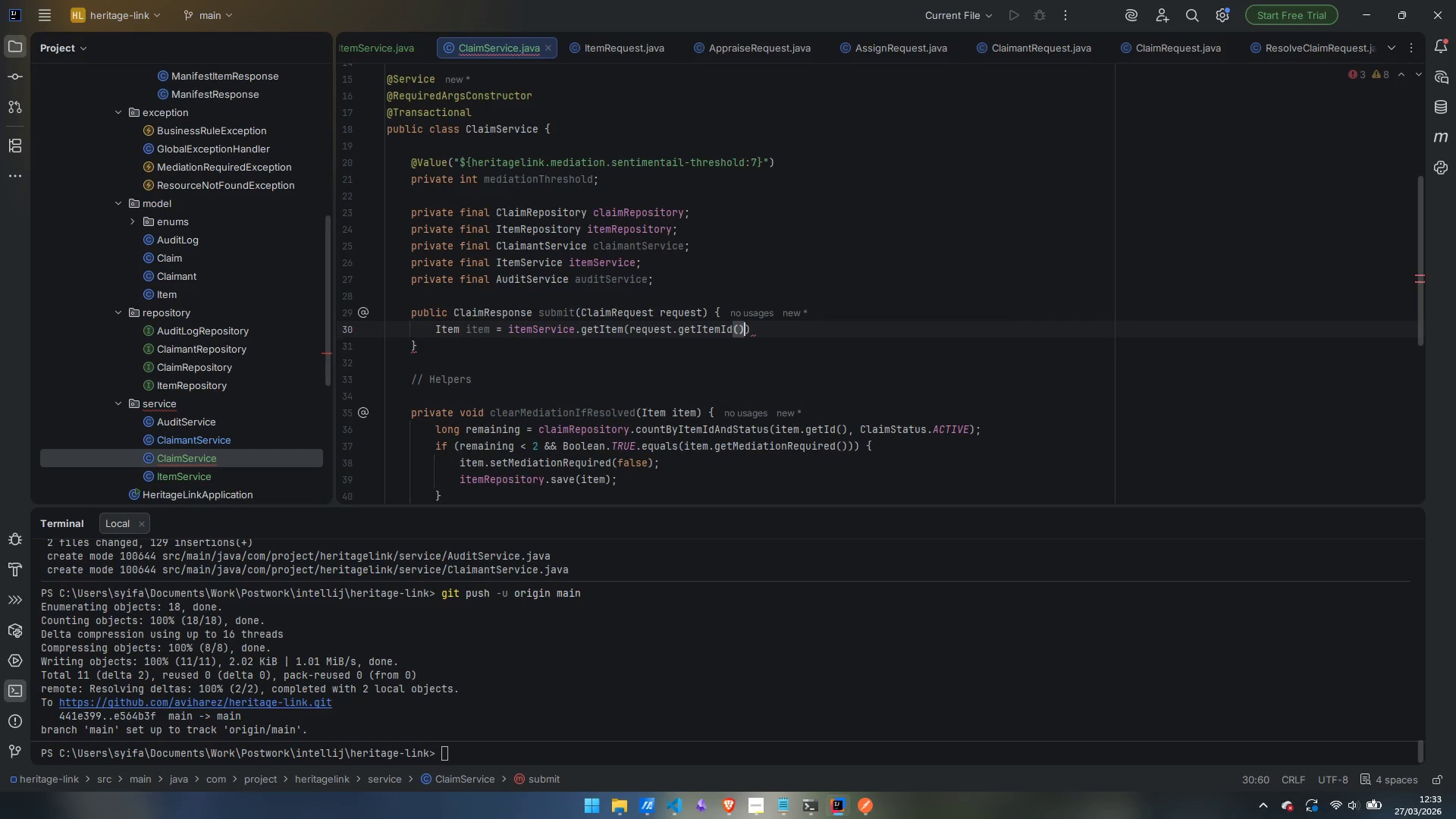 
key(ArrowRight)
 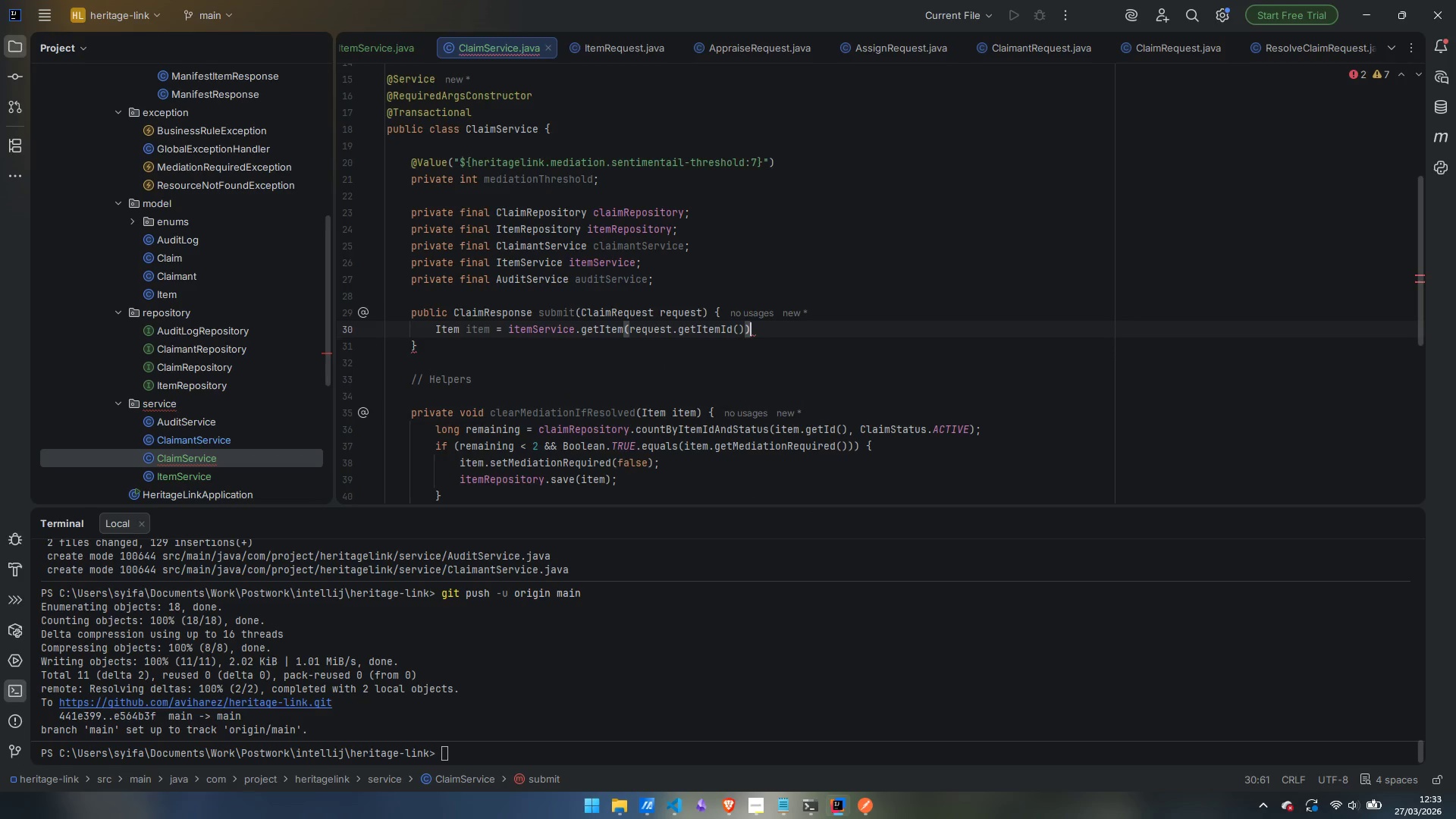 
key(Semicolon)
 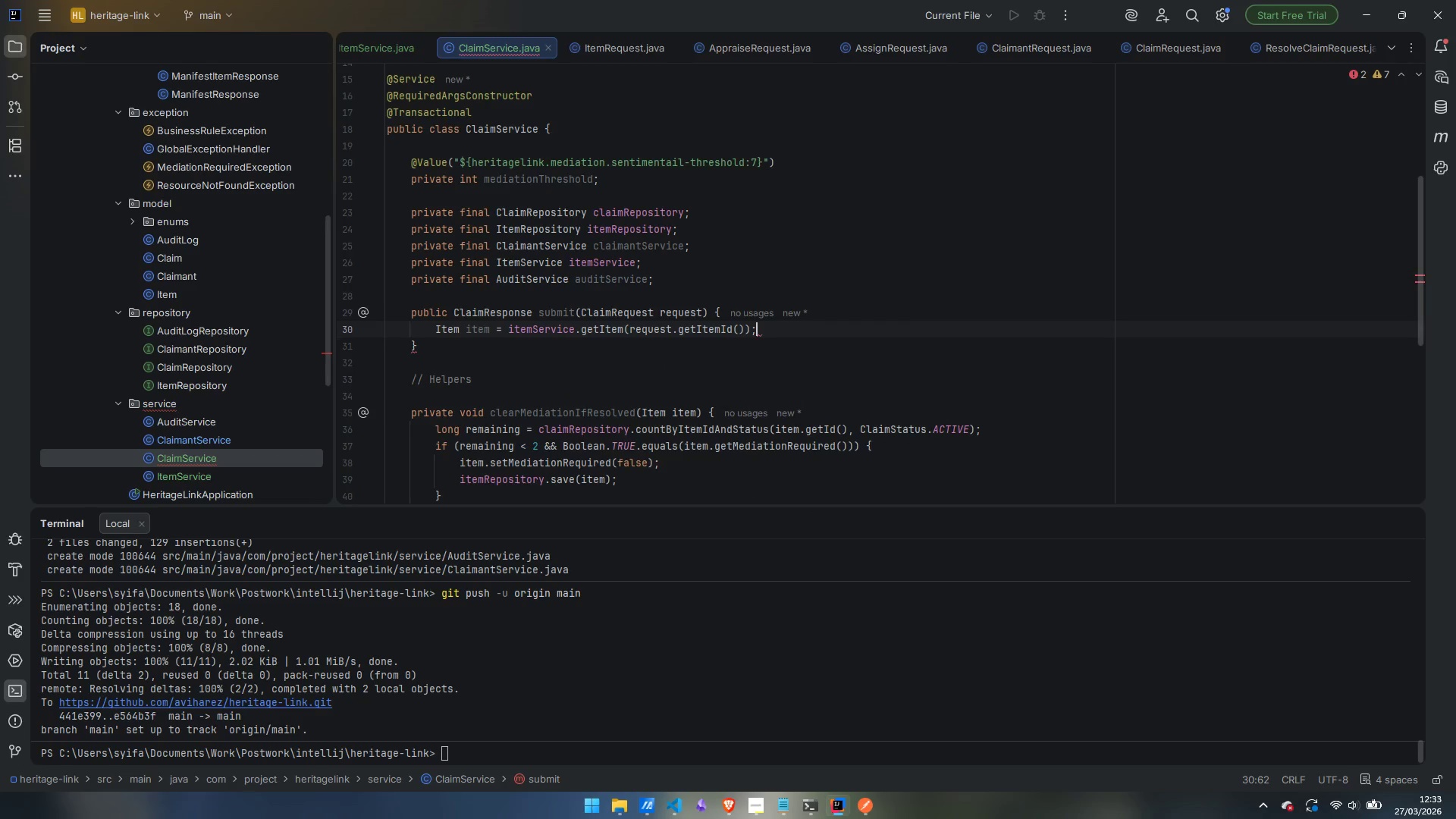 
key(Enter)
 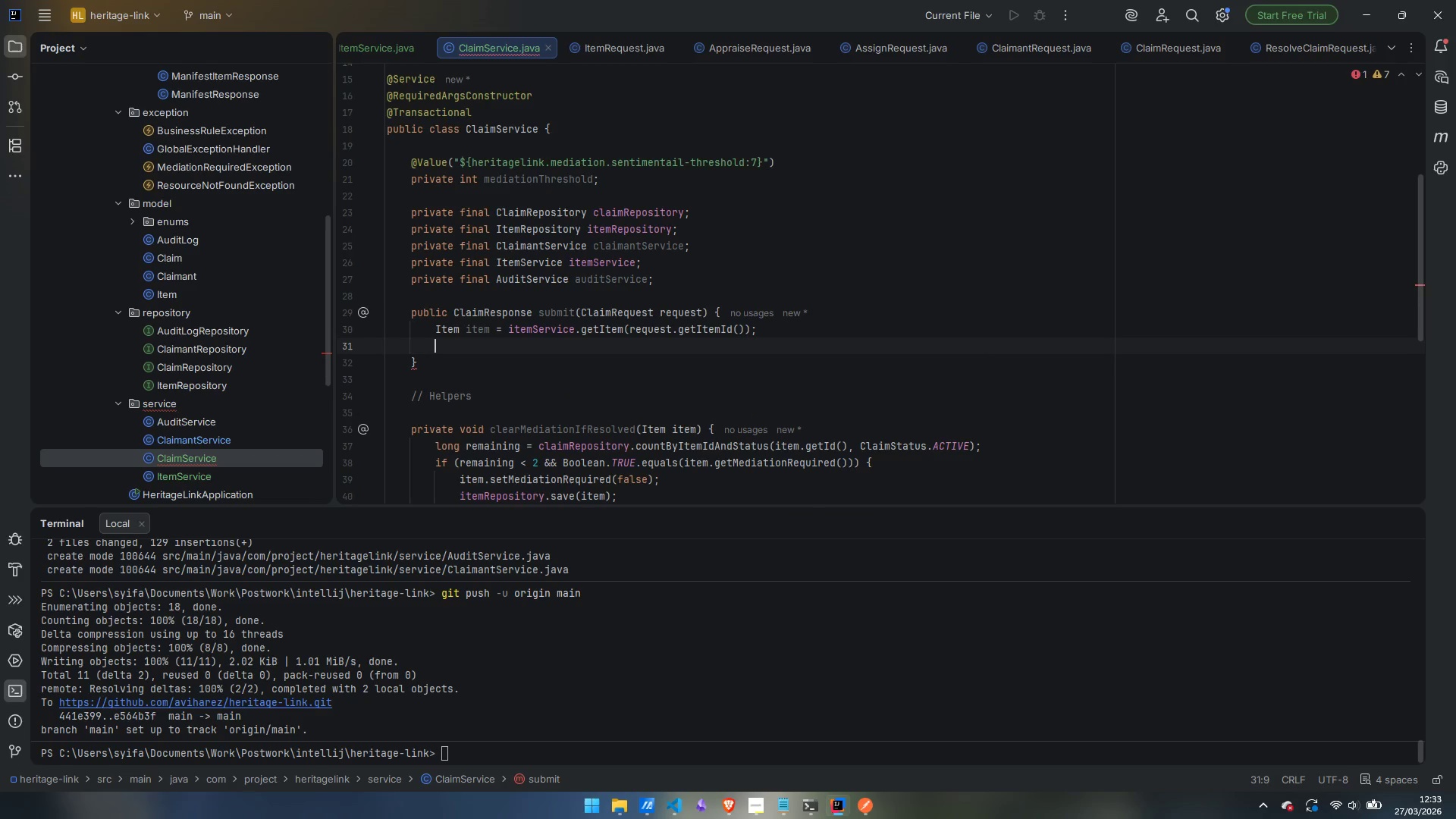 
type(Claimant claimat)
key(Backspace)
type(nt)
 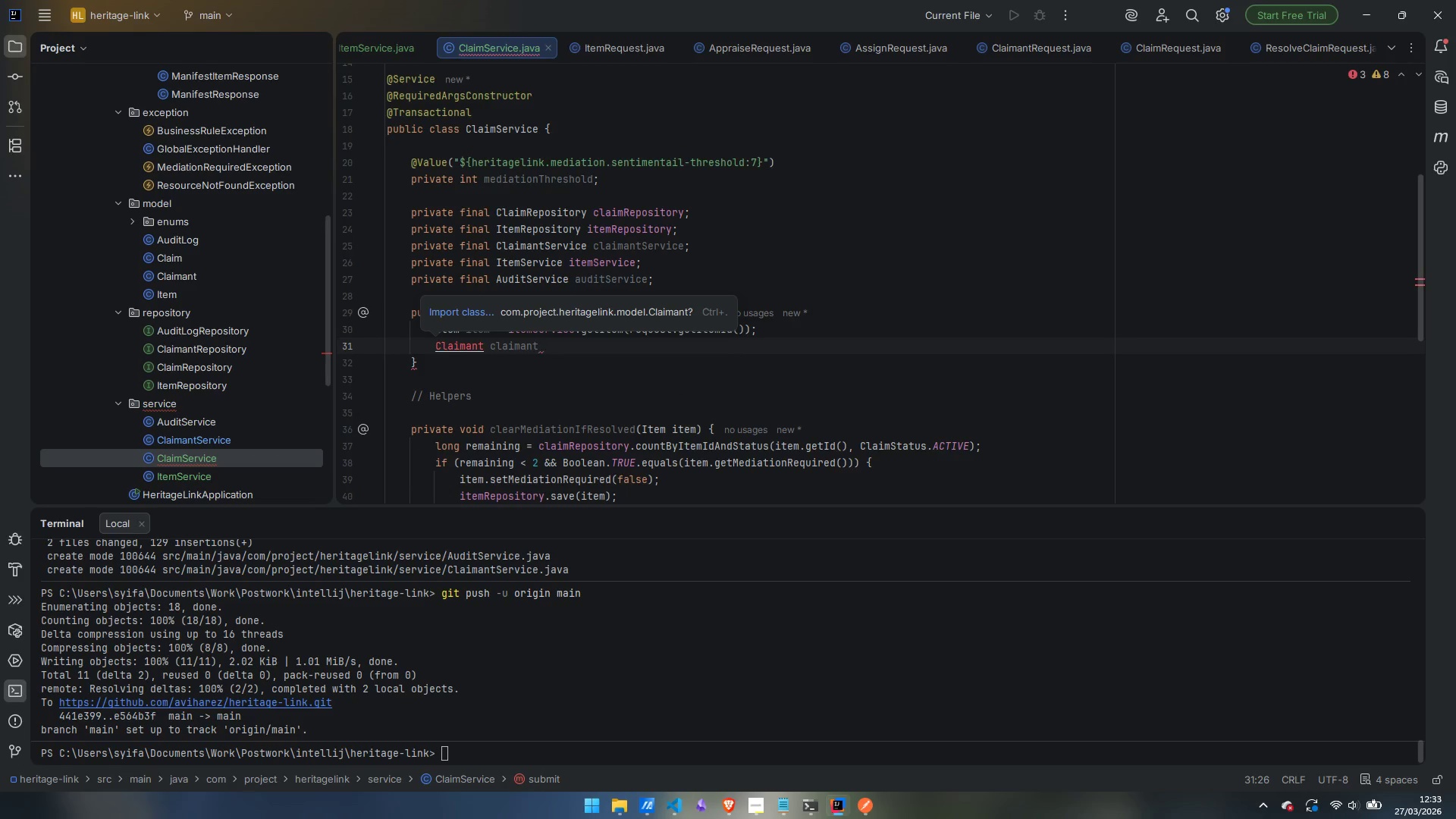 
key(Control+Period)
 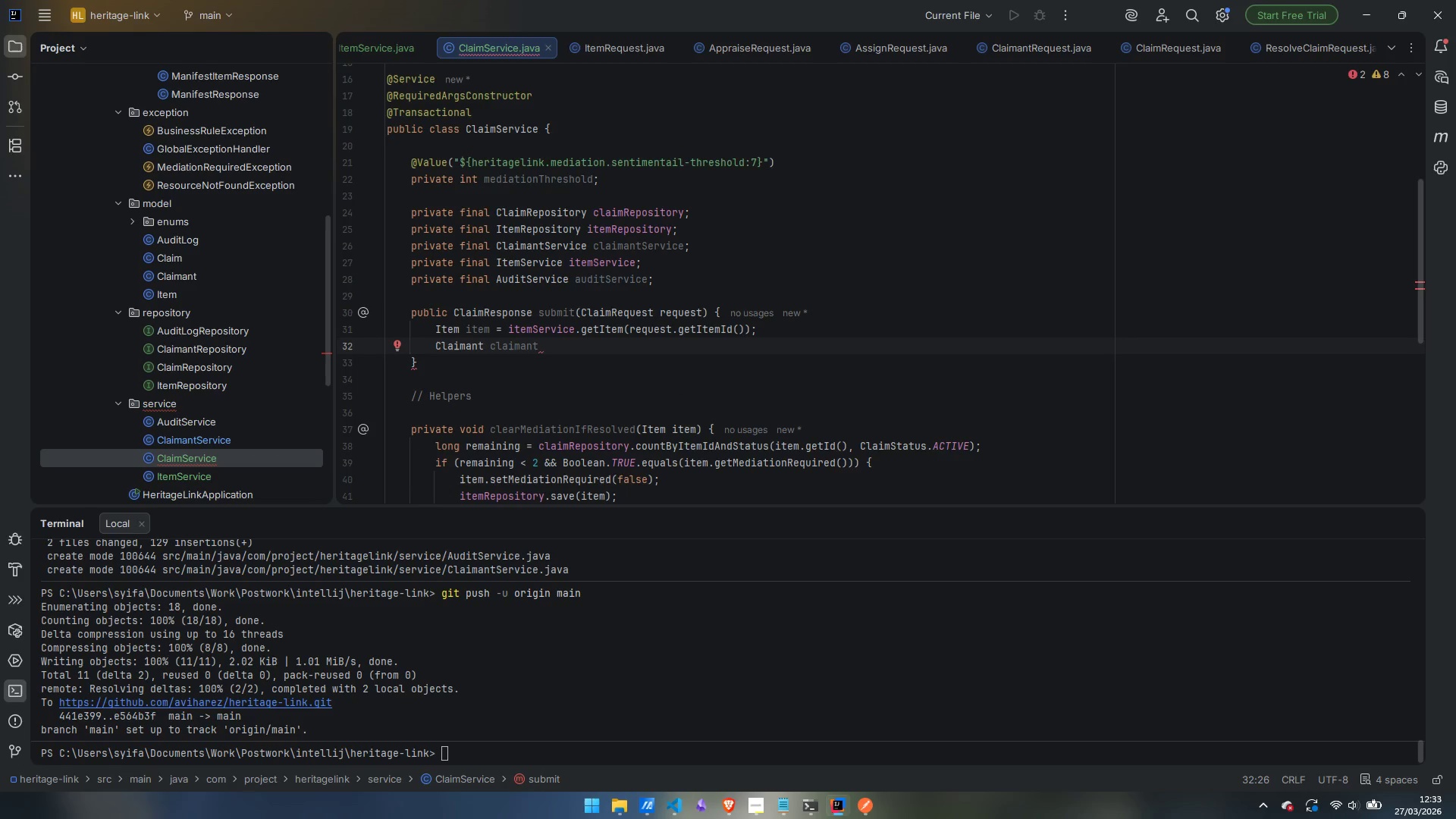 
type( = claim)
 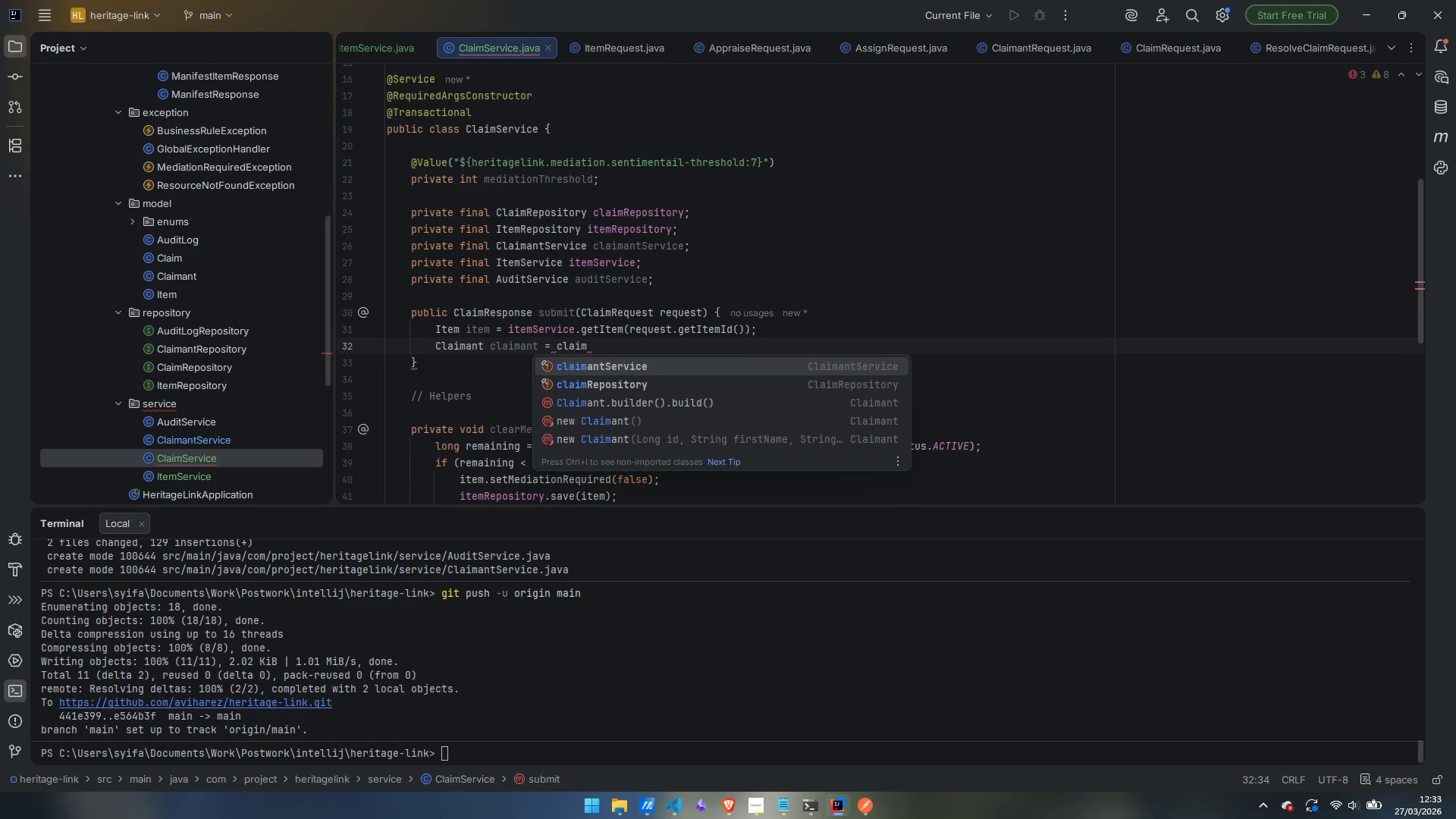 
key(Enter)
 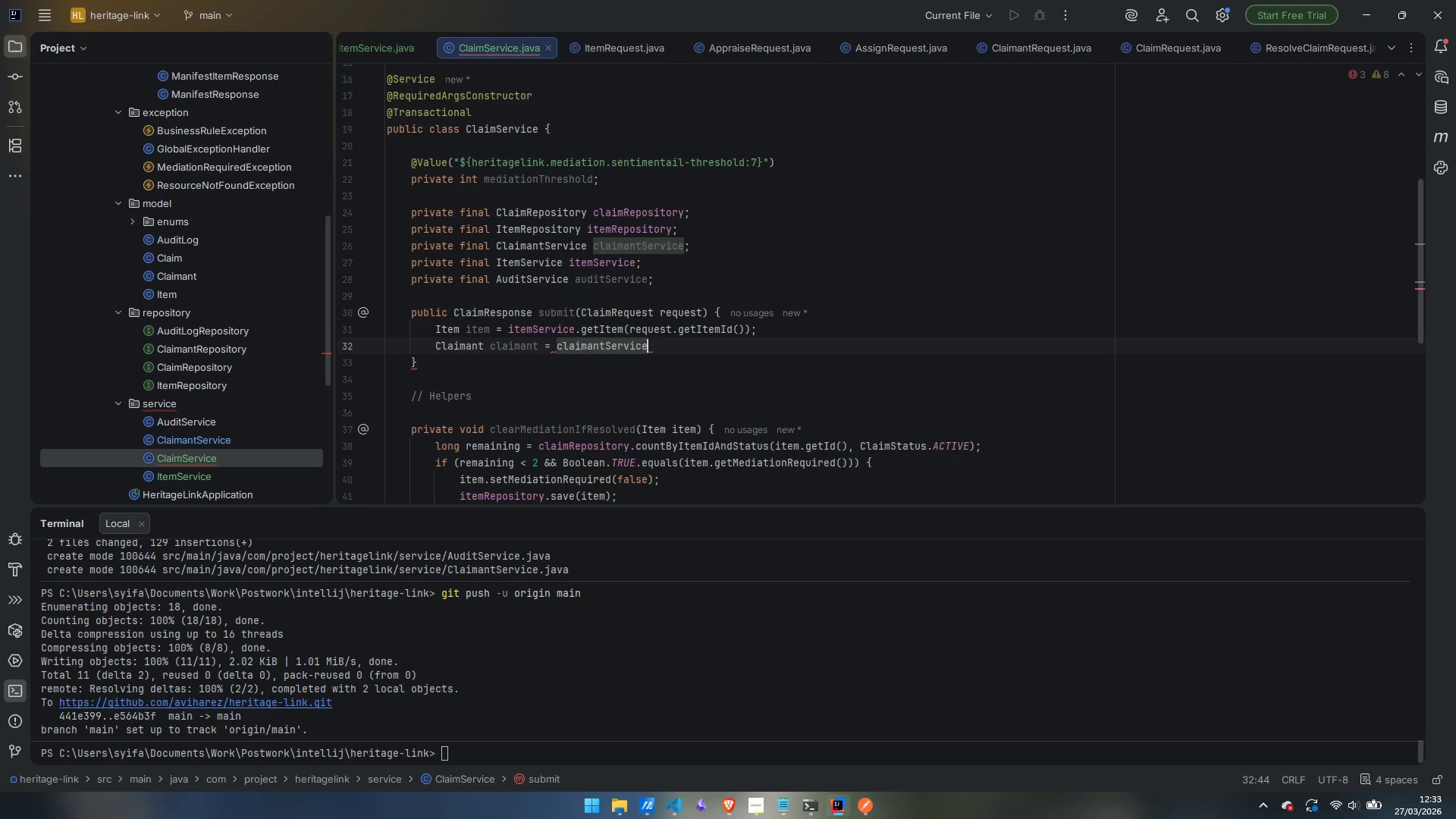 
key(Period)
 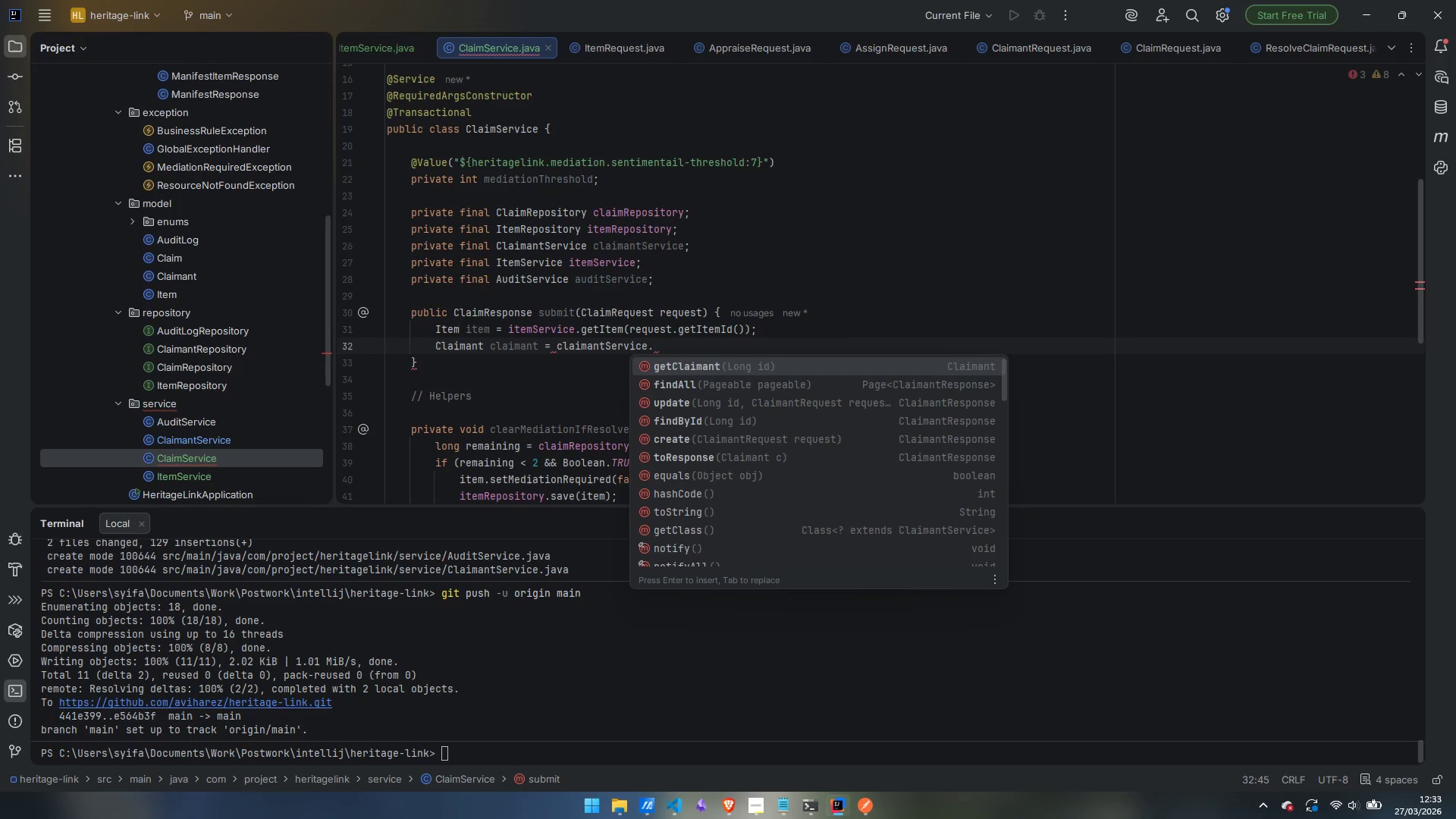 
key(Enter)
 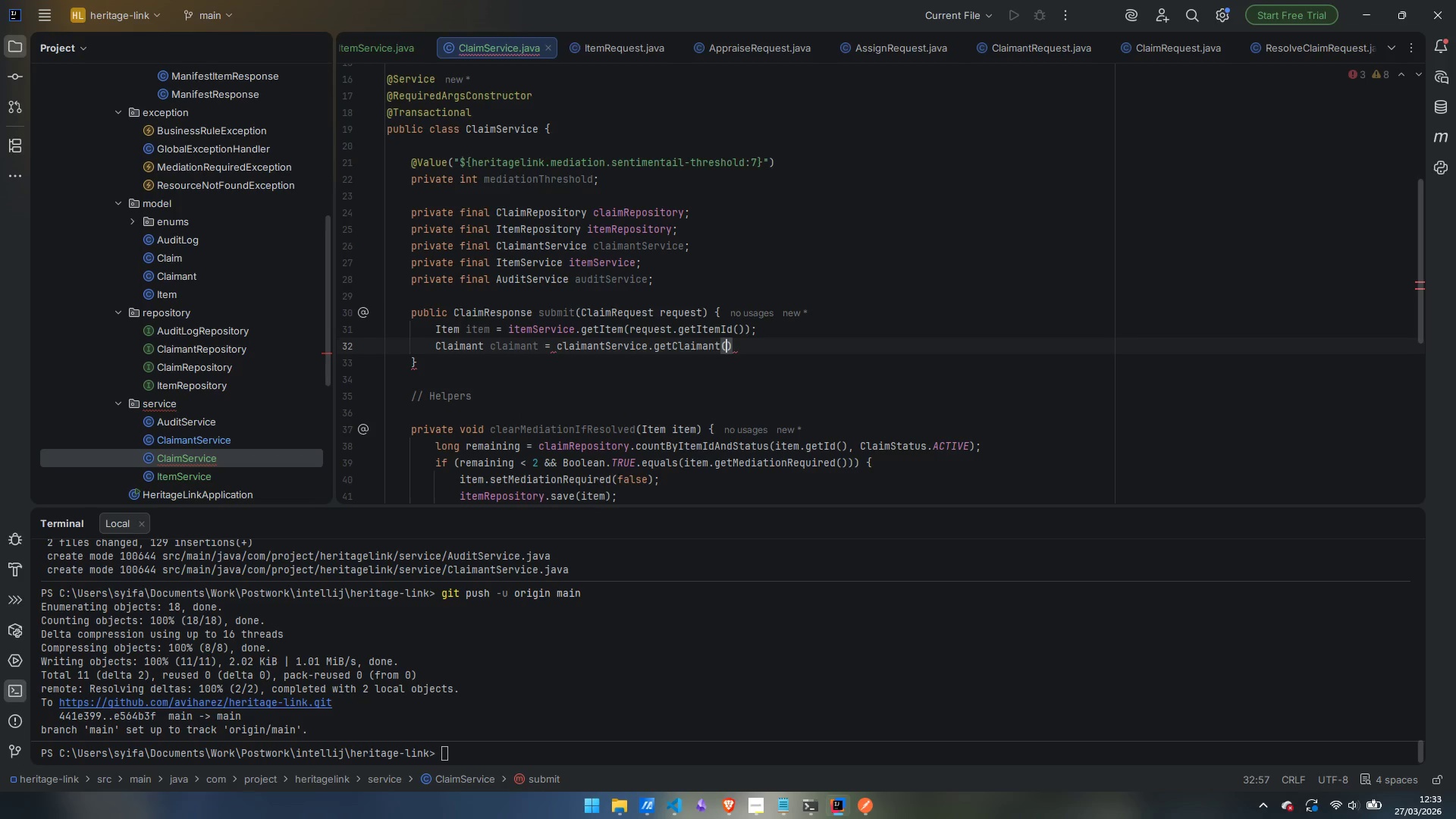 
type(request.getClaim)
 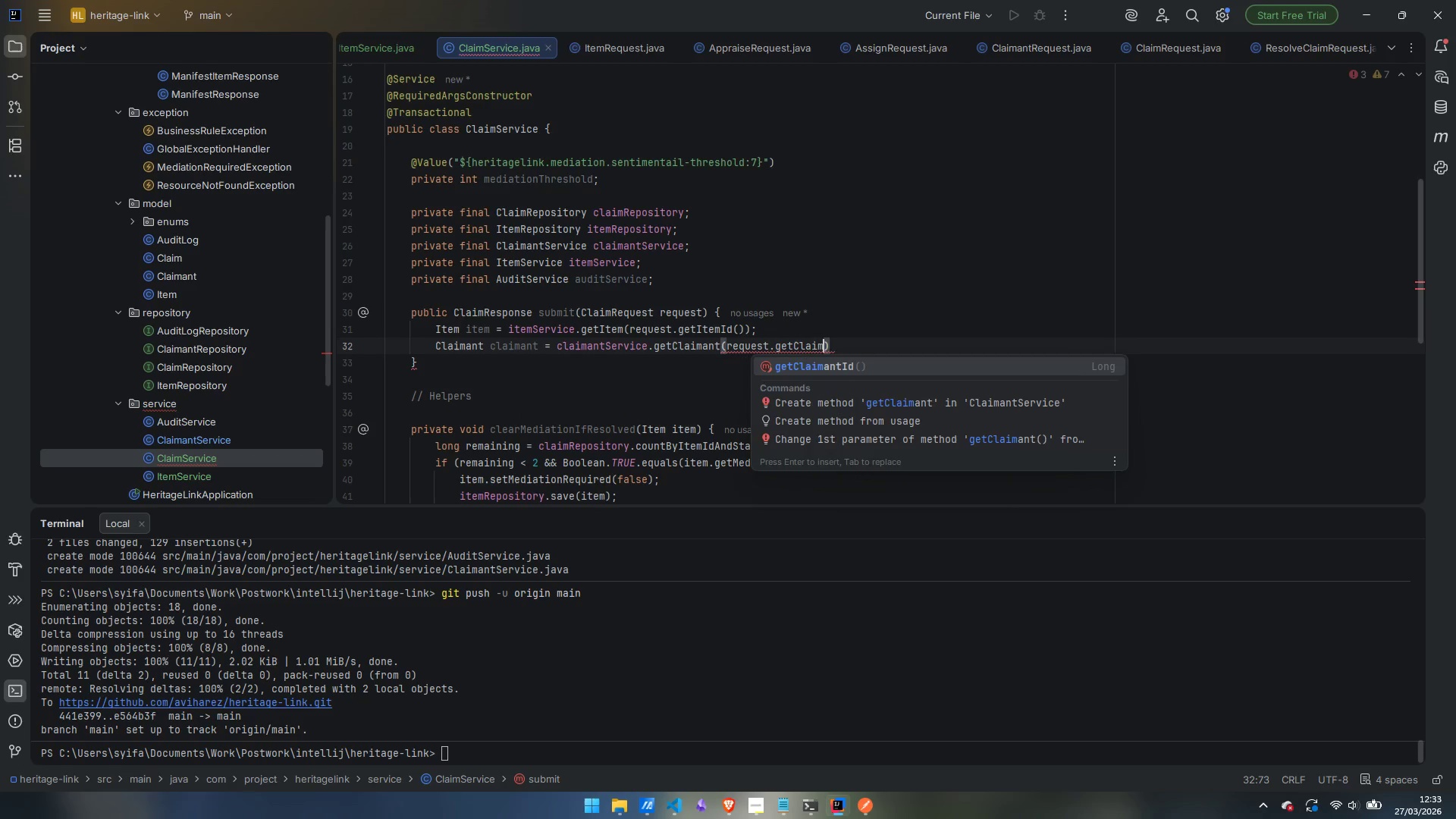 
key(Enter)
 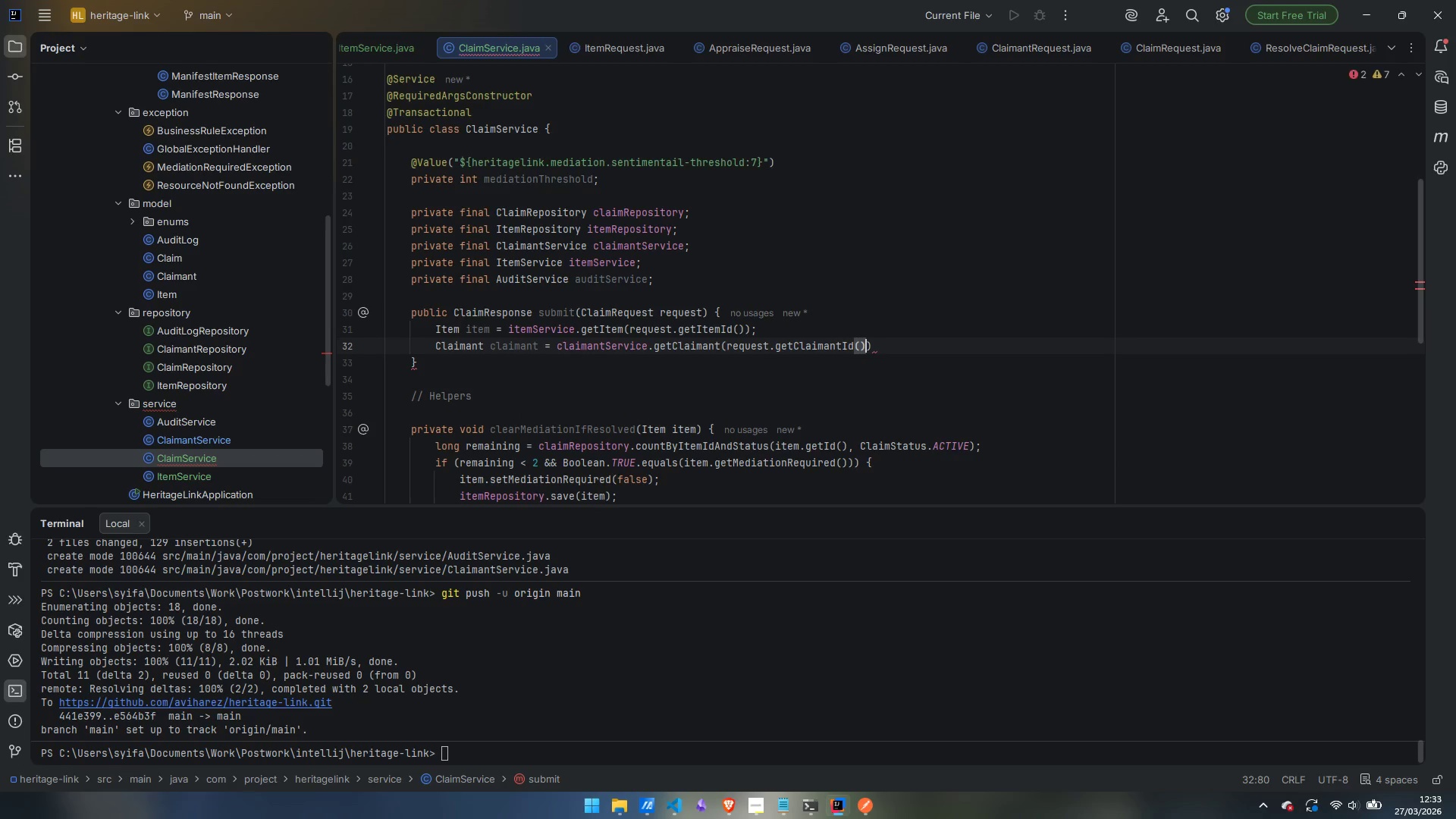 
key(ArrowRight)
 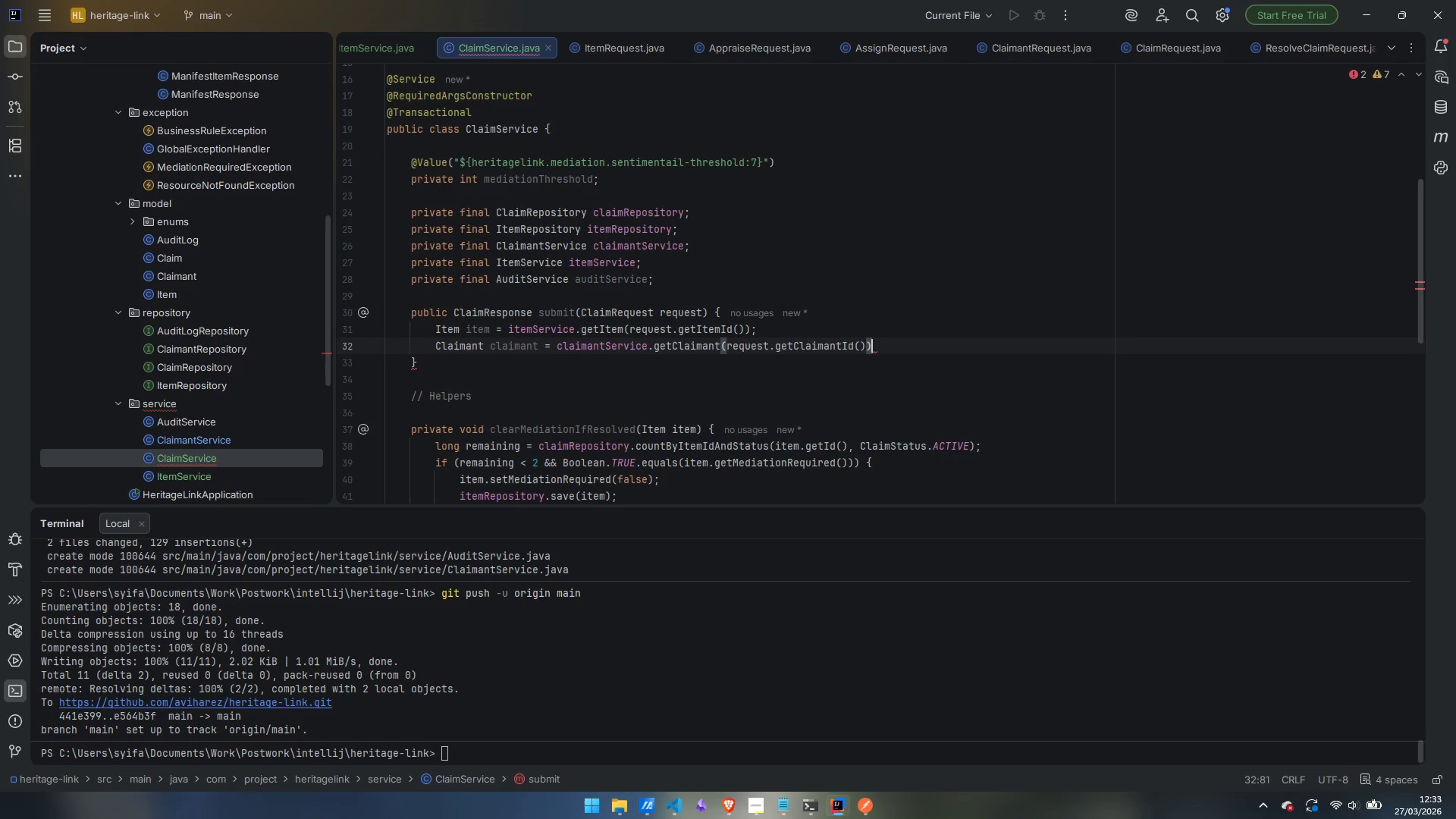 
key(Semicolon)
 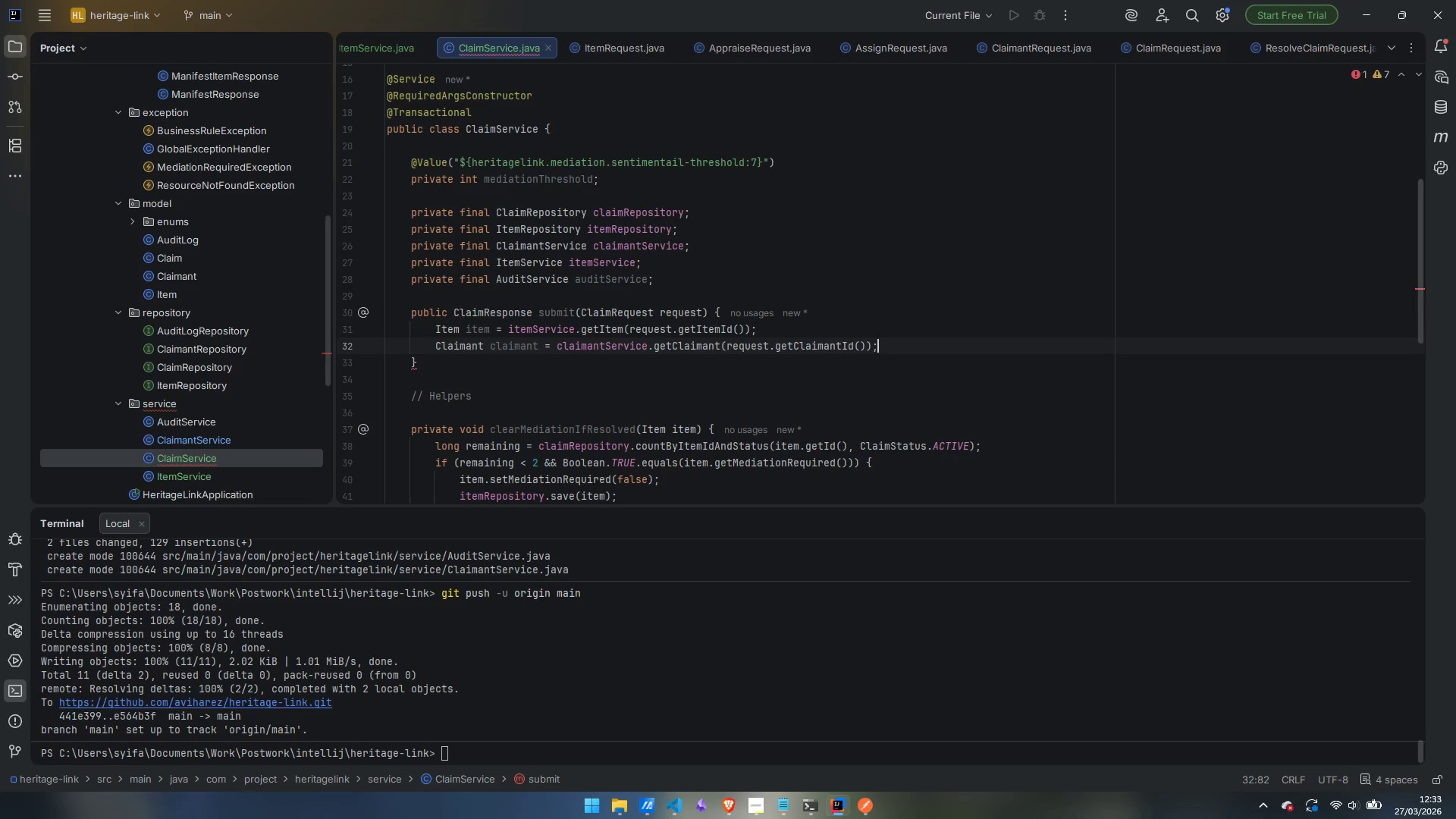 
key(Enter)
 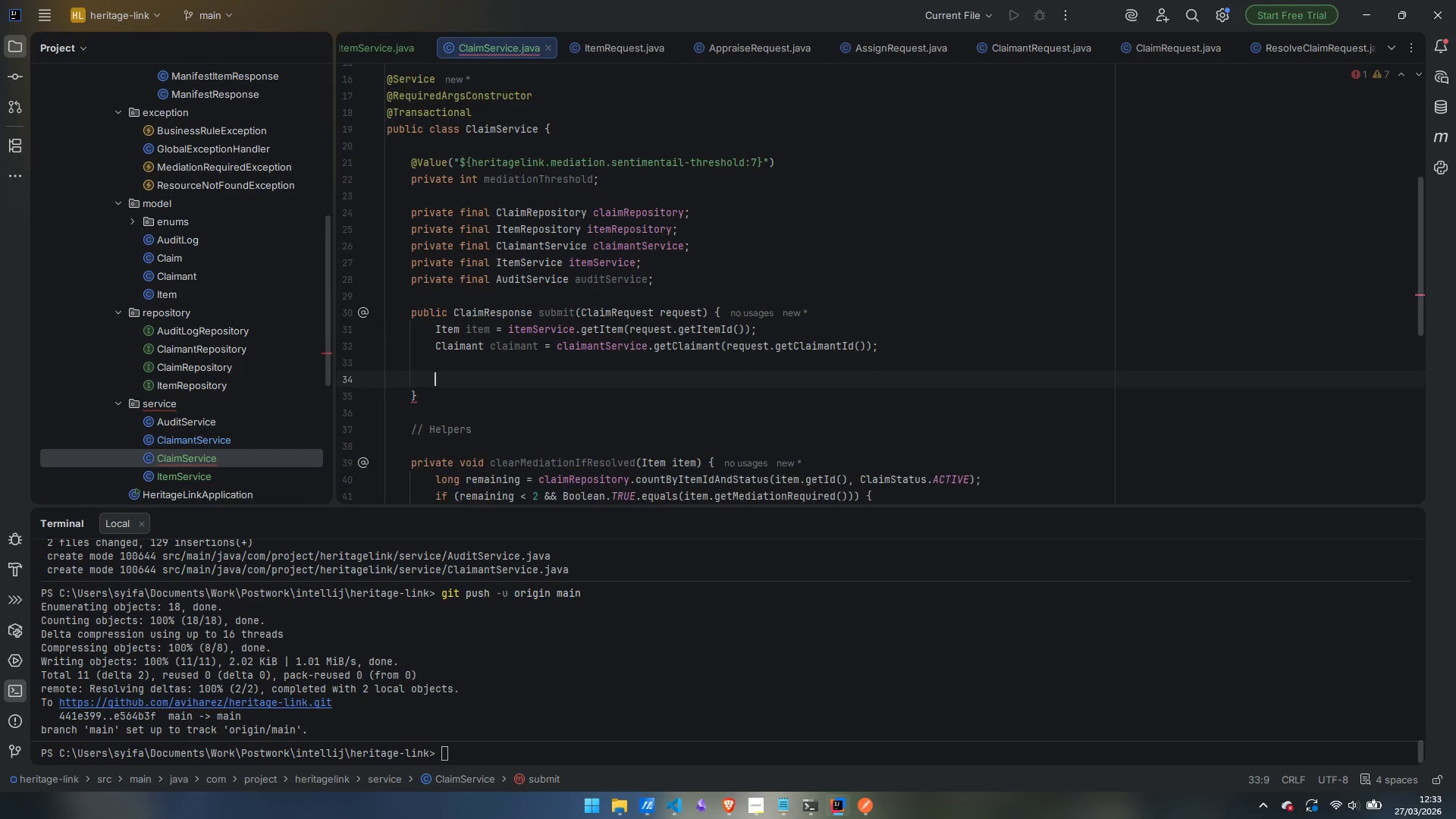 
key(Enter)
 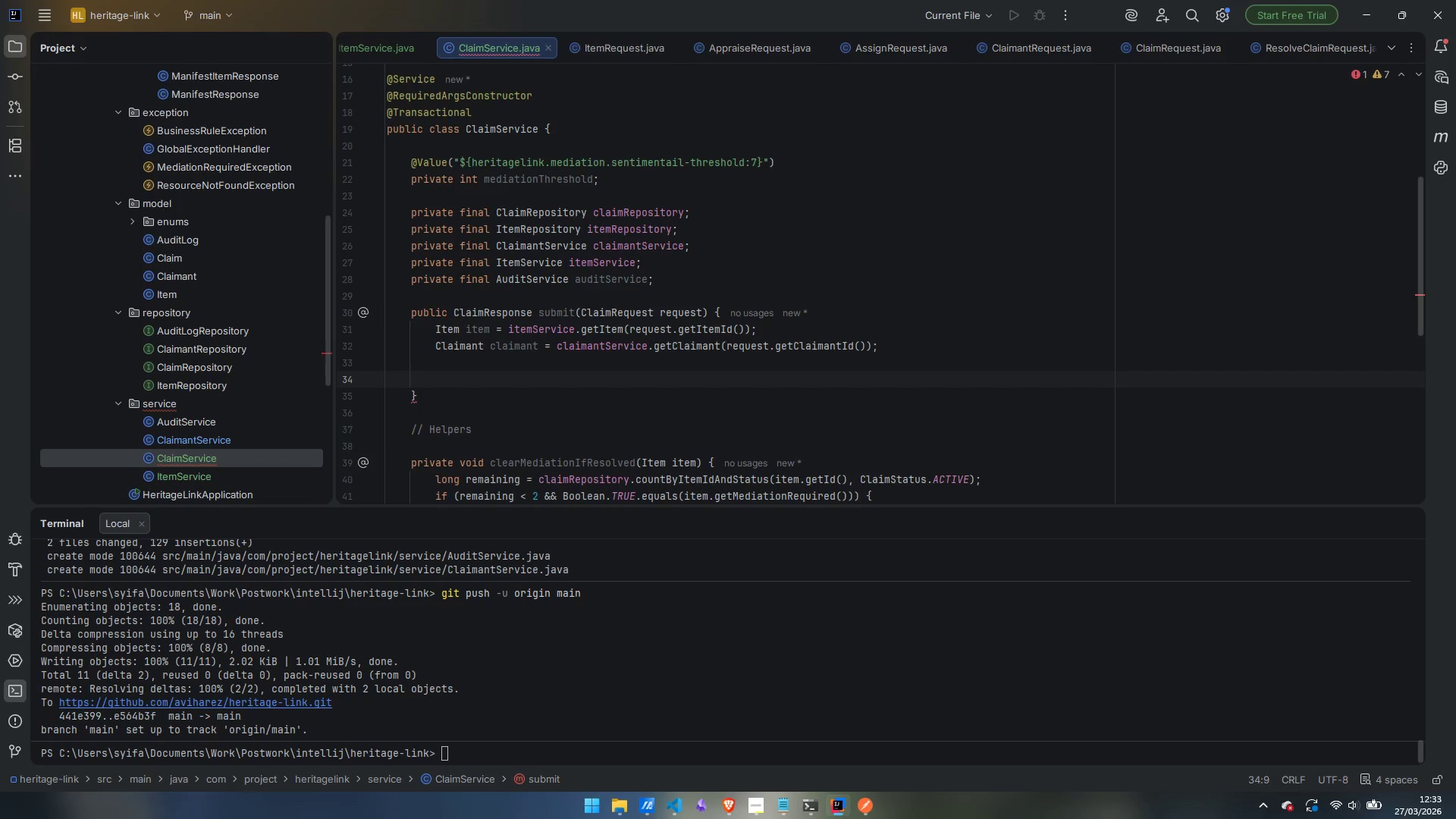 
type(// prevent fu)
key(Backspace)
key(Backspace)
type(duplicate claims from the same person)
 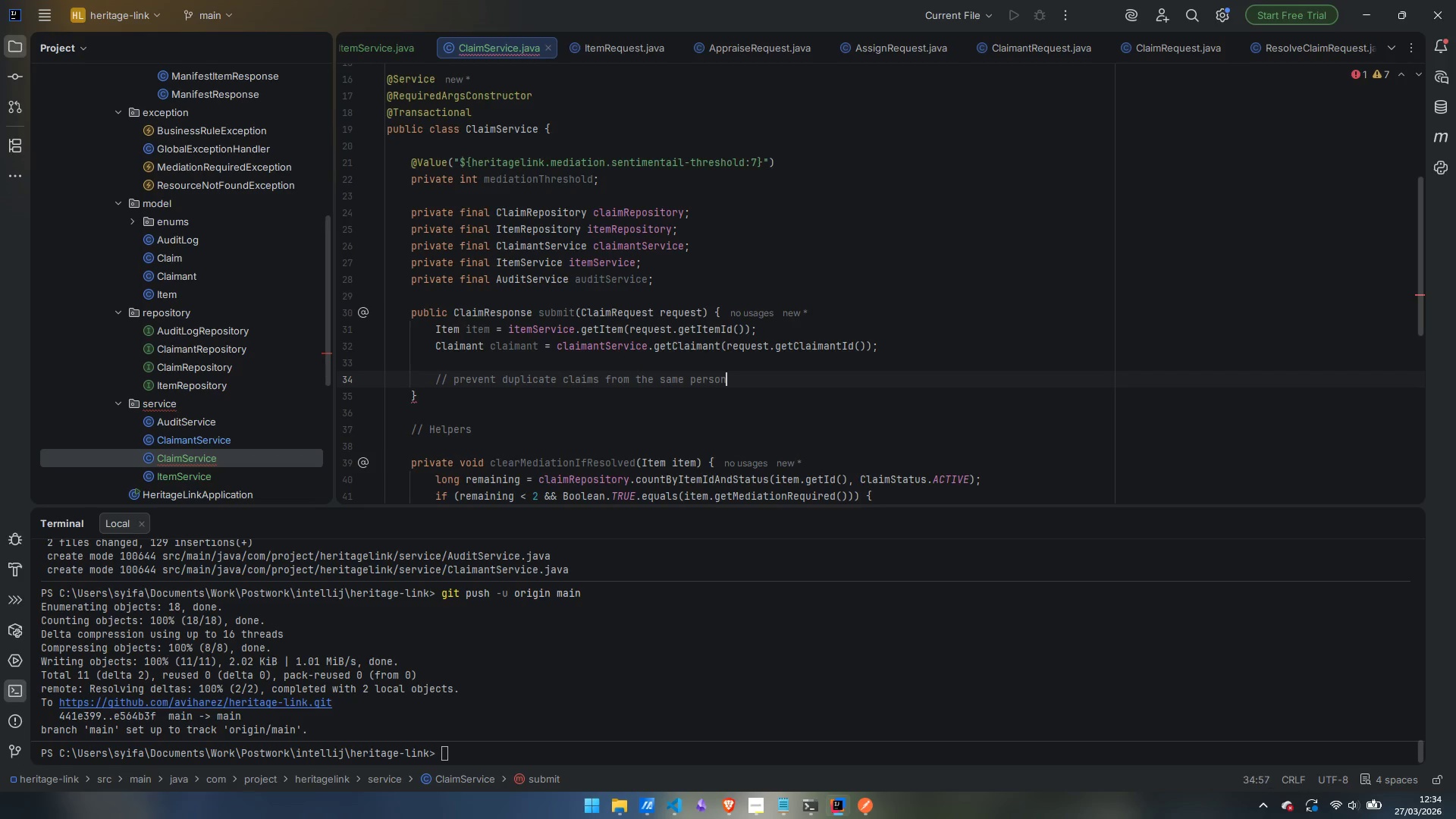 
key(Enter)
 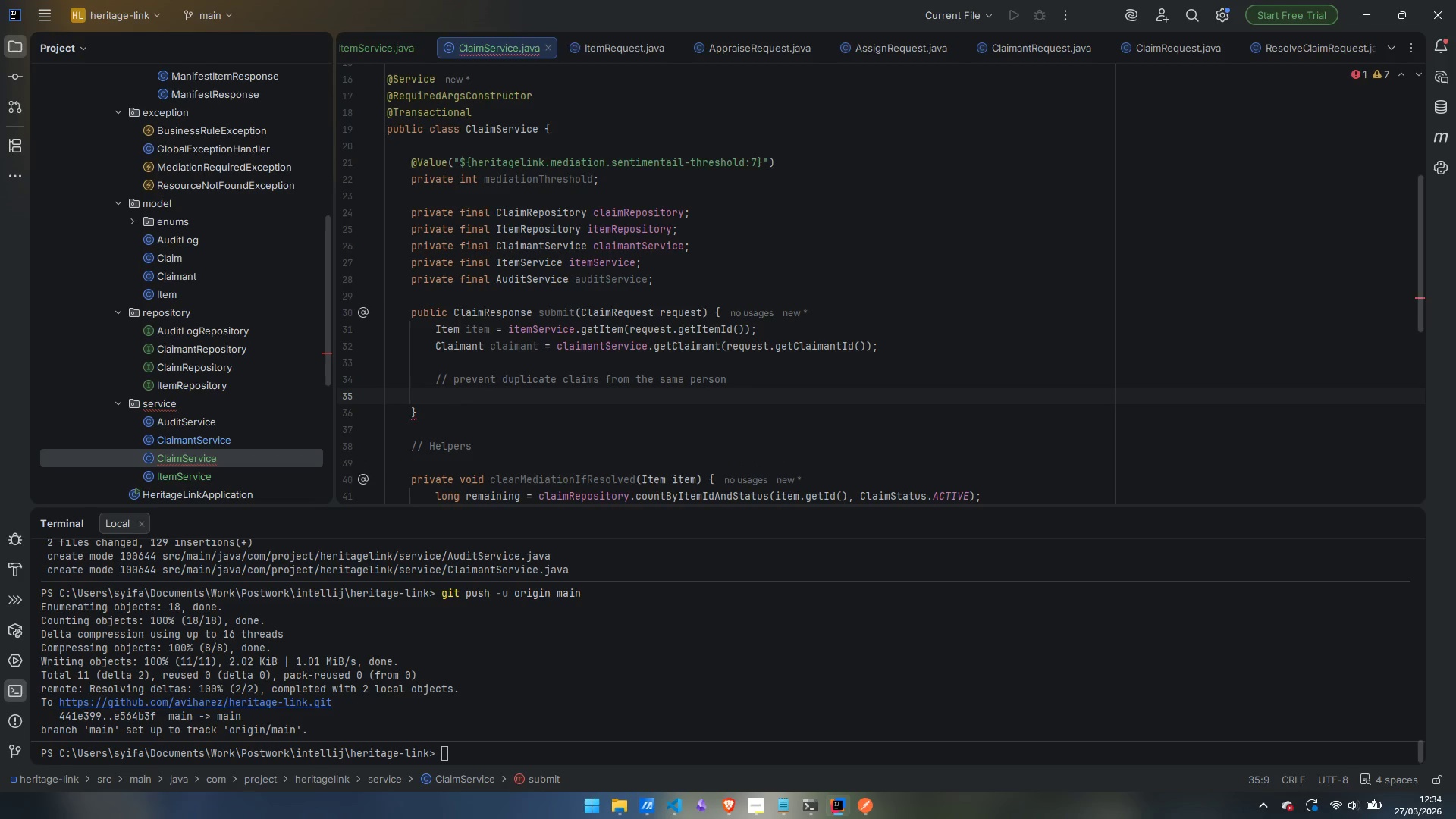 
type(if (claimRes)
key(Backspace)
type(pository.)
 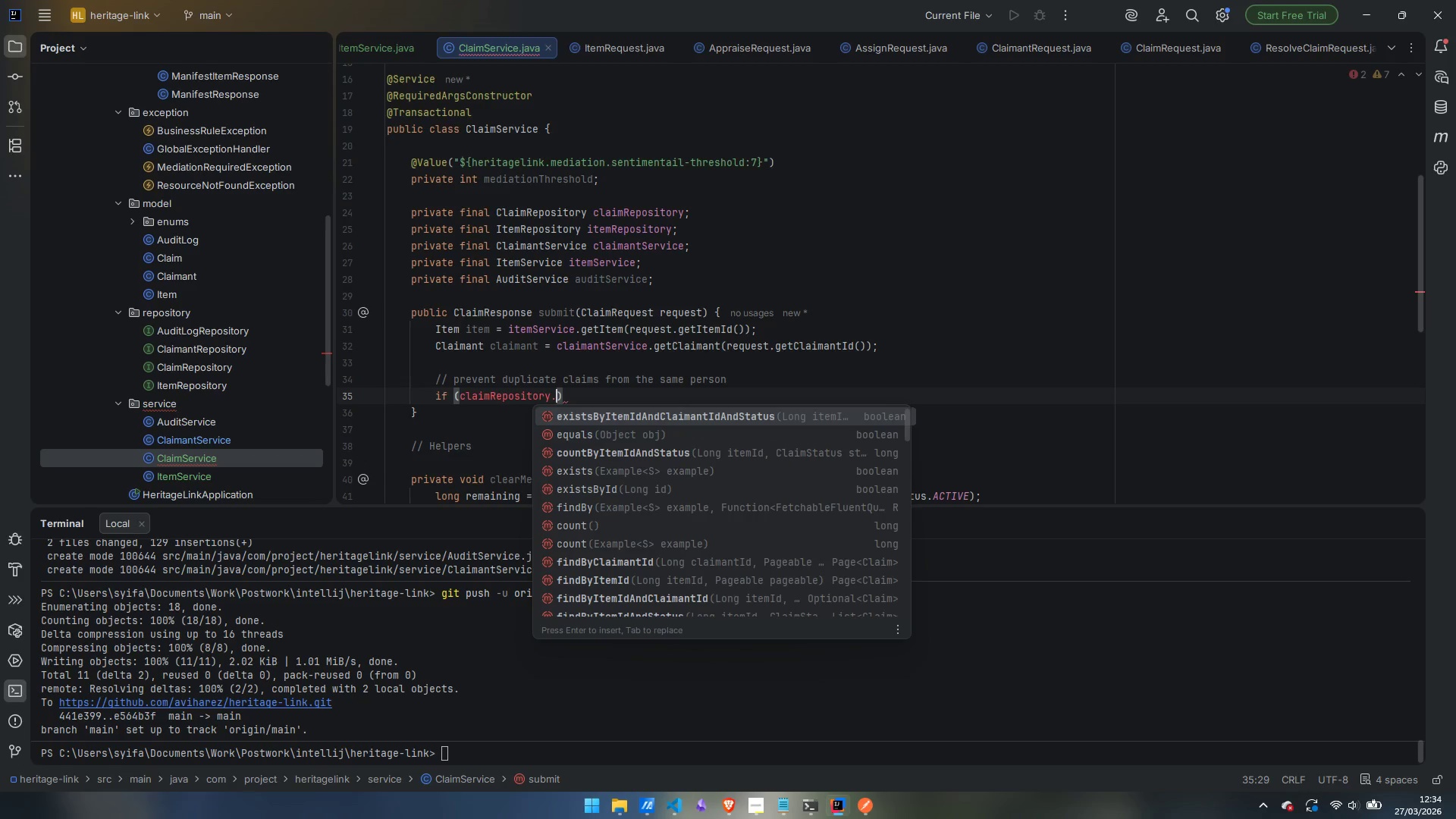 
key(Enter)
 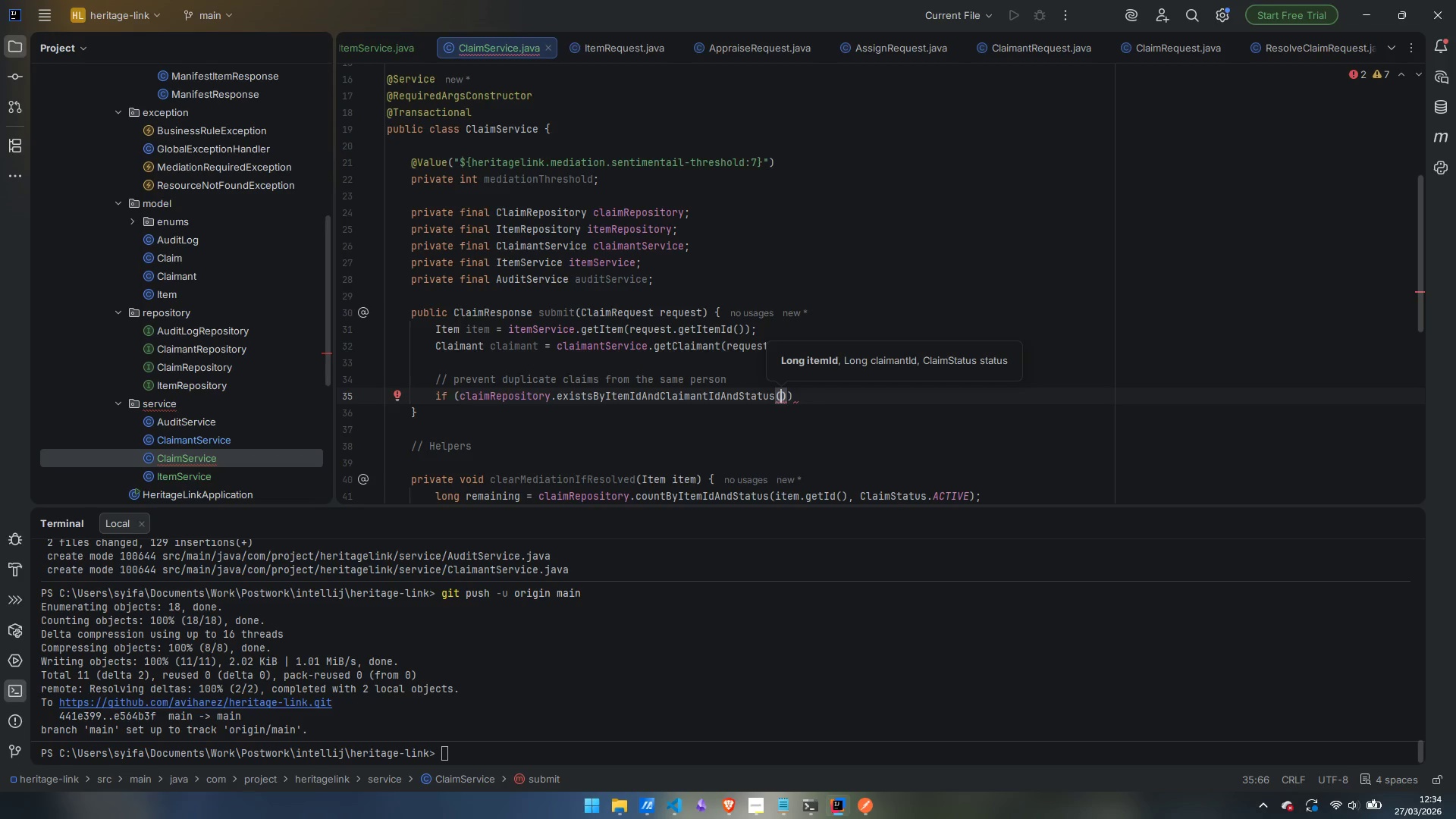 
type(item.getId,)
key(Backspace)
type(()  )
key(Backspace)
key(Backspace)
type(, item)
 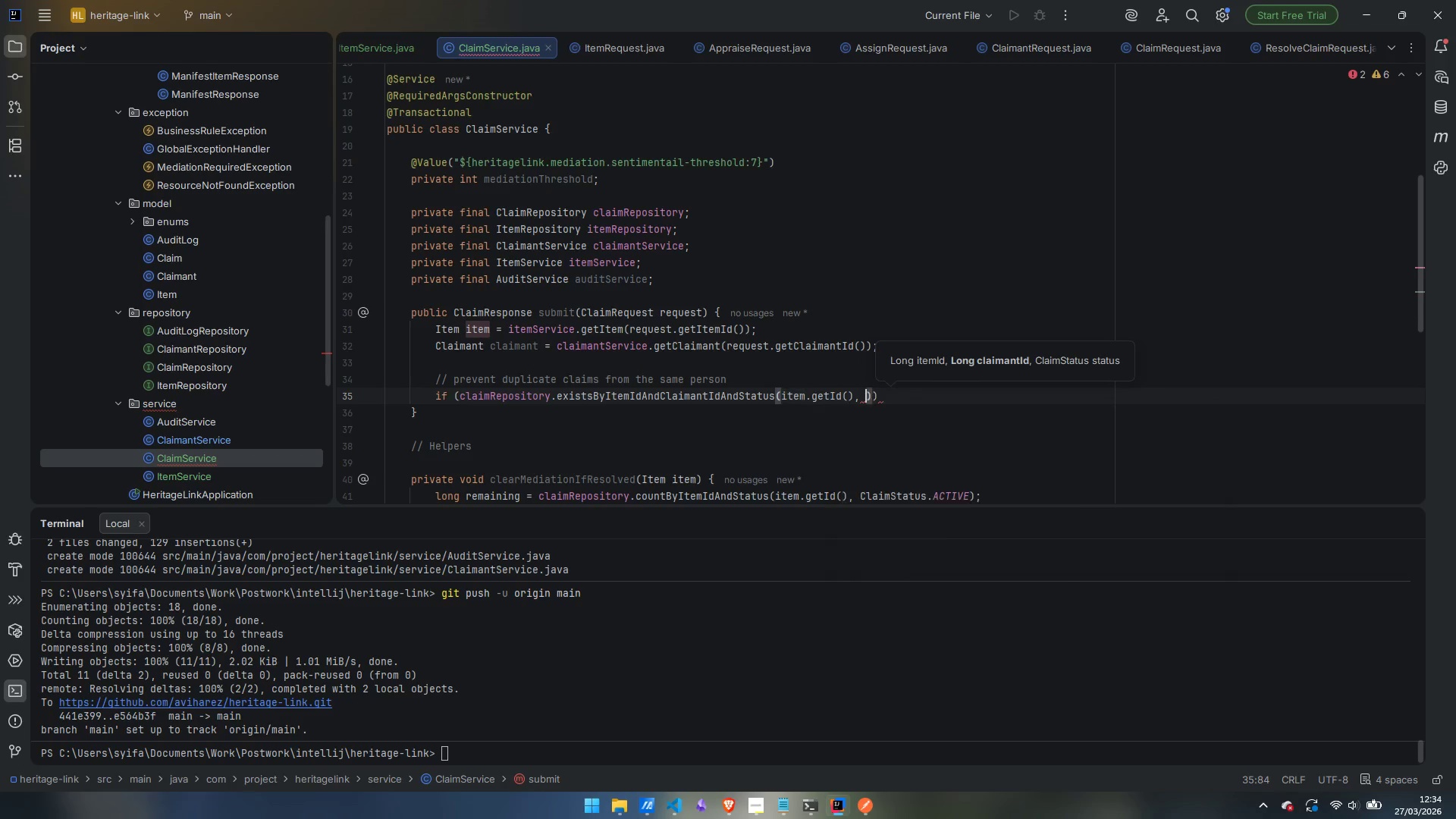 
 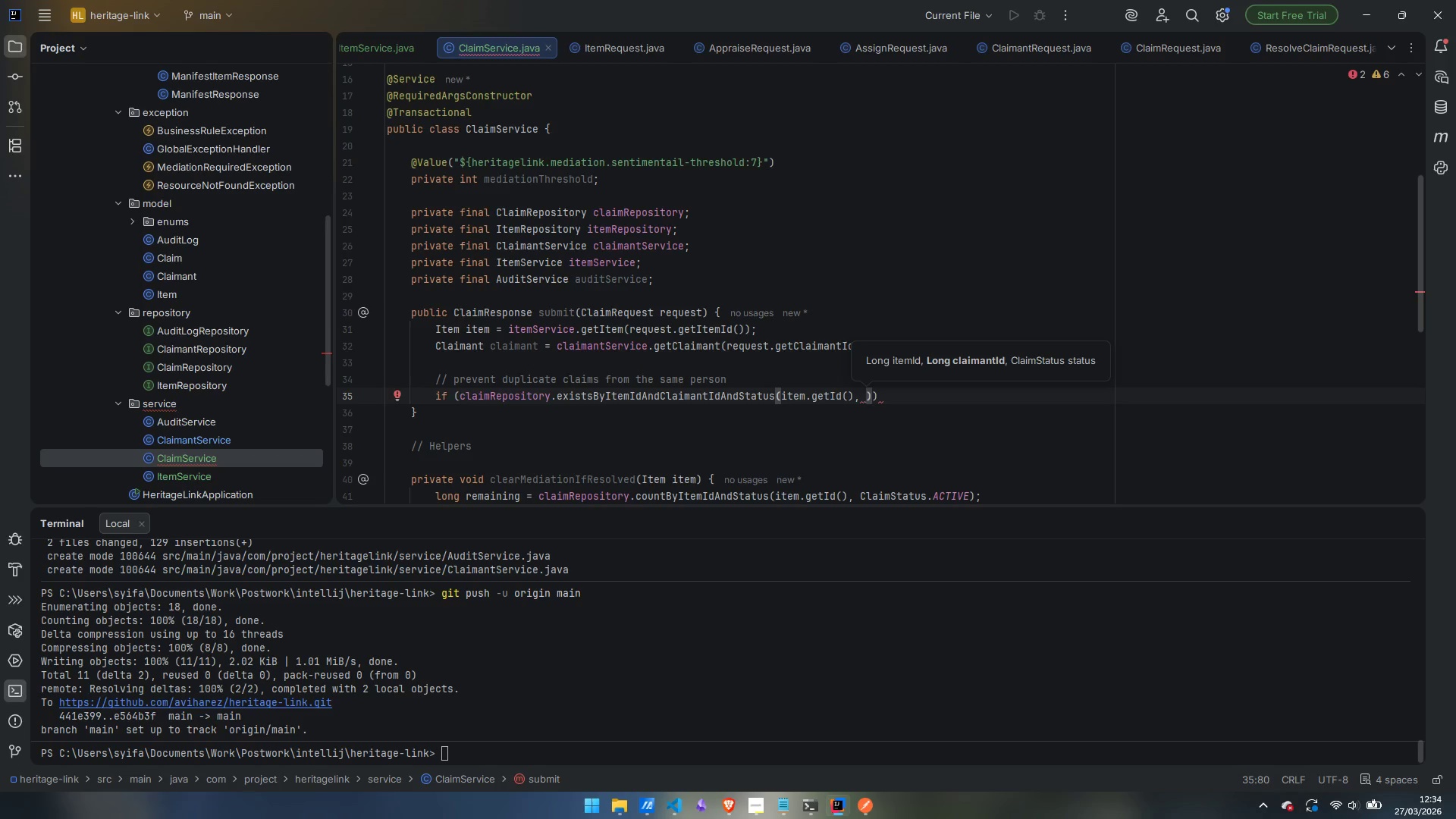 
key(Control+ControlLeft)
 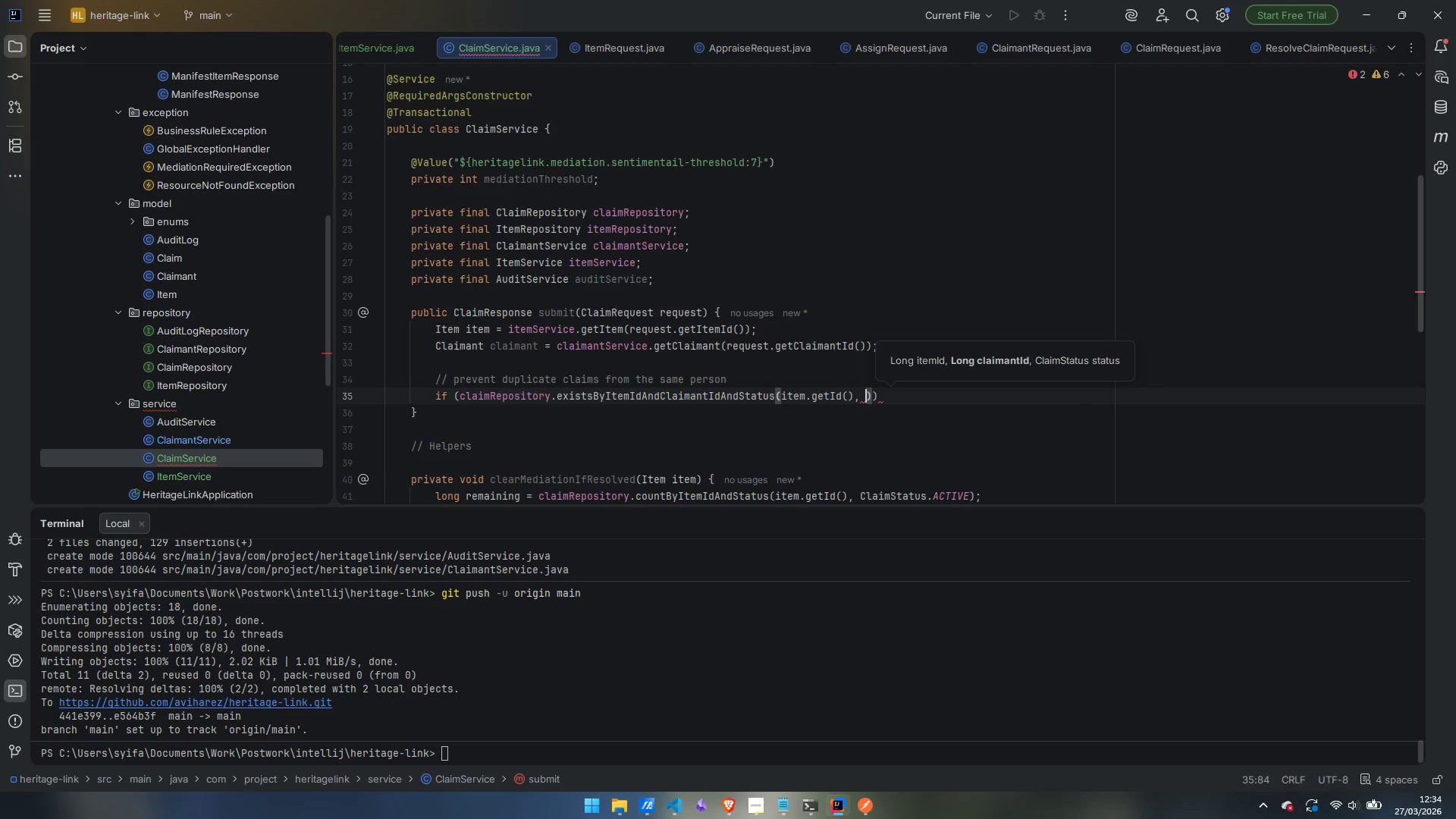 
key(Control+Backspace)
 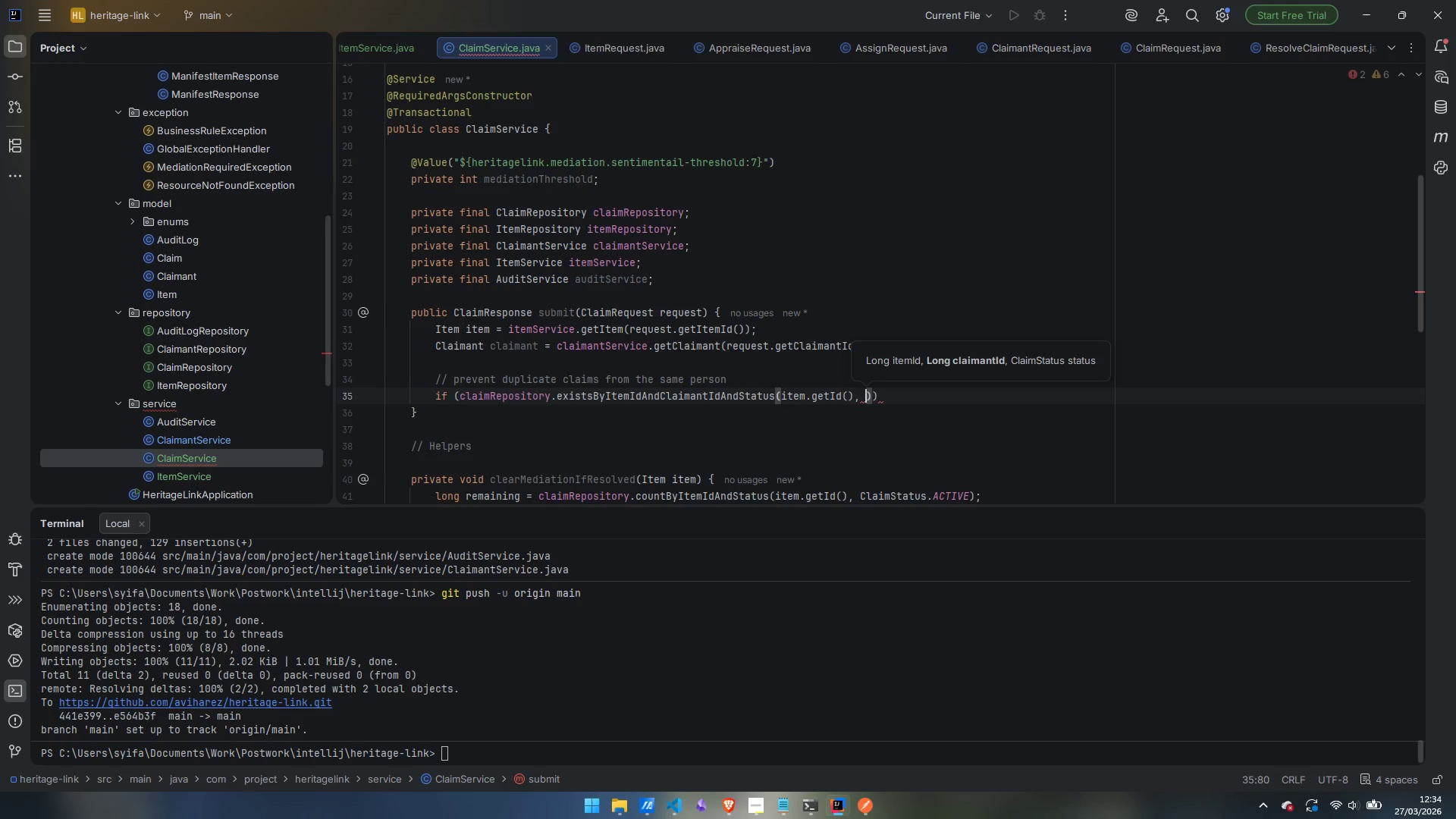 
type(claimant.get)
 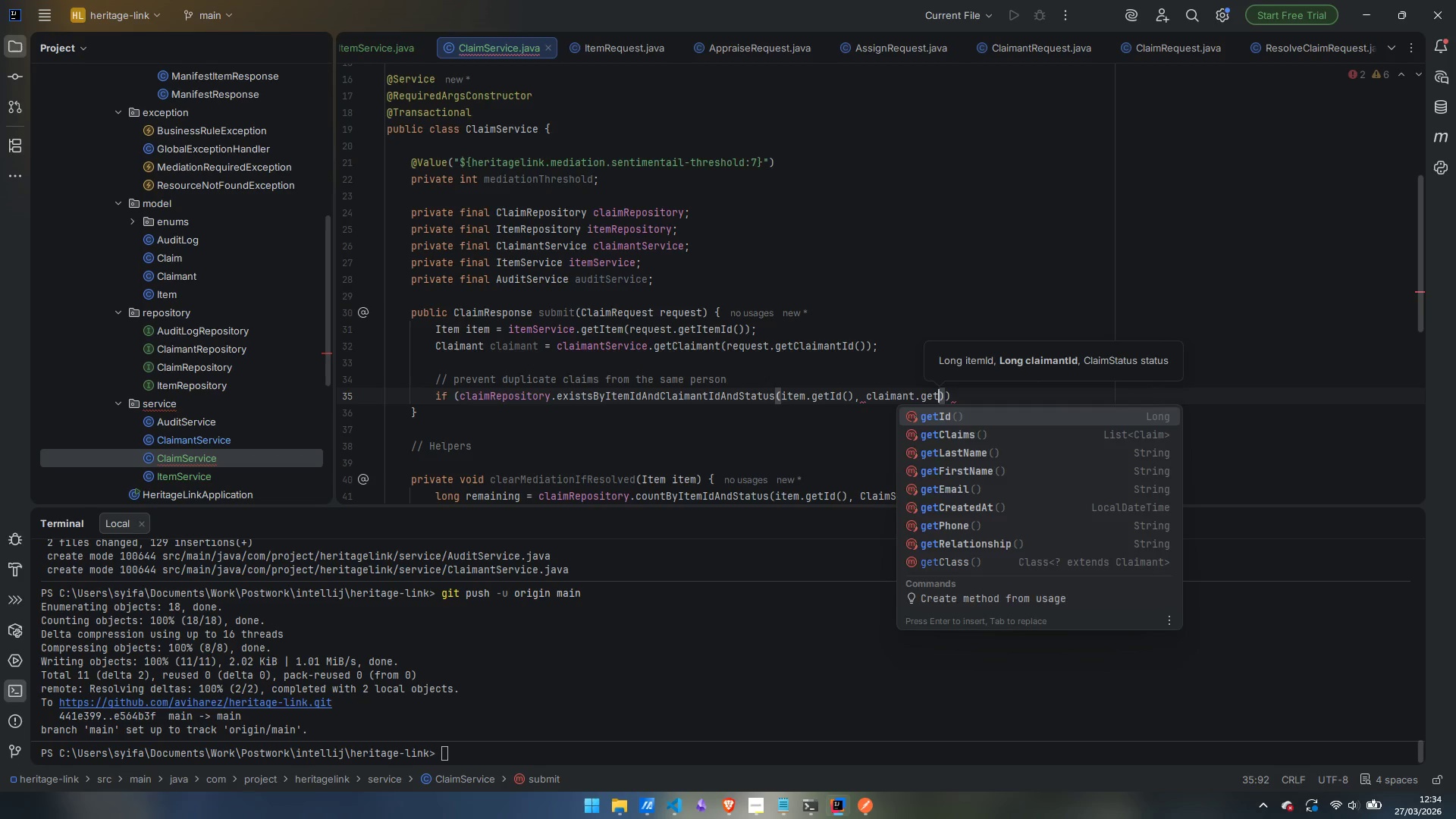 
key(Enter)
 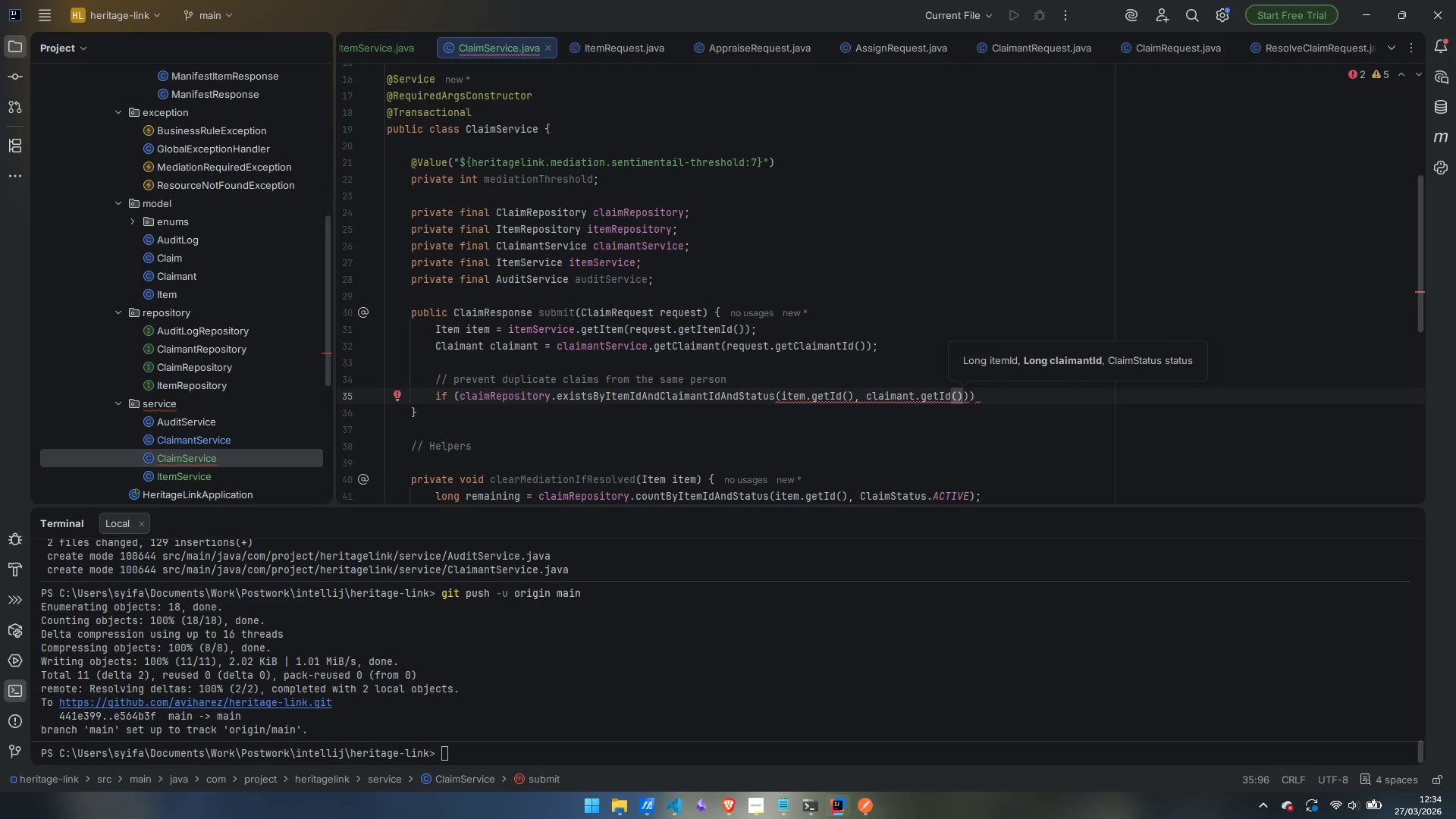 
type(, ACTIVE)
 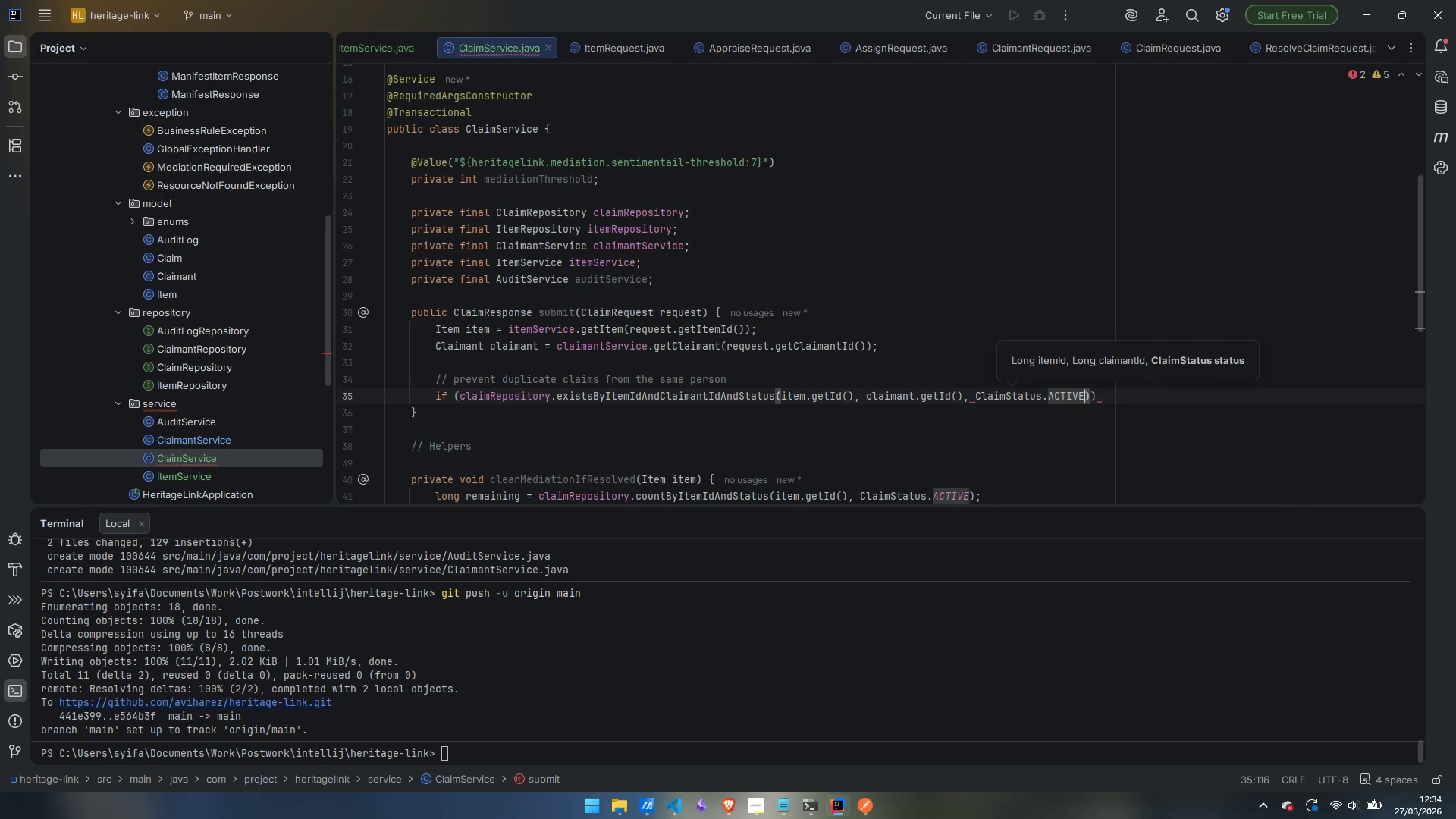 
 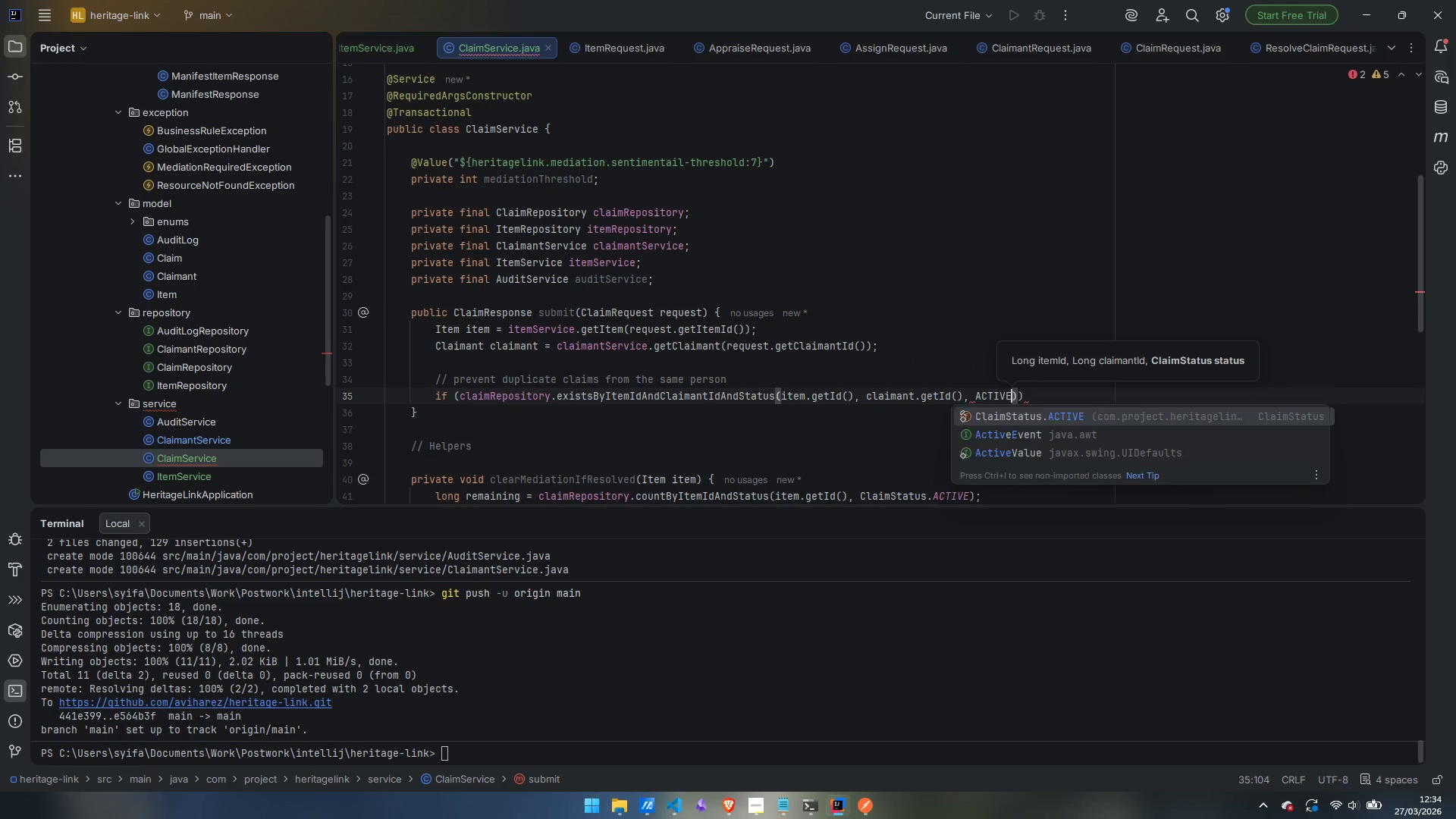 
key(Enter)
 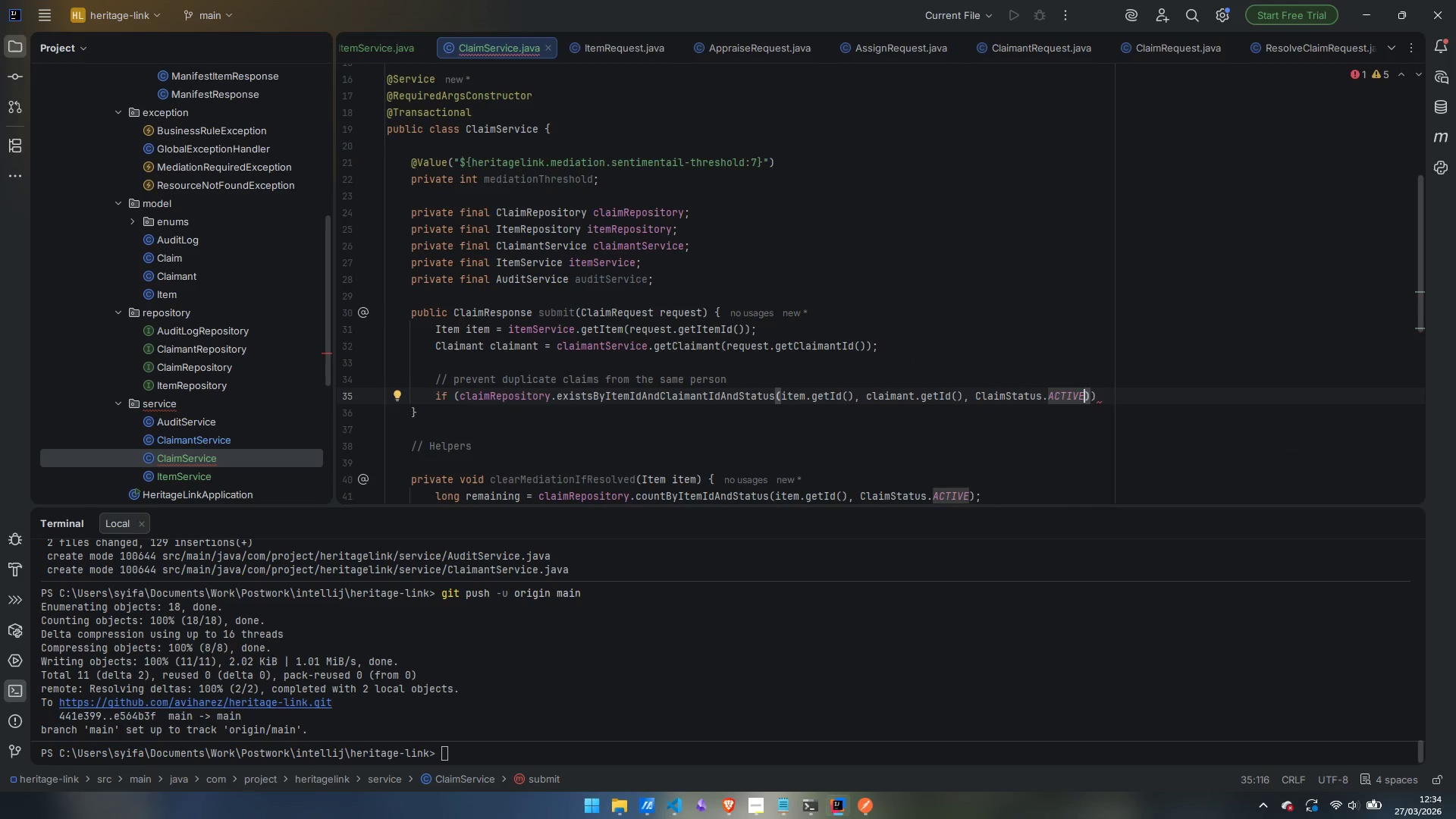 
key(ArrowRight)
 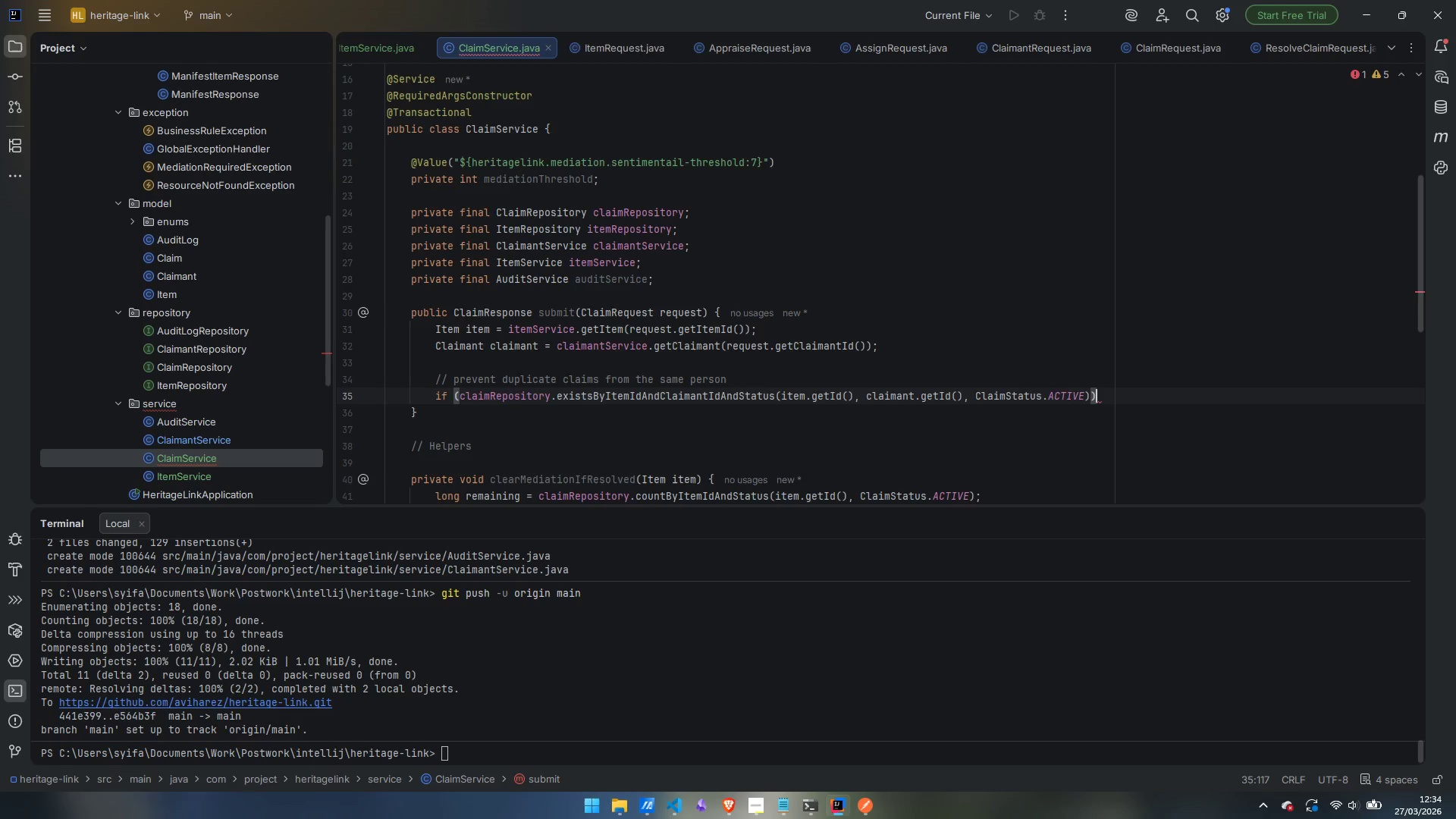 
key(ArrowRight)
 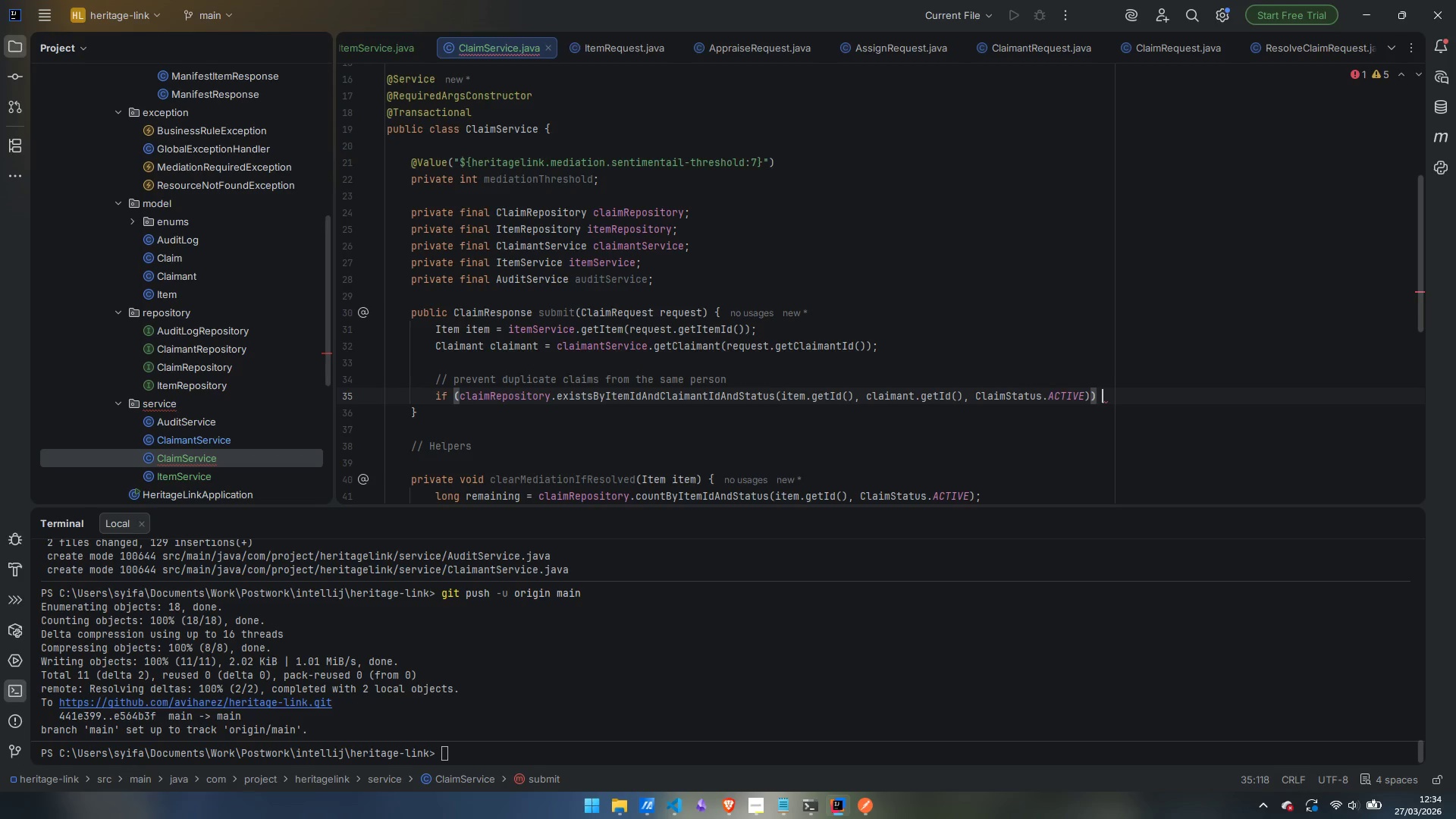 
key(Space)
 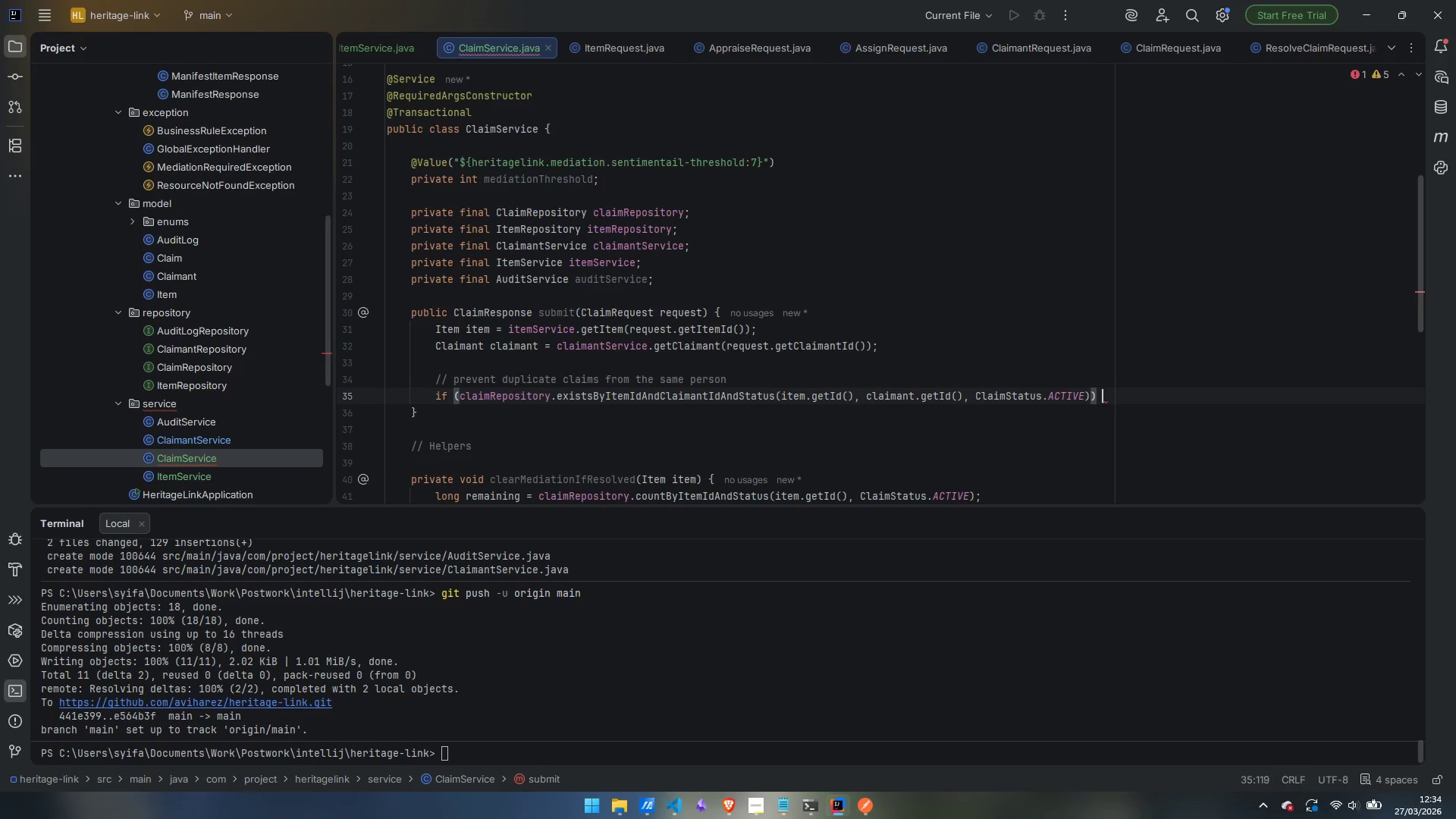 
key(Shift+BracketLeft)
 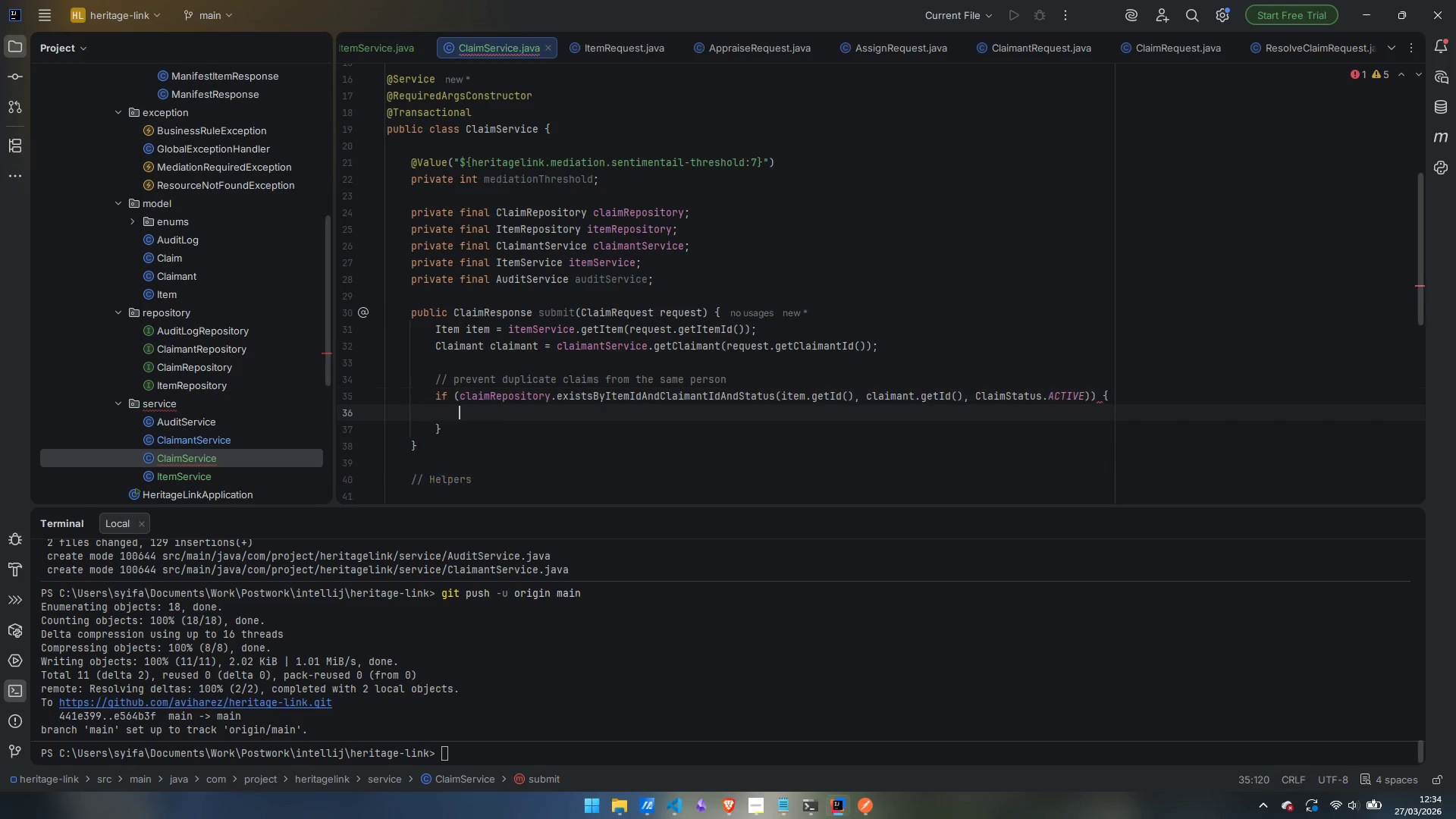 
key(Enter)
 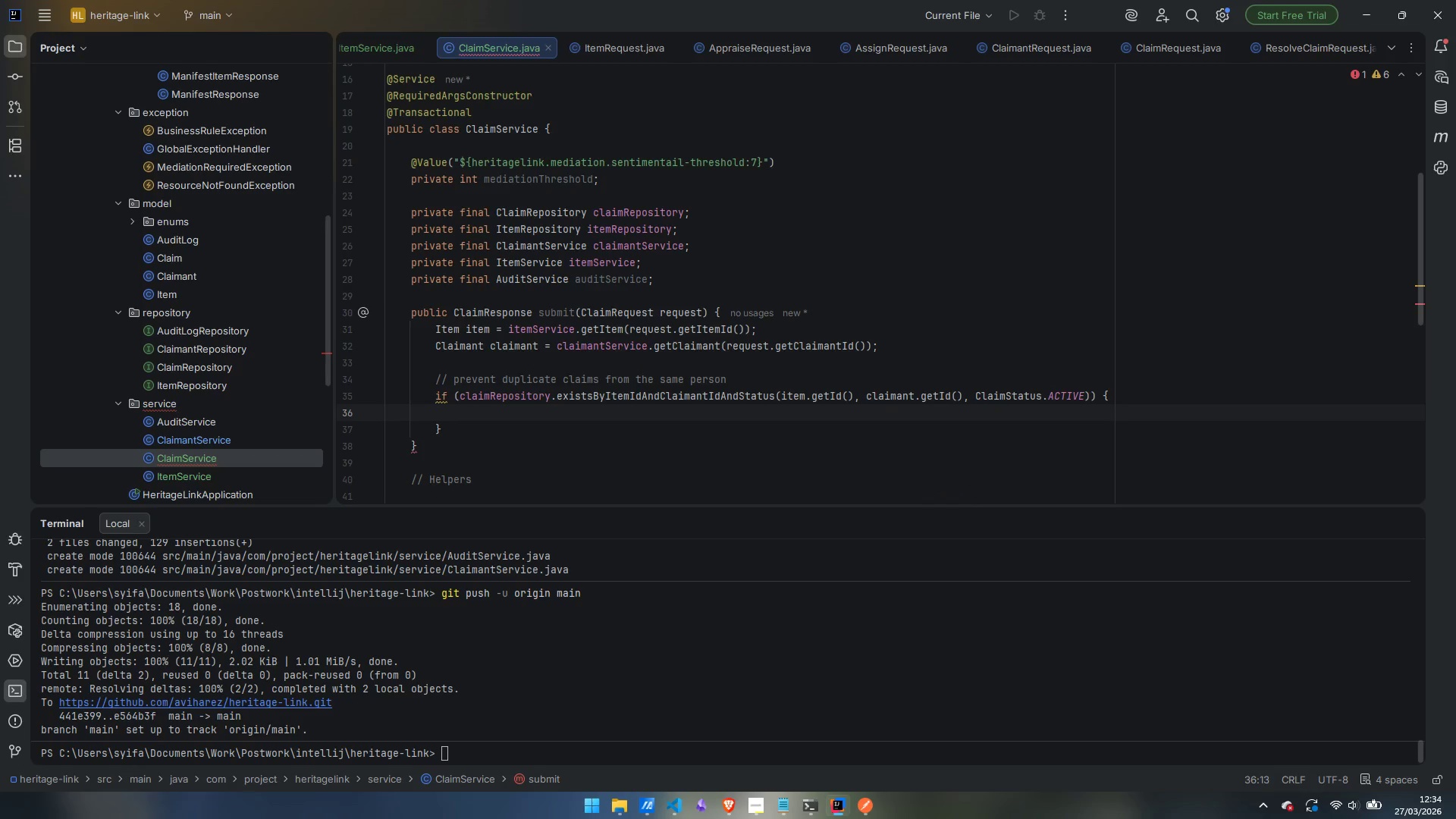 
type(thr)
key(Tab)
type(BusinessRuleException)
 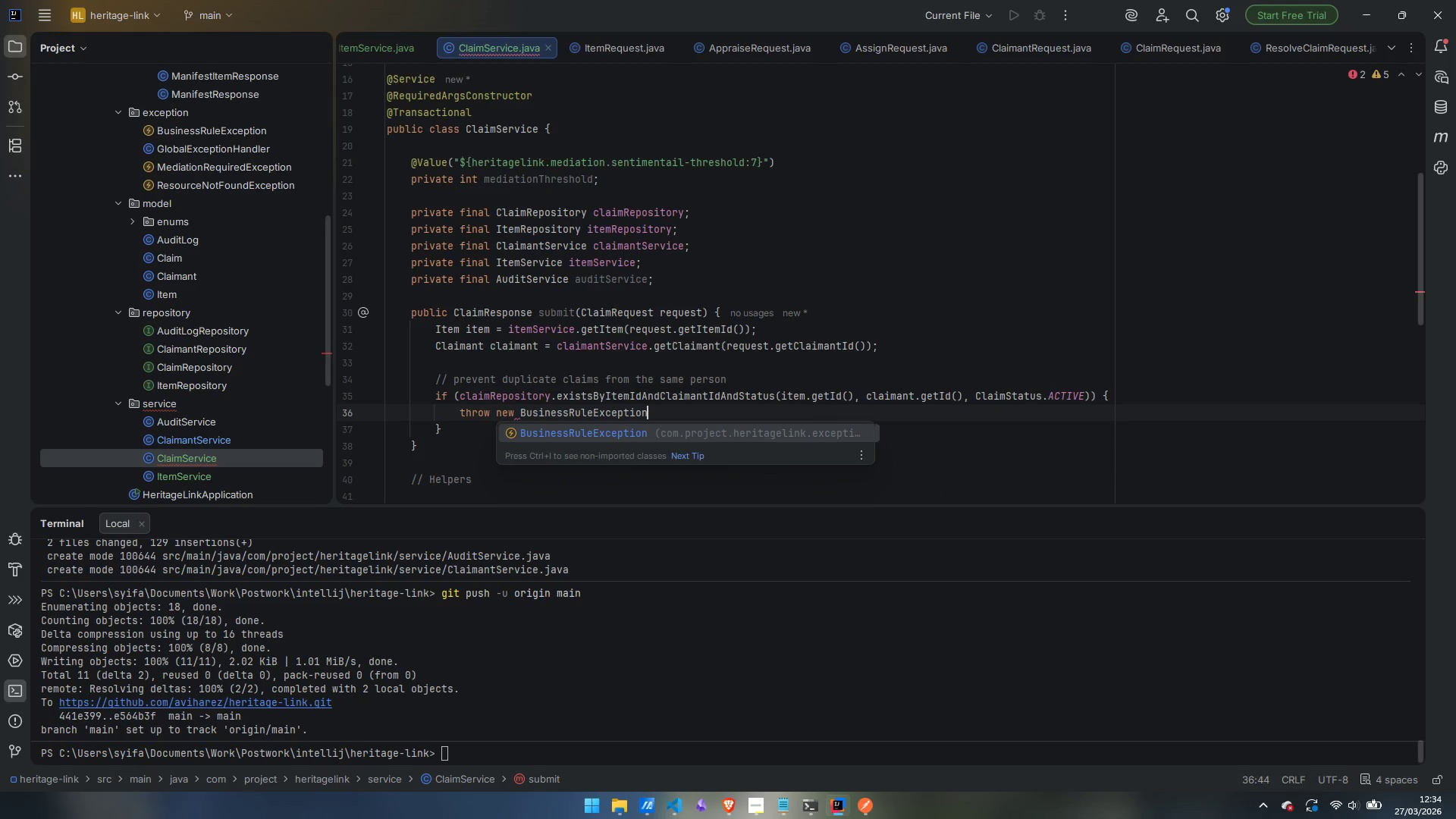 
key(Enter)
 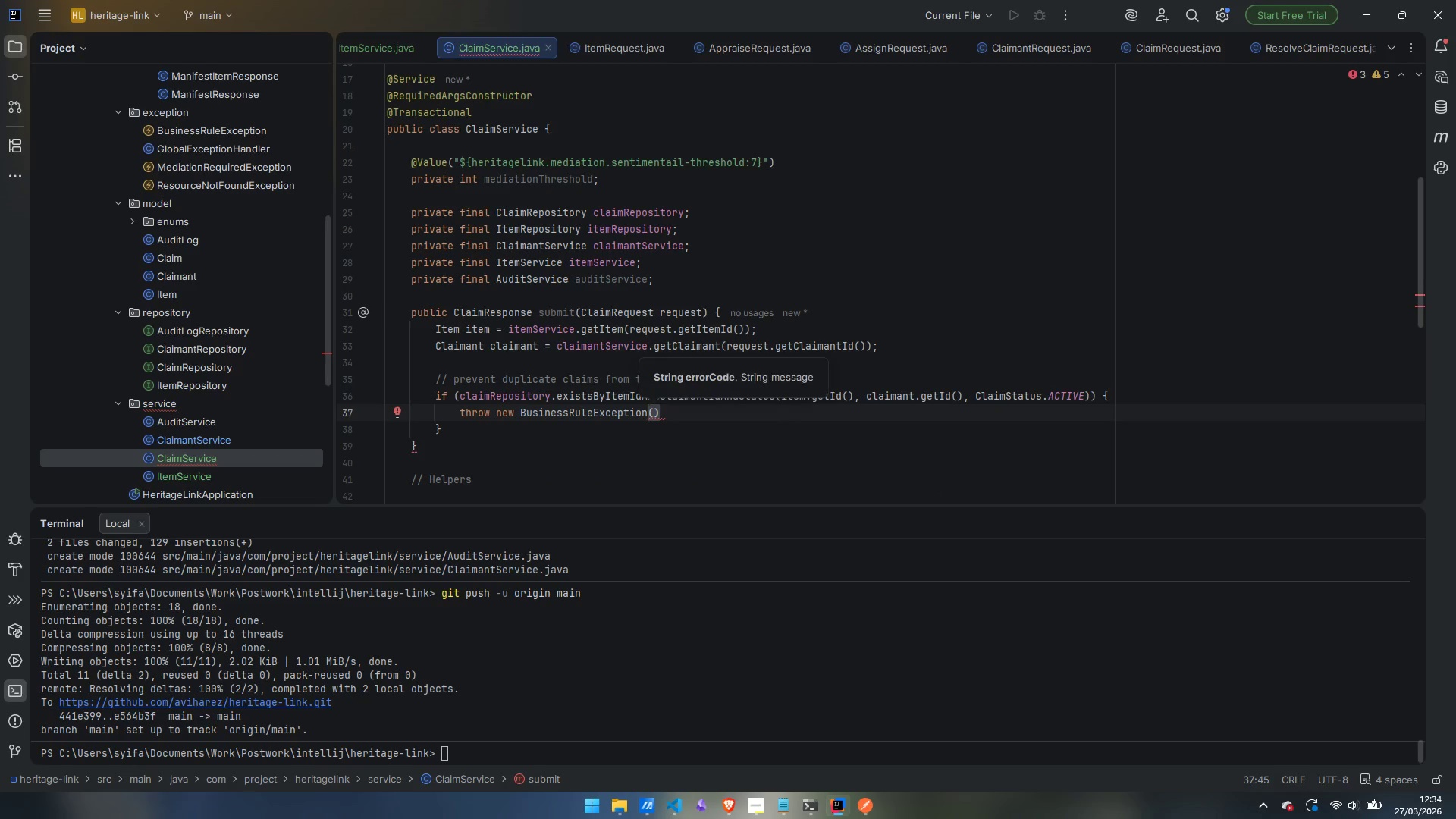 
type("SUPLI)
key(Backspace)
key(Backspace)
key(Backspace)
key(Backspace)
key(Backspace)
type(DUPLICATE_CLAIM)
 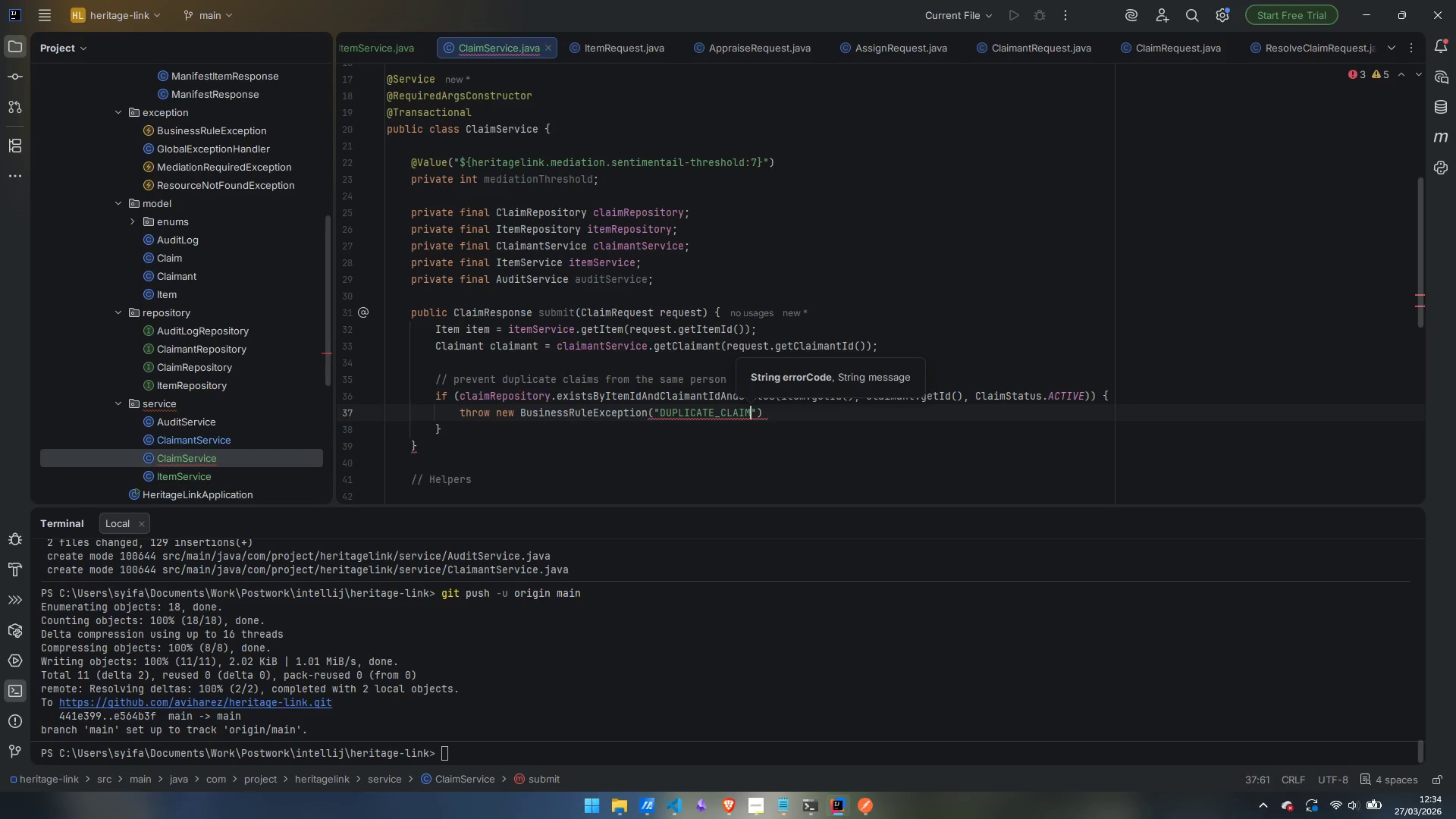 
key(ArrowRight)
 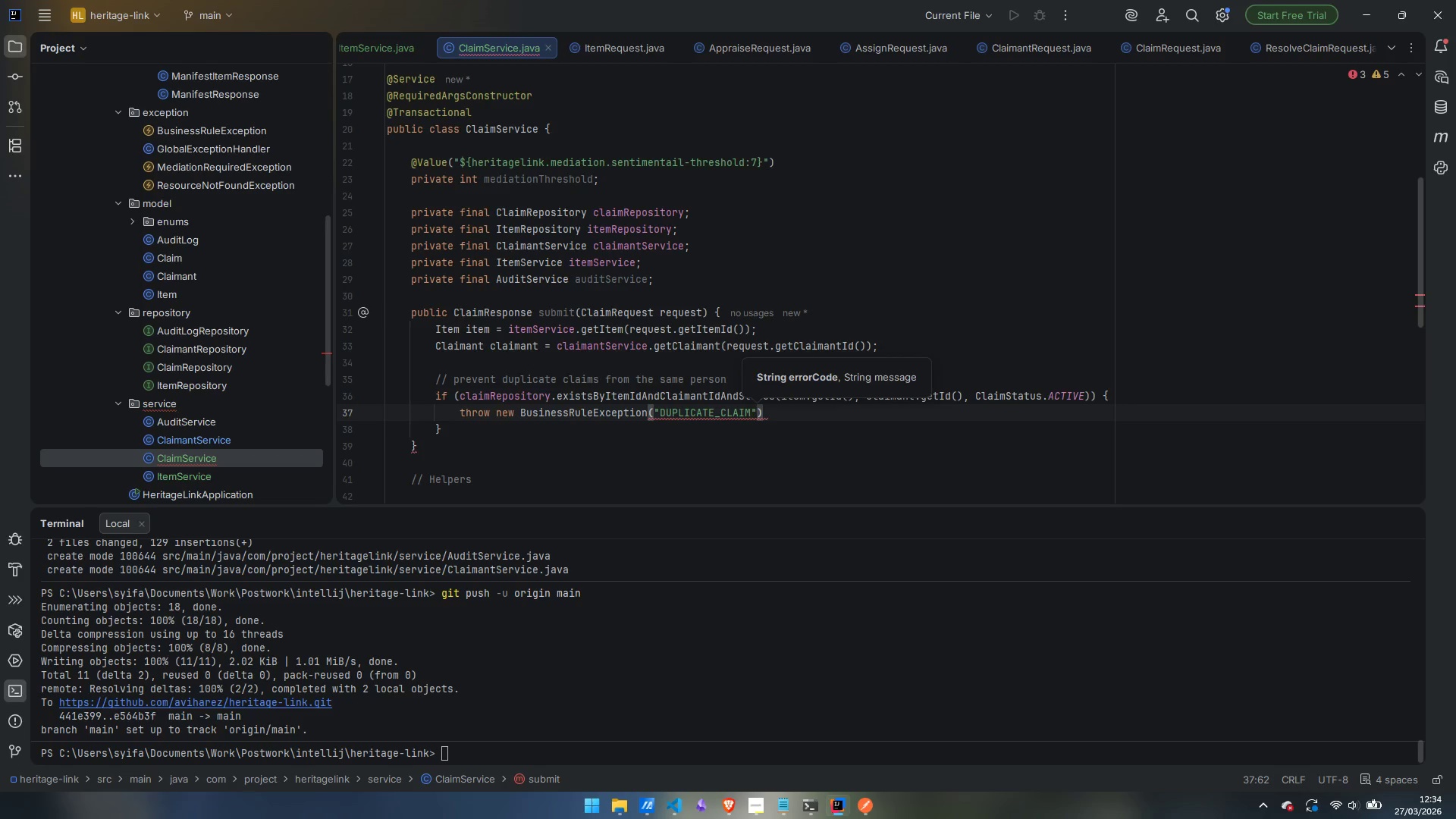 
key(Comma)
 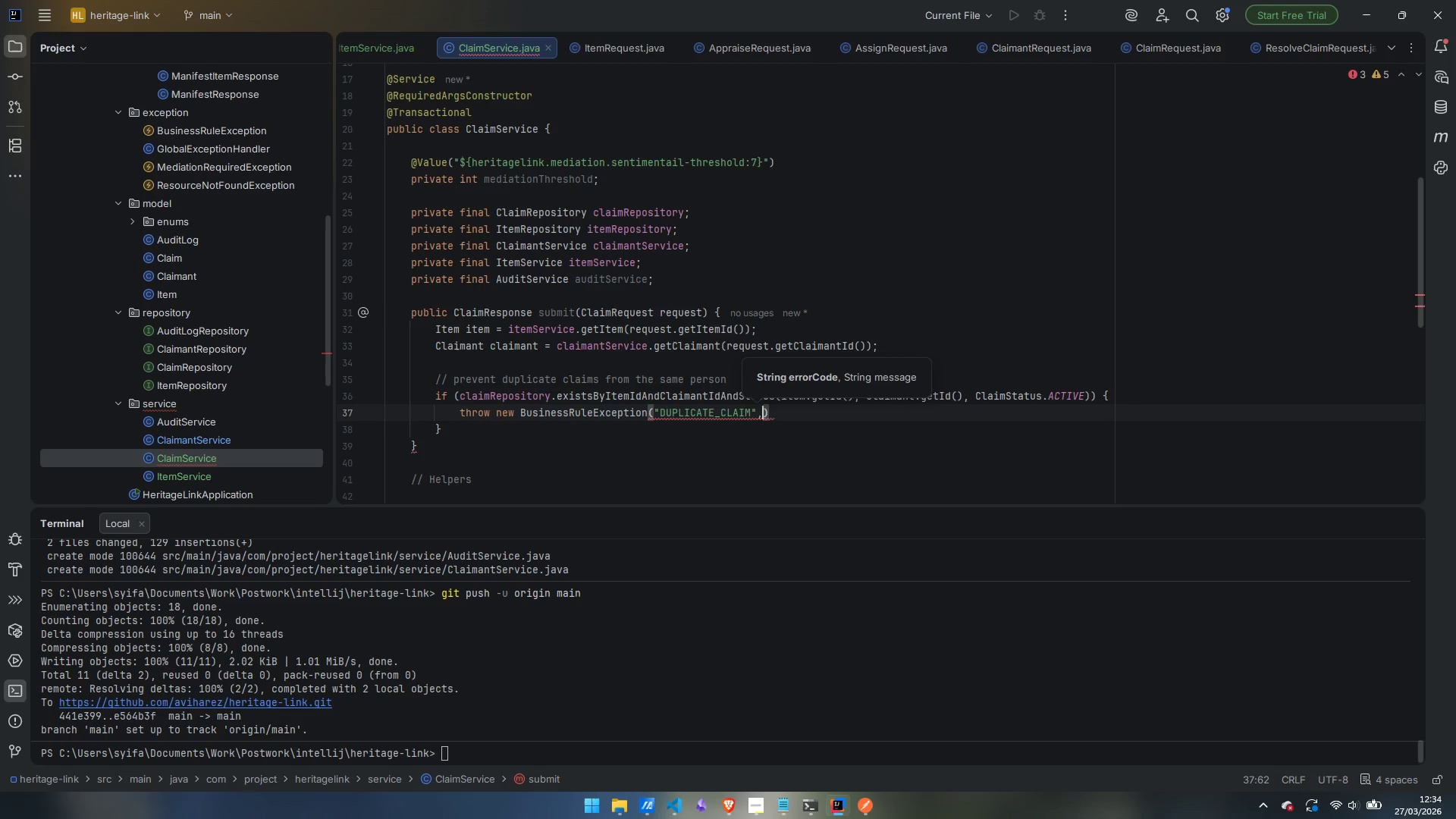 
key(Space)
 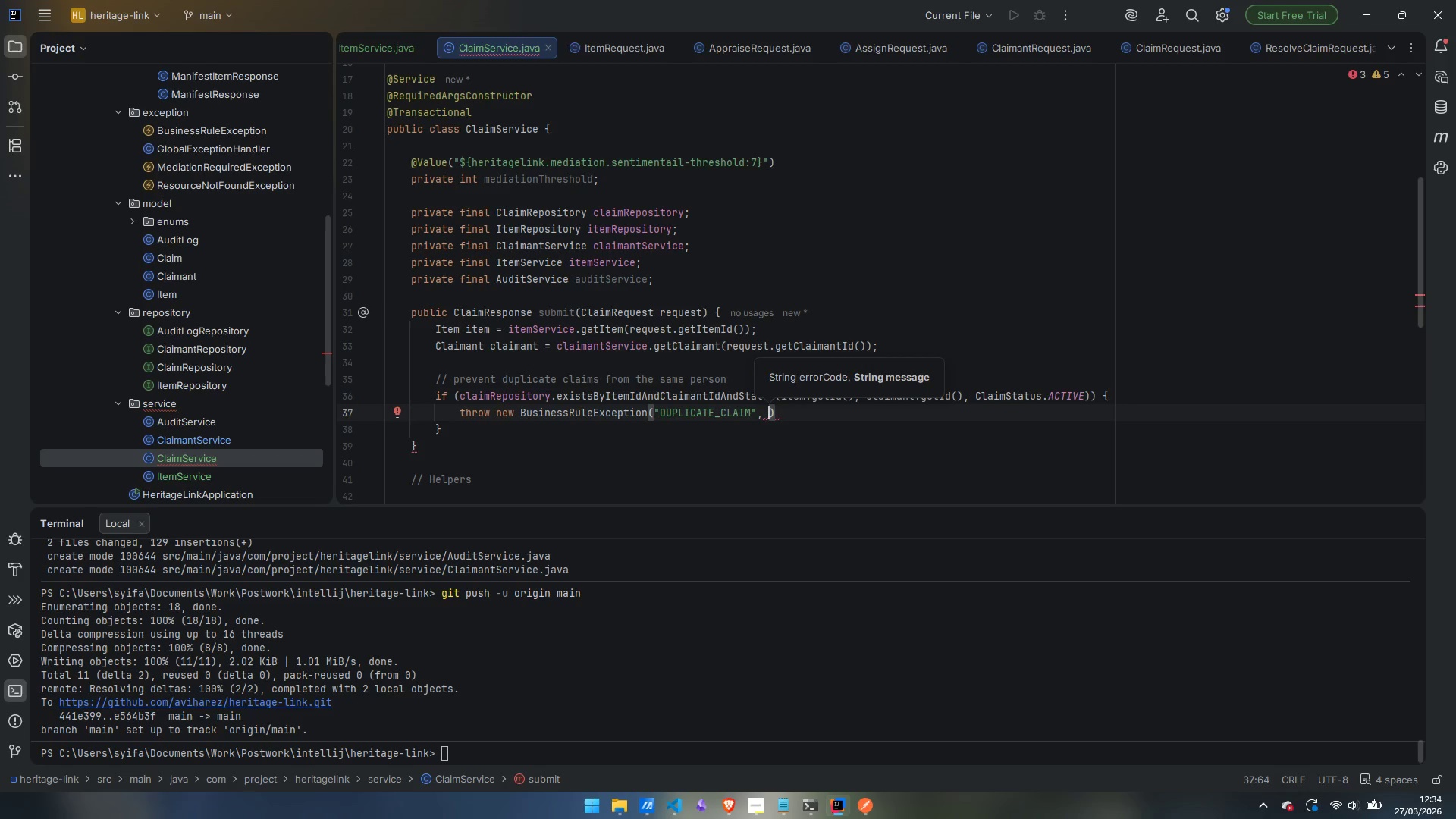 
key(Shift+ShiftLeft)
 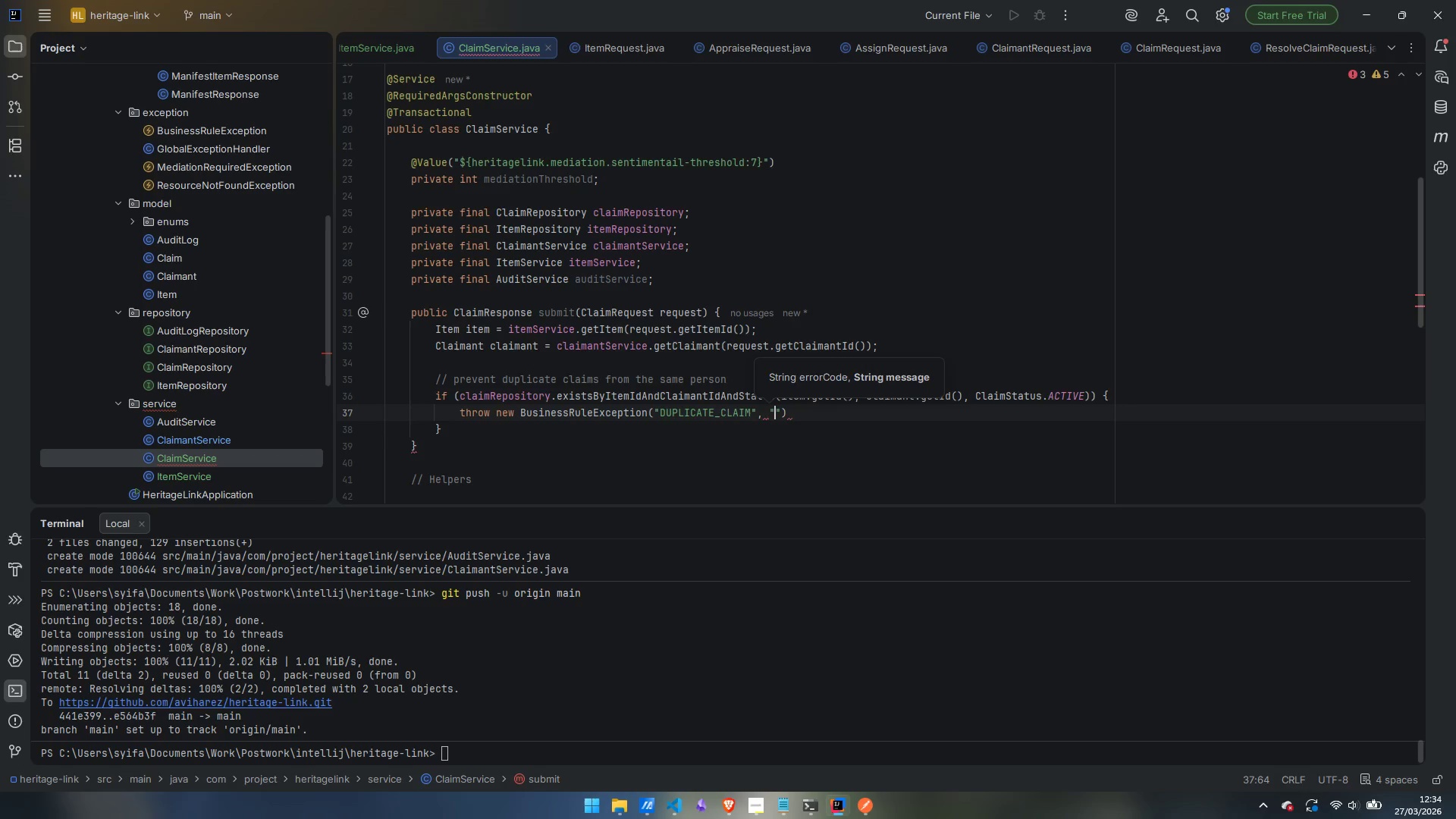 
key(Shift+Quote)
 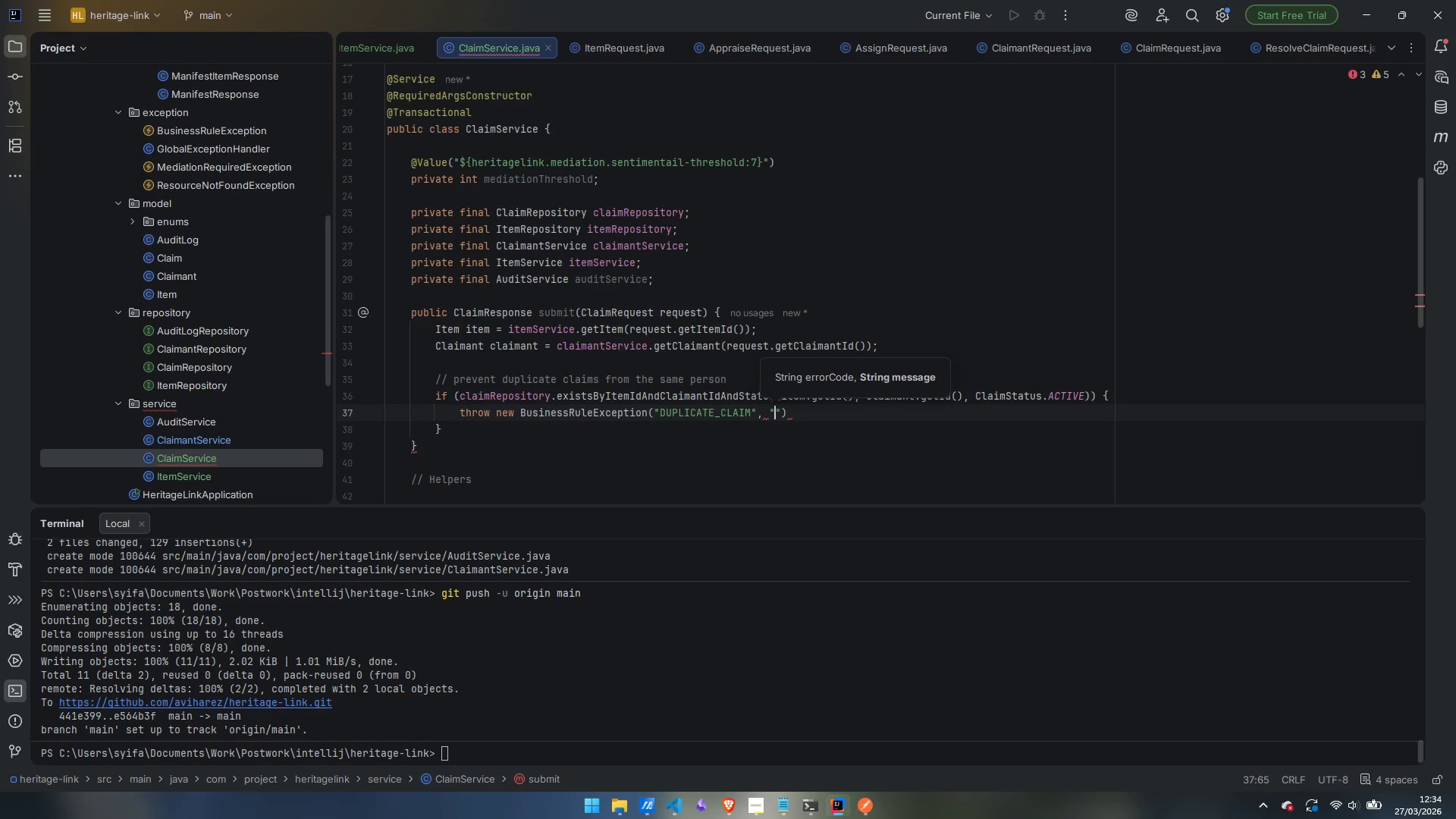 
key(ArrowLeft)
 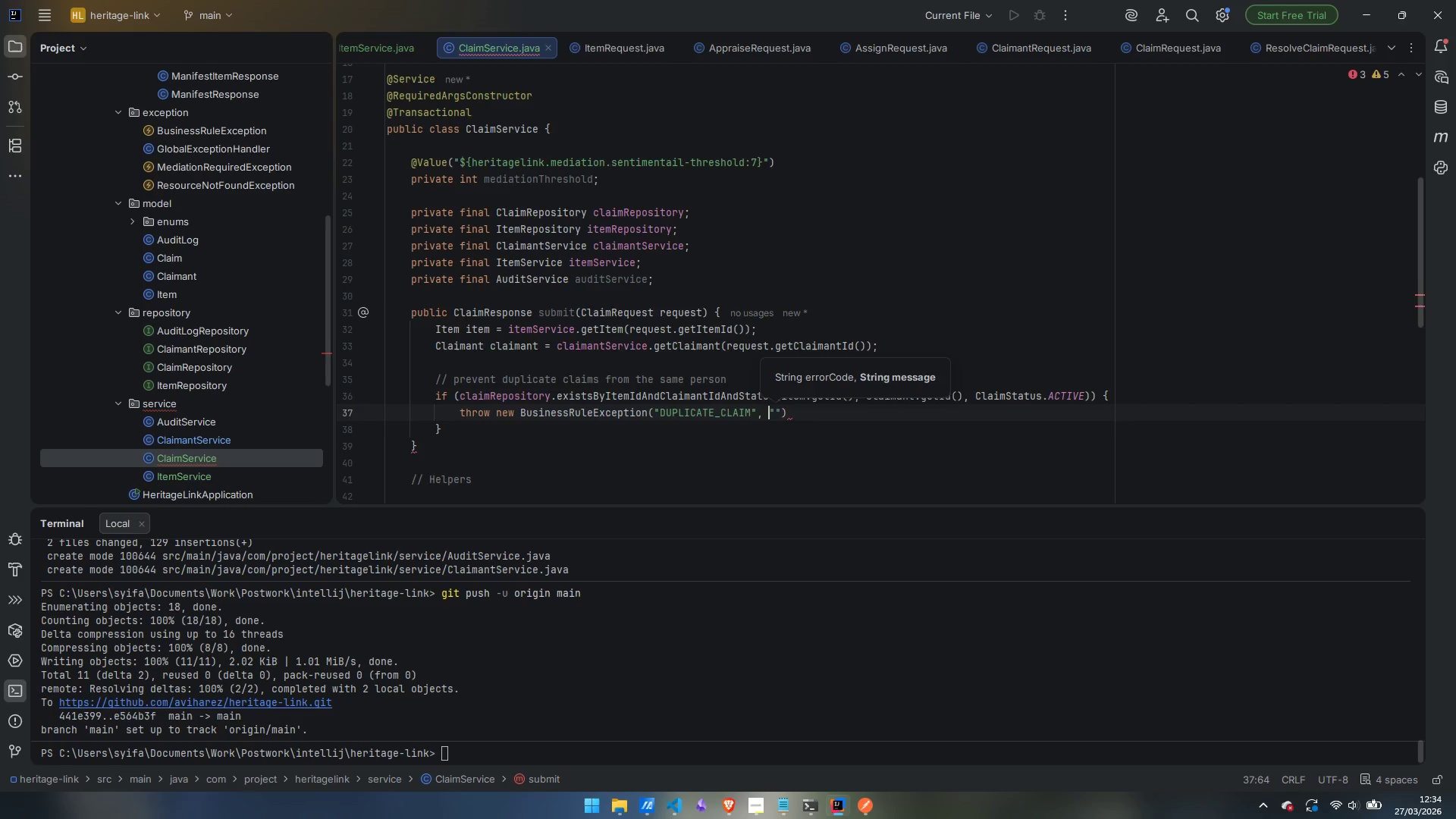 
key(Enter)
 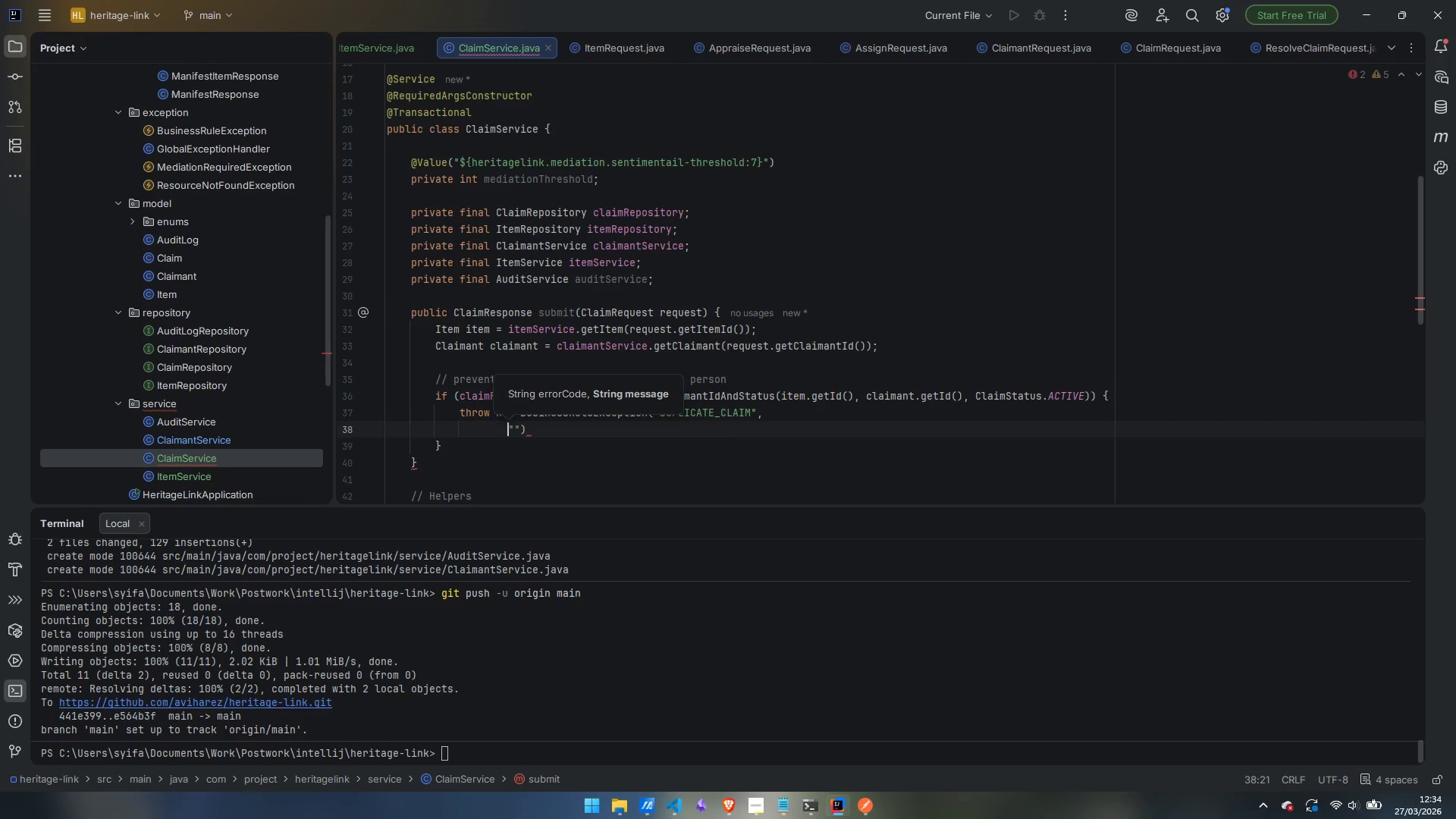 
key(ArrowRight)
 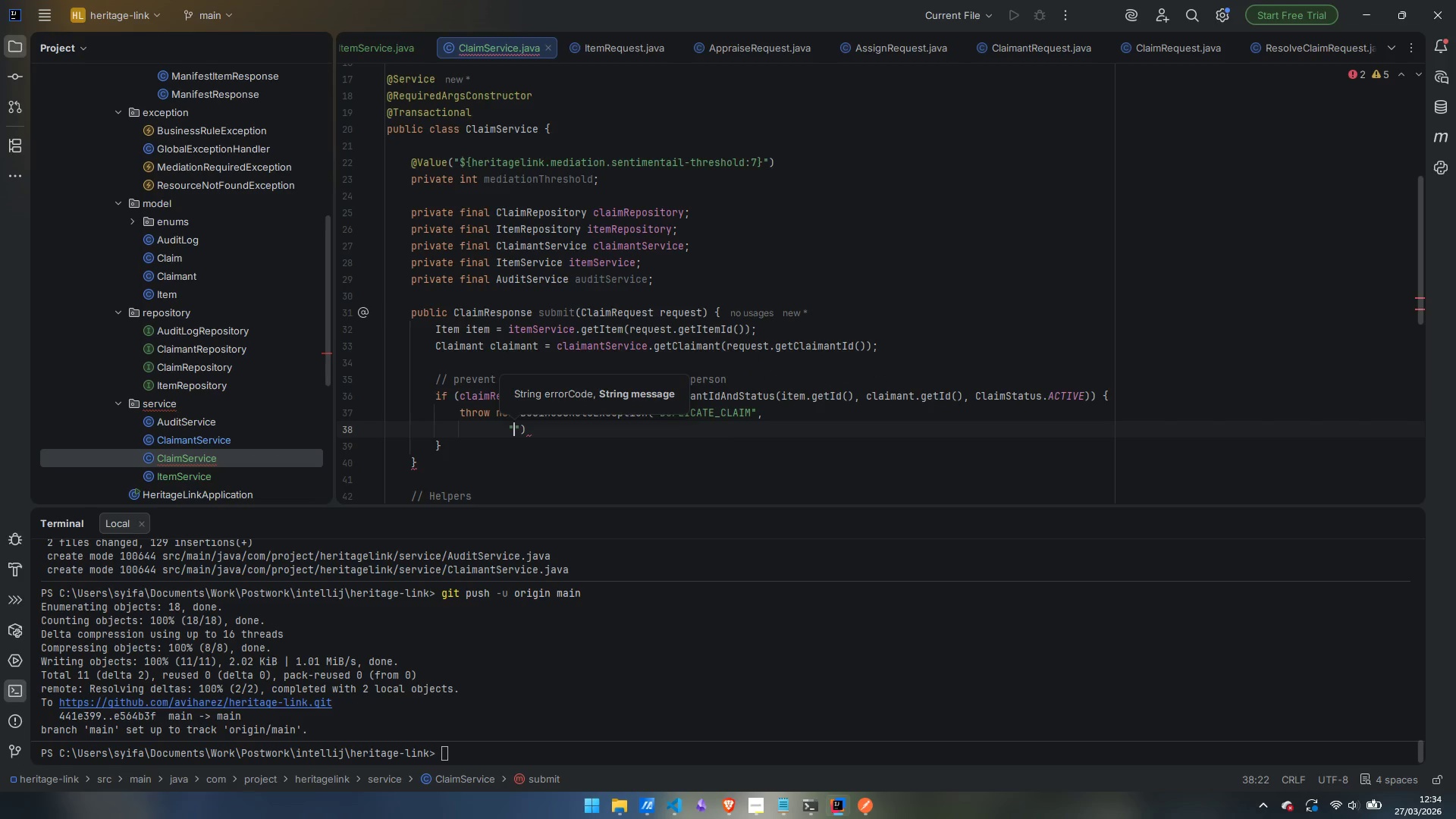 
type(Claimant )
 